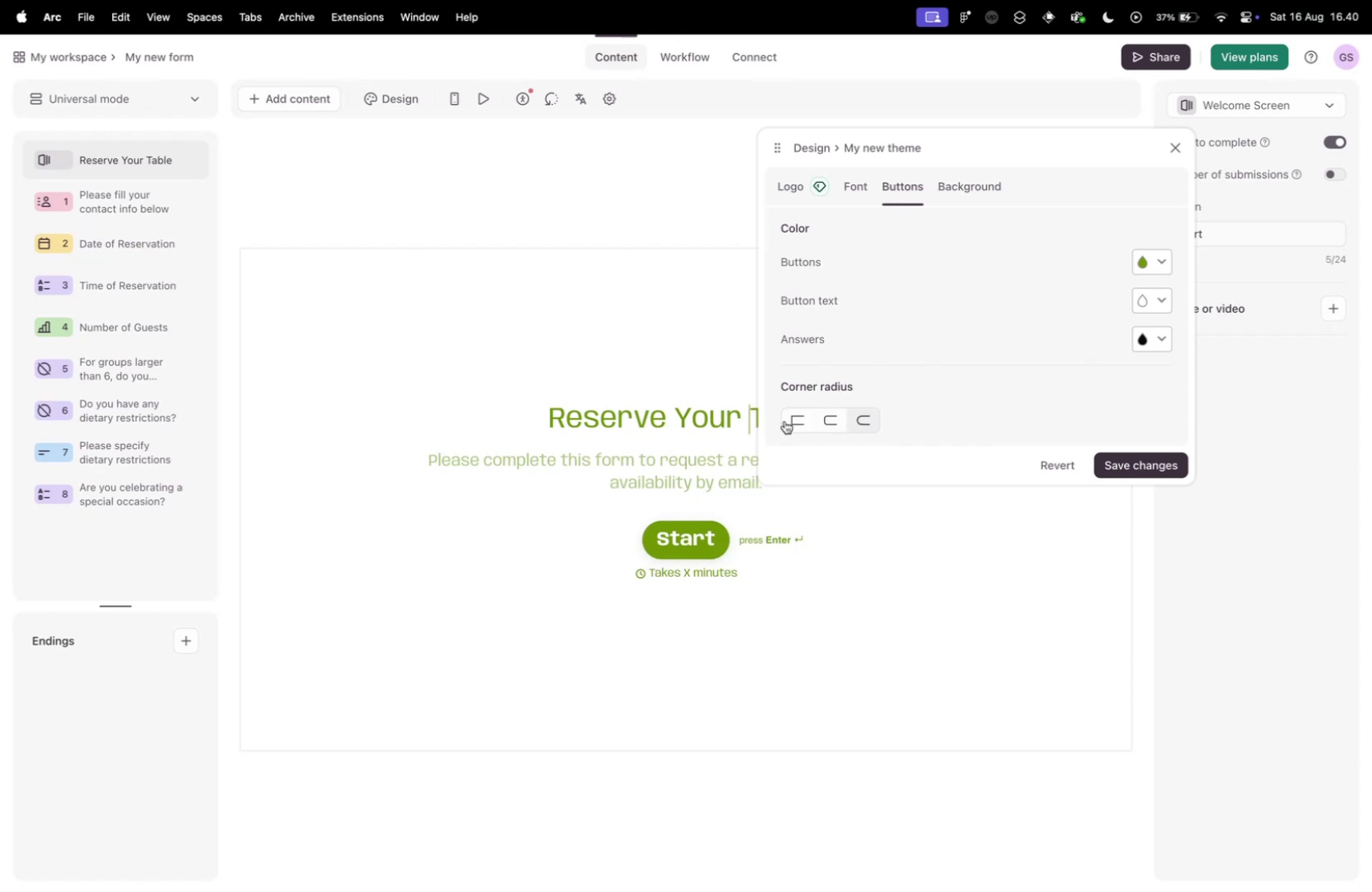 
double_click([798, 420])
 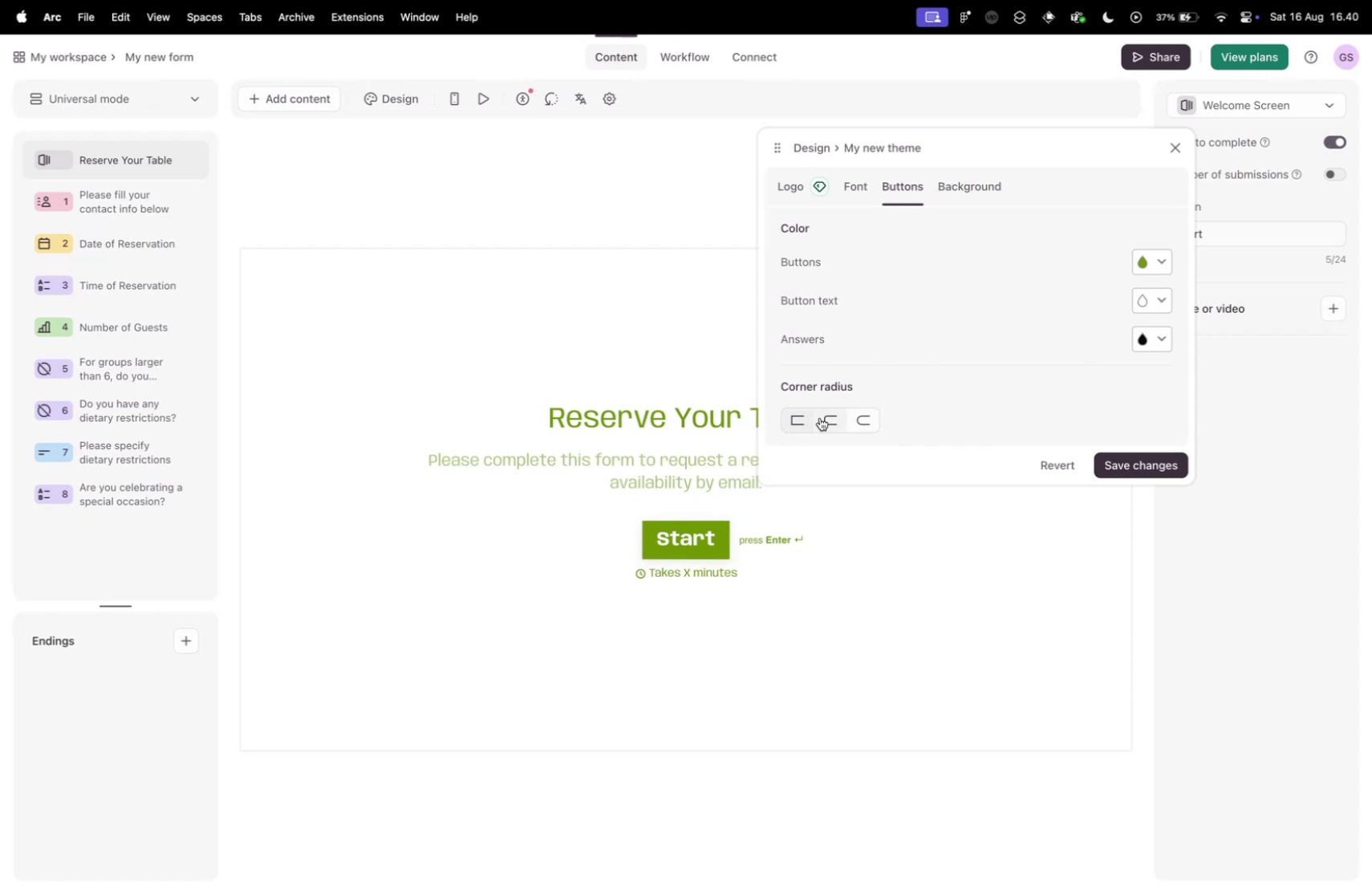 
left_click([820, 417])
 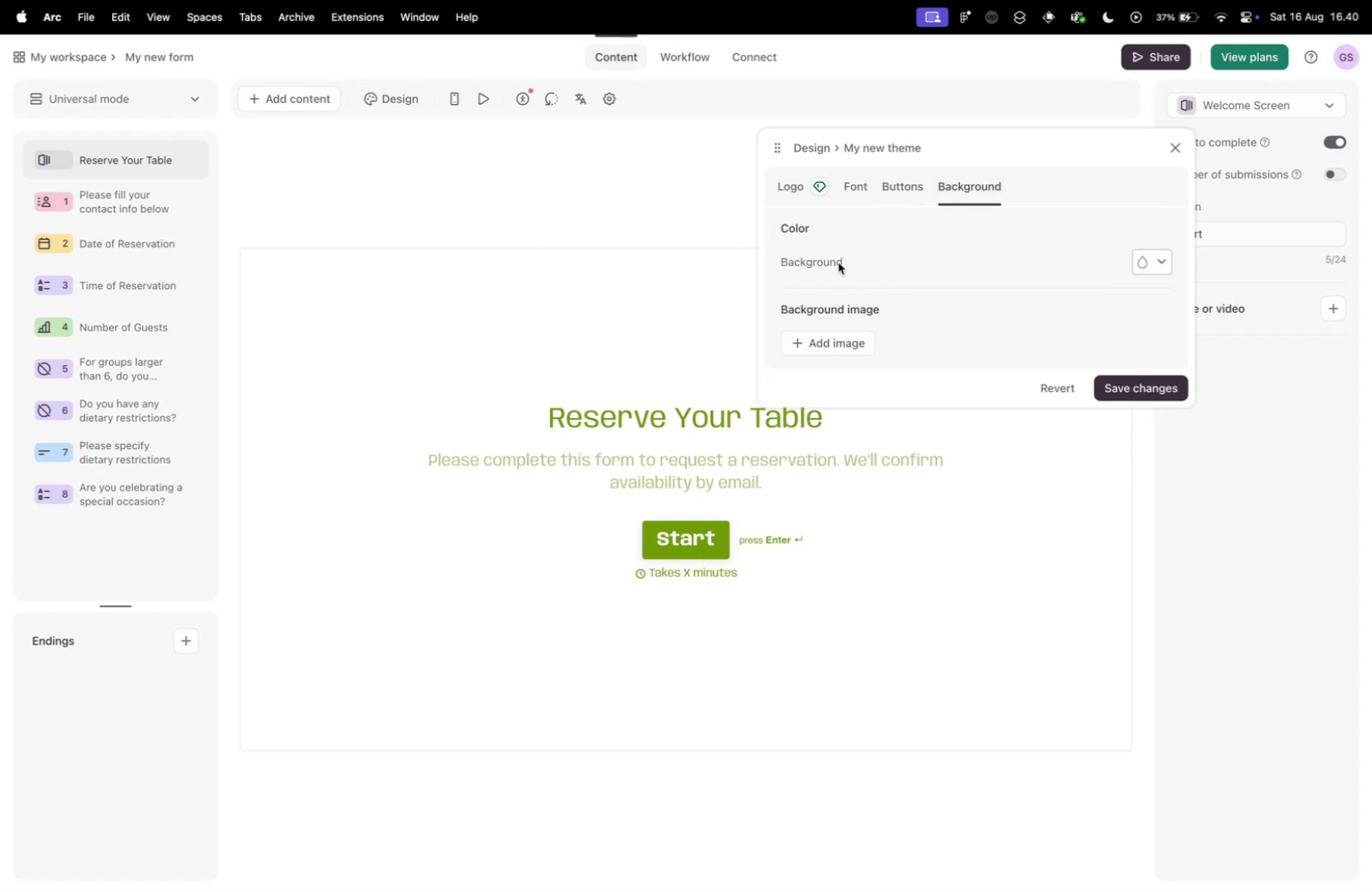 
left_click([1159, 258])
 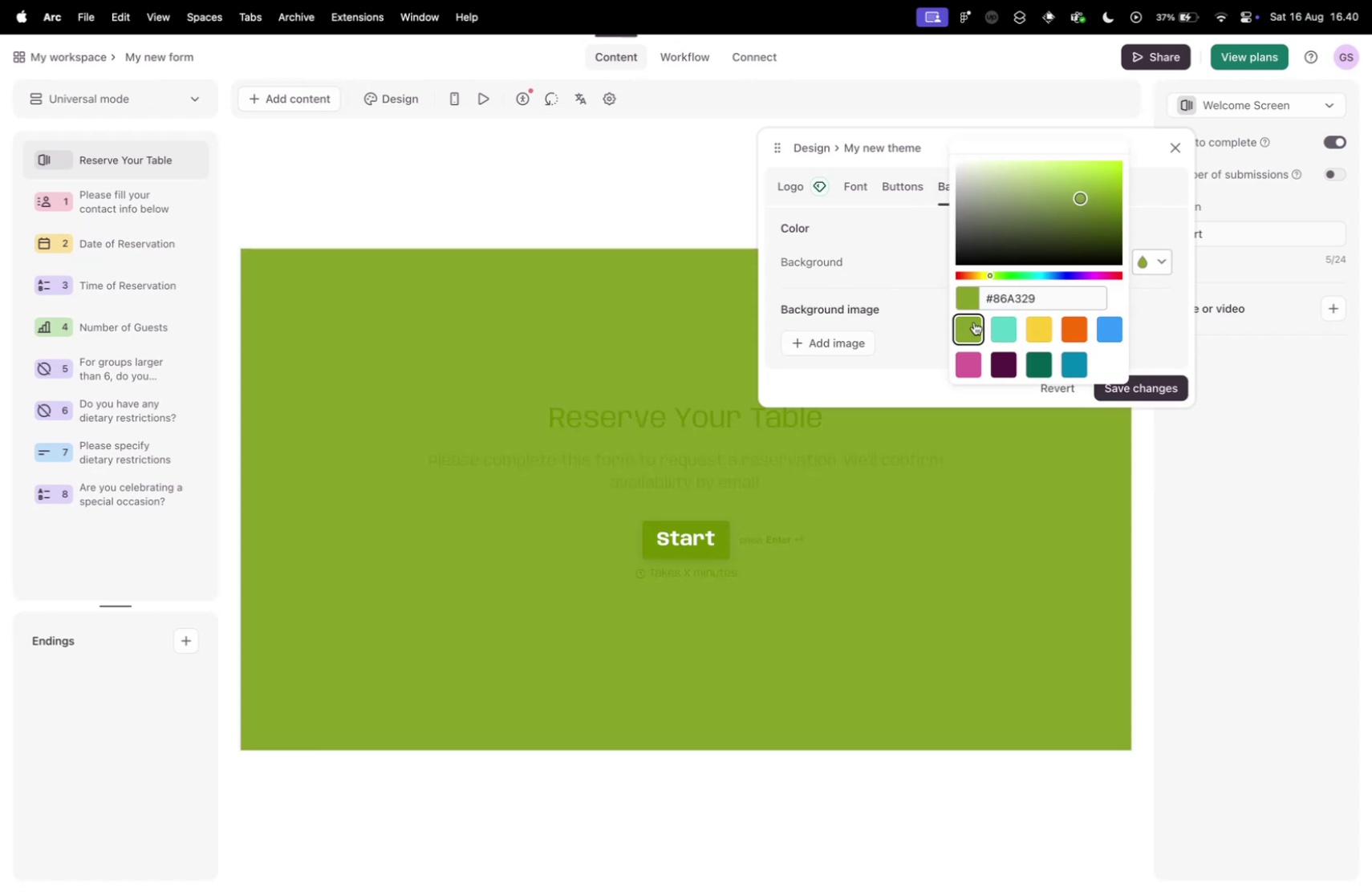 
left_click_drag(start_coordinate=[1082, 200], to_coordinate=[1063, 244])
 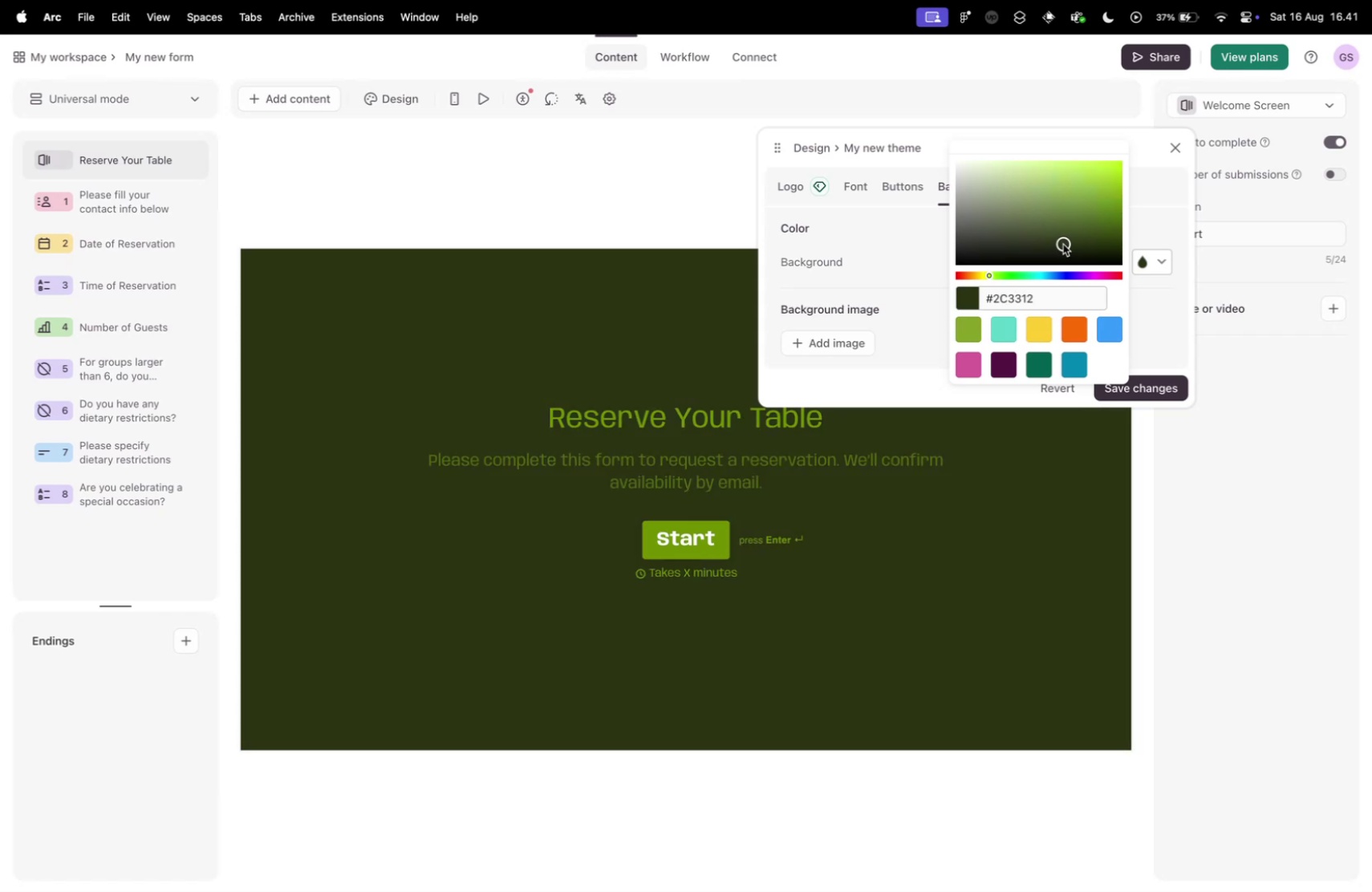 
left_click_drag(start_coordinate=[1061, 244], to_coordinate=[1045, 249])
 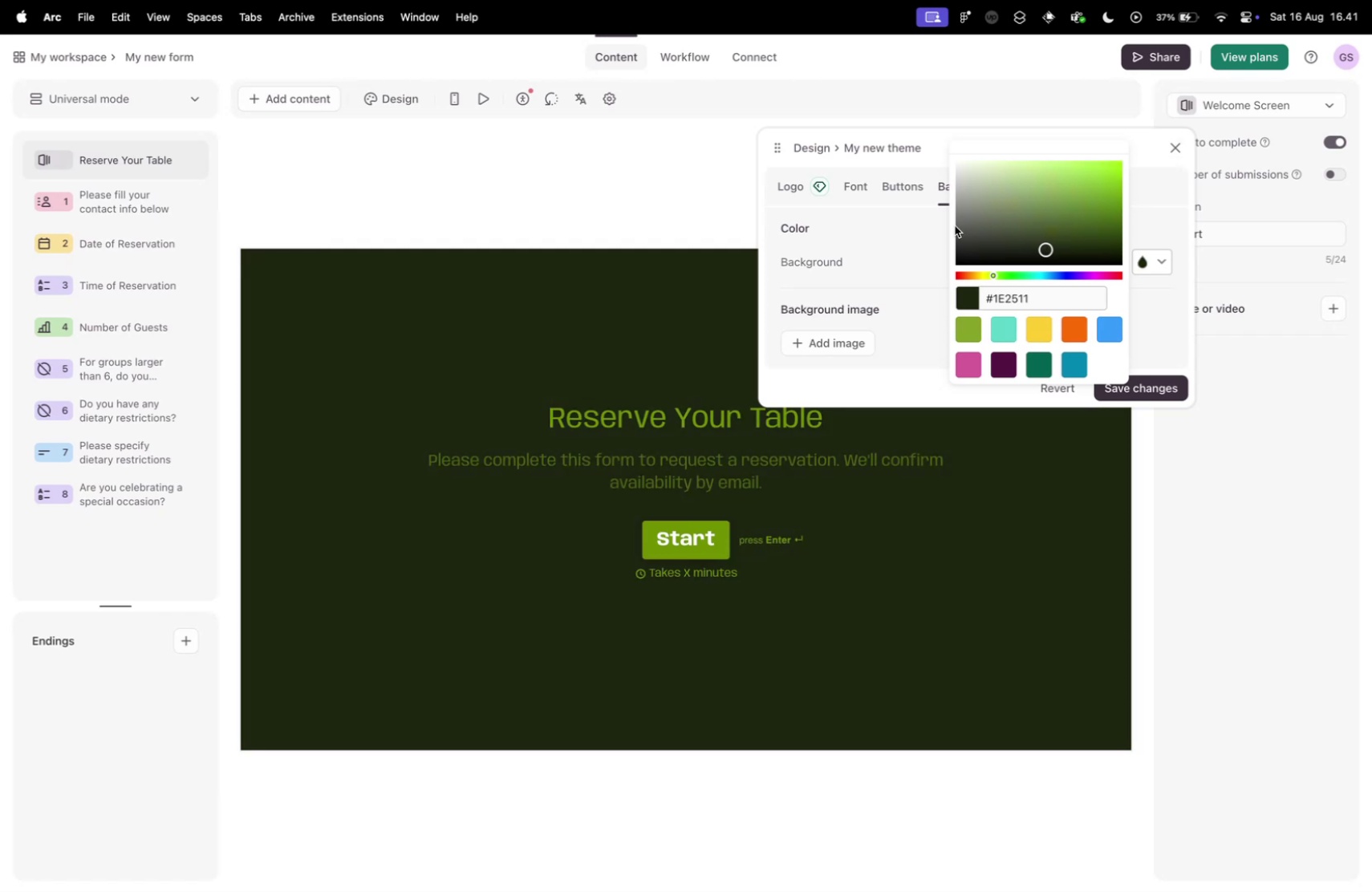 
left_click([859, 186])
 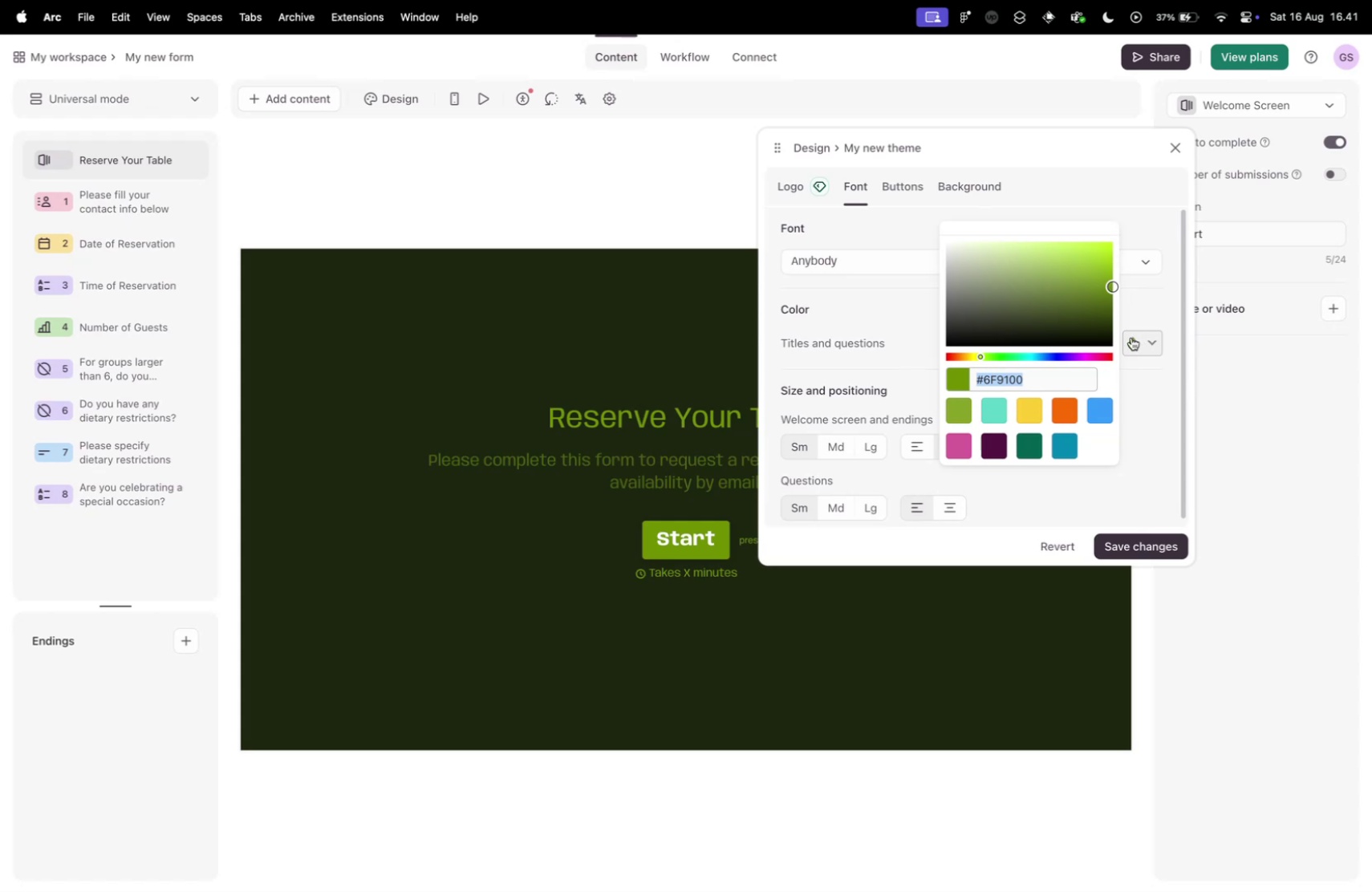 
left_click_drag(start_coordinate=[1106, 283], to_coordinate=[1080, 250])
 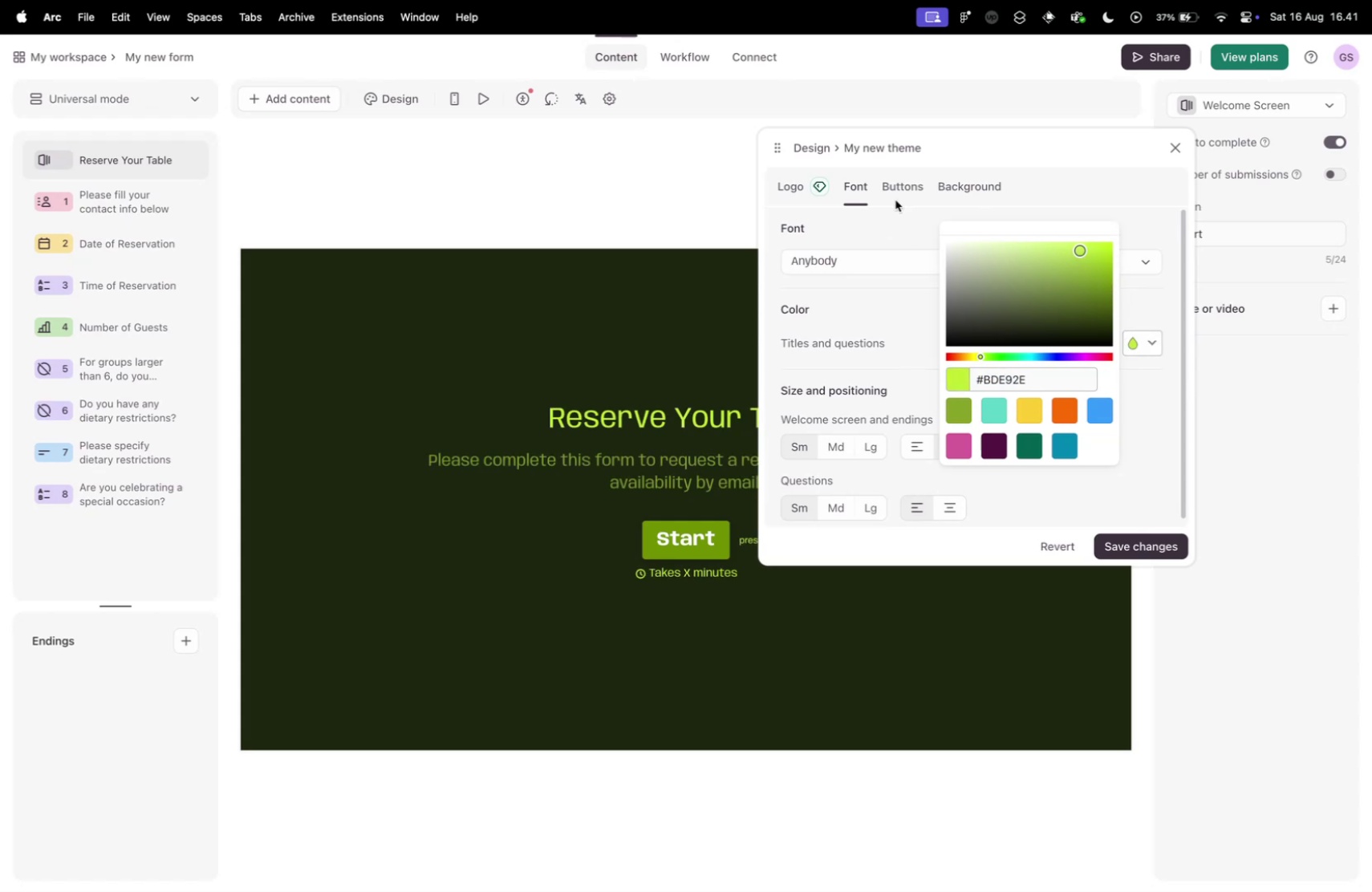 
left_click([895, 184])
 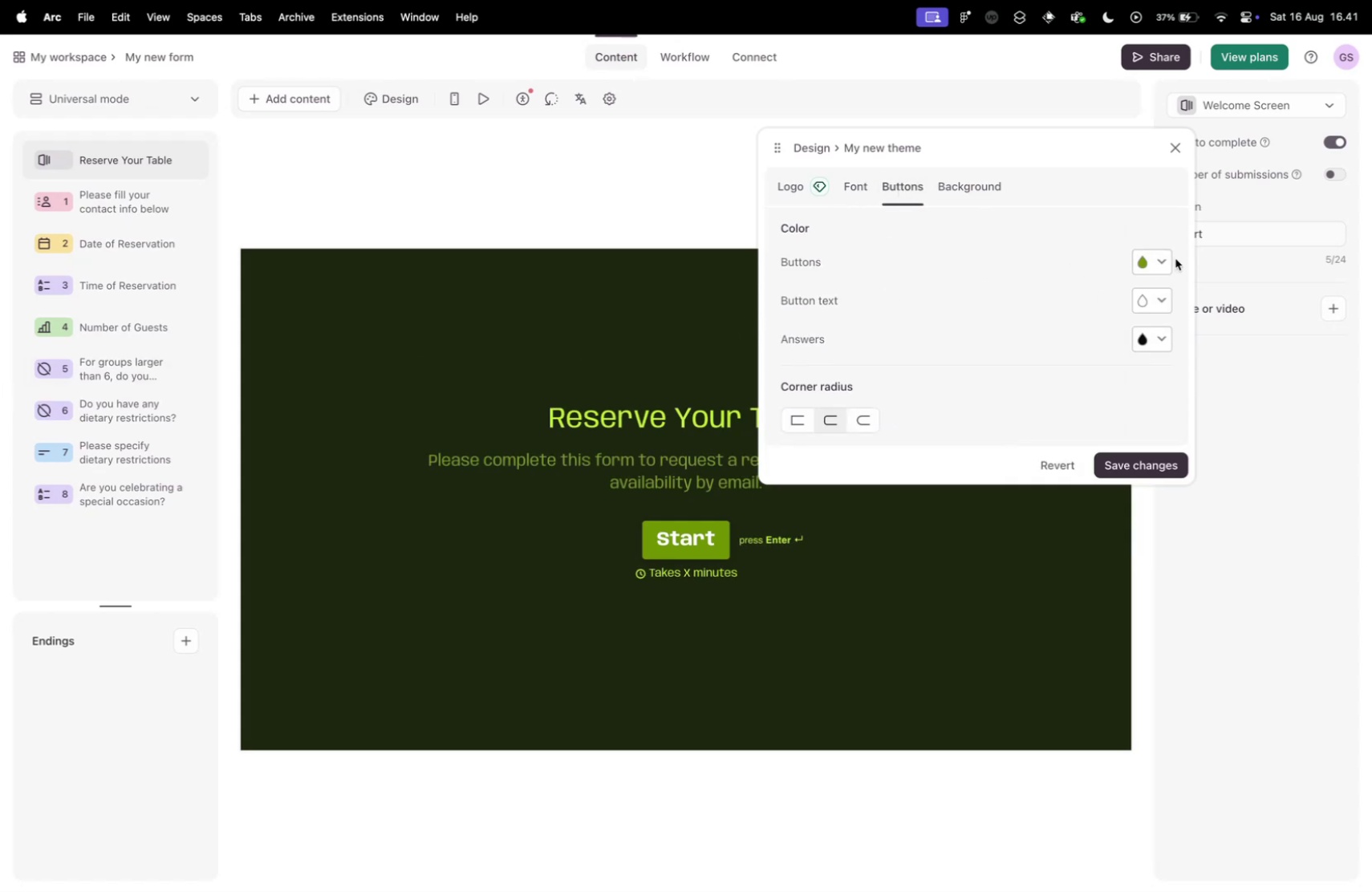 
left_click_drag(start_coordinate=[1095, 199], to_coordinate=[1108, 202])
 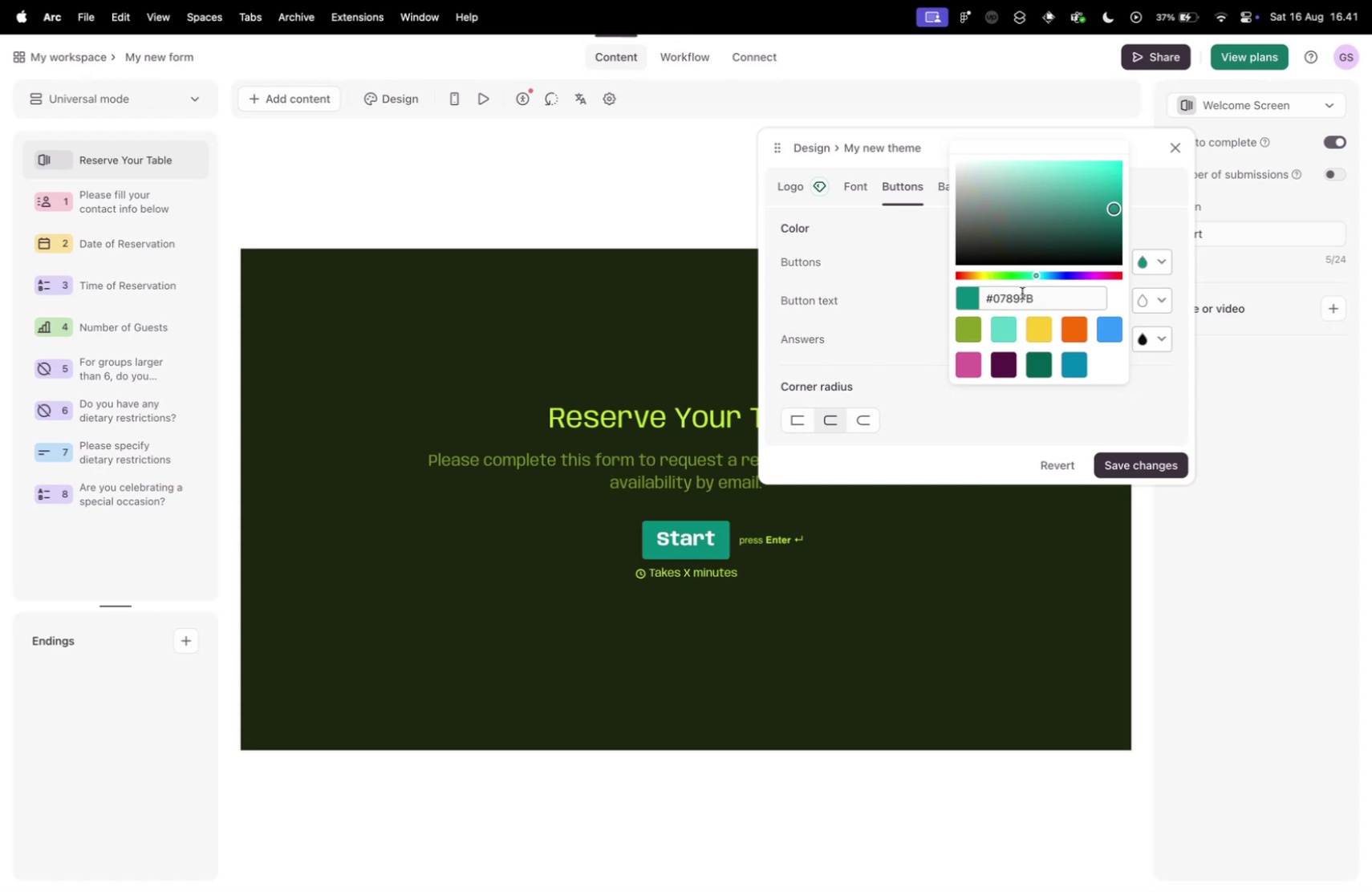 
left_click_drag(start_coordinate=[1086, 206], to_coordinate=[1111, 208])
 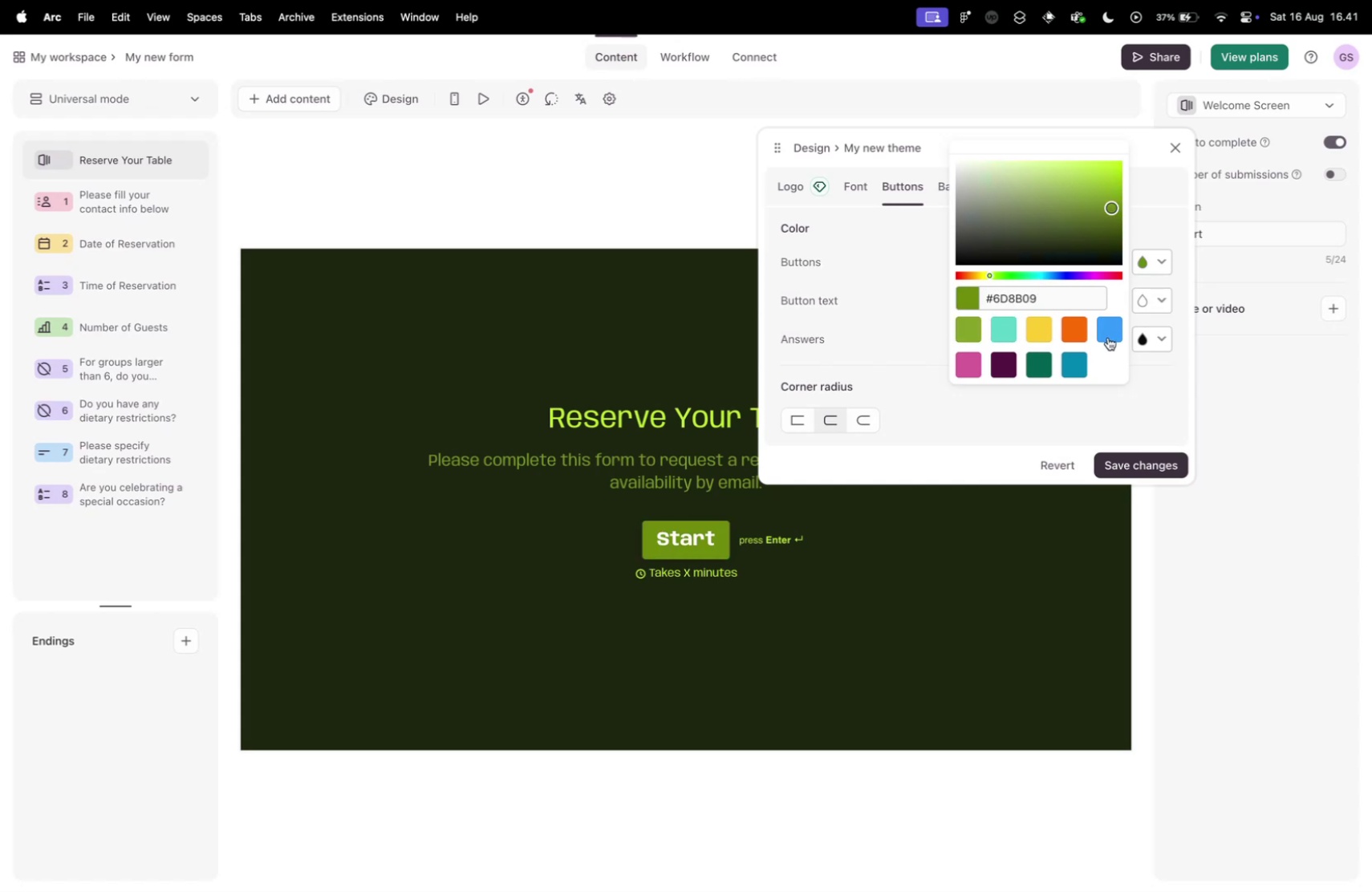 
left_click([1163, 337])
 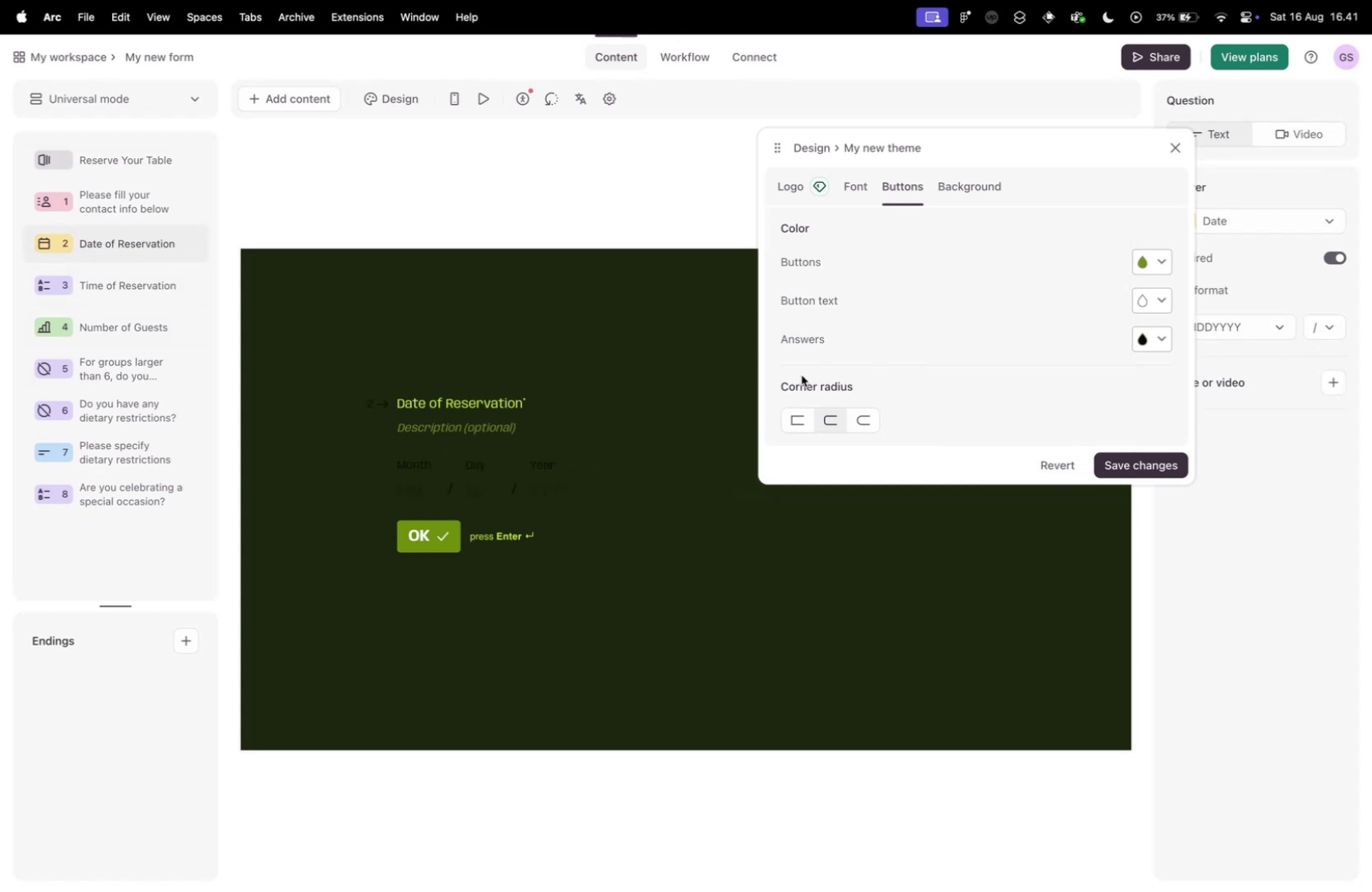 
left_click([1142, 339])
 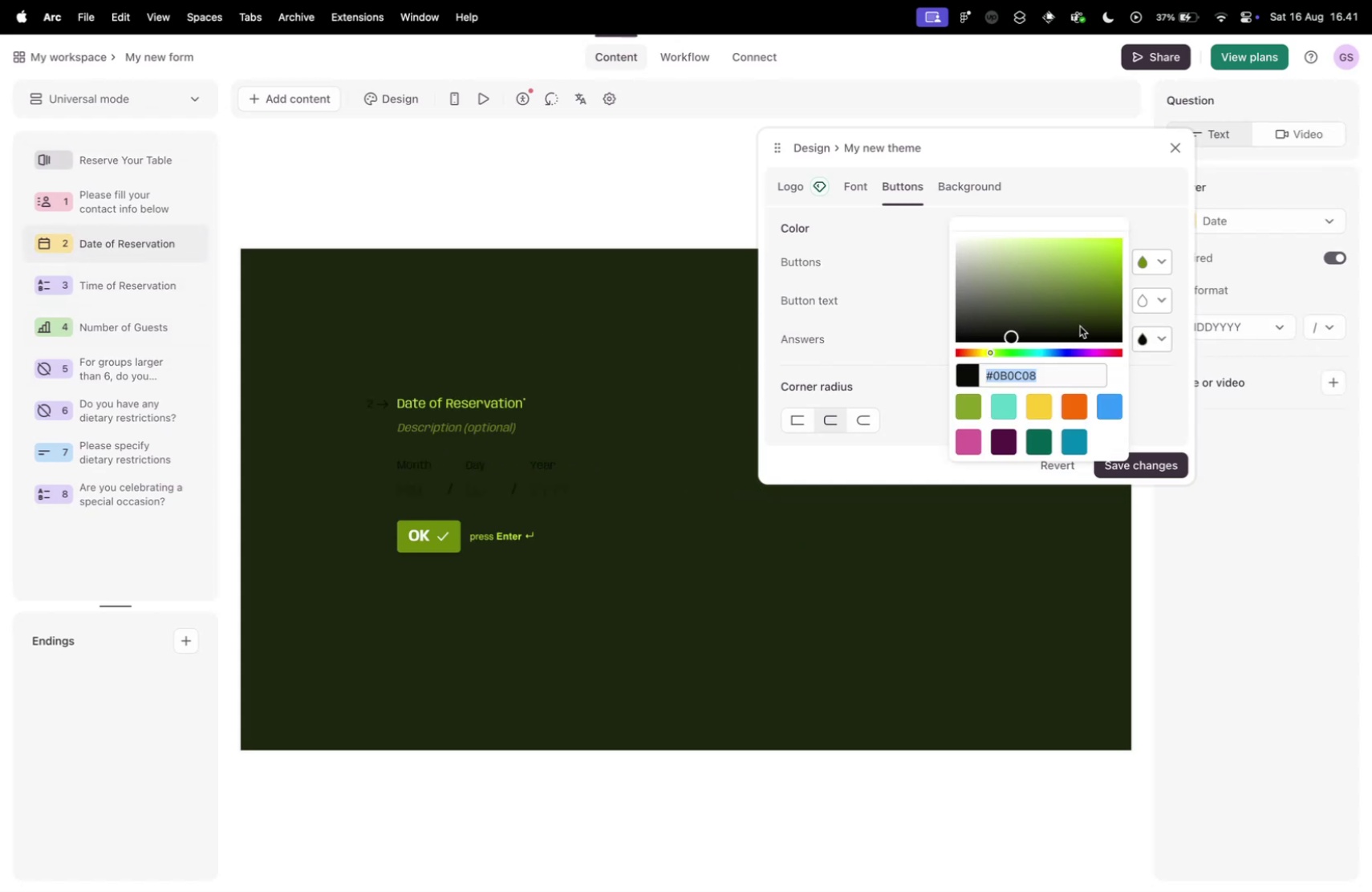 
left_click_drag(start_coordinate=[1027, 296], to_coordinate=[885, 143])
 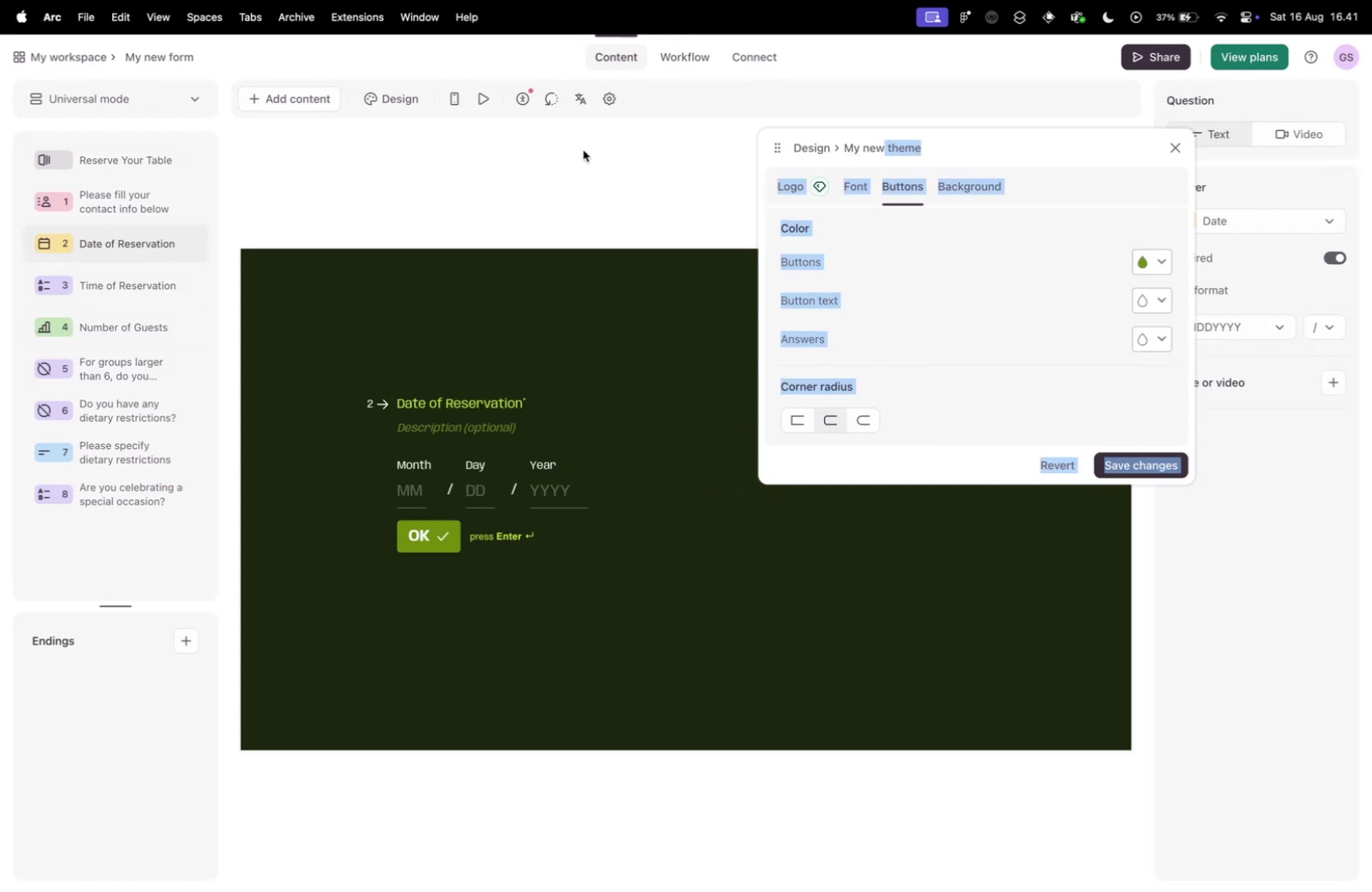 
left_click([583, 150])
 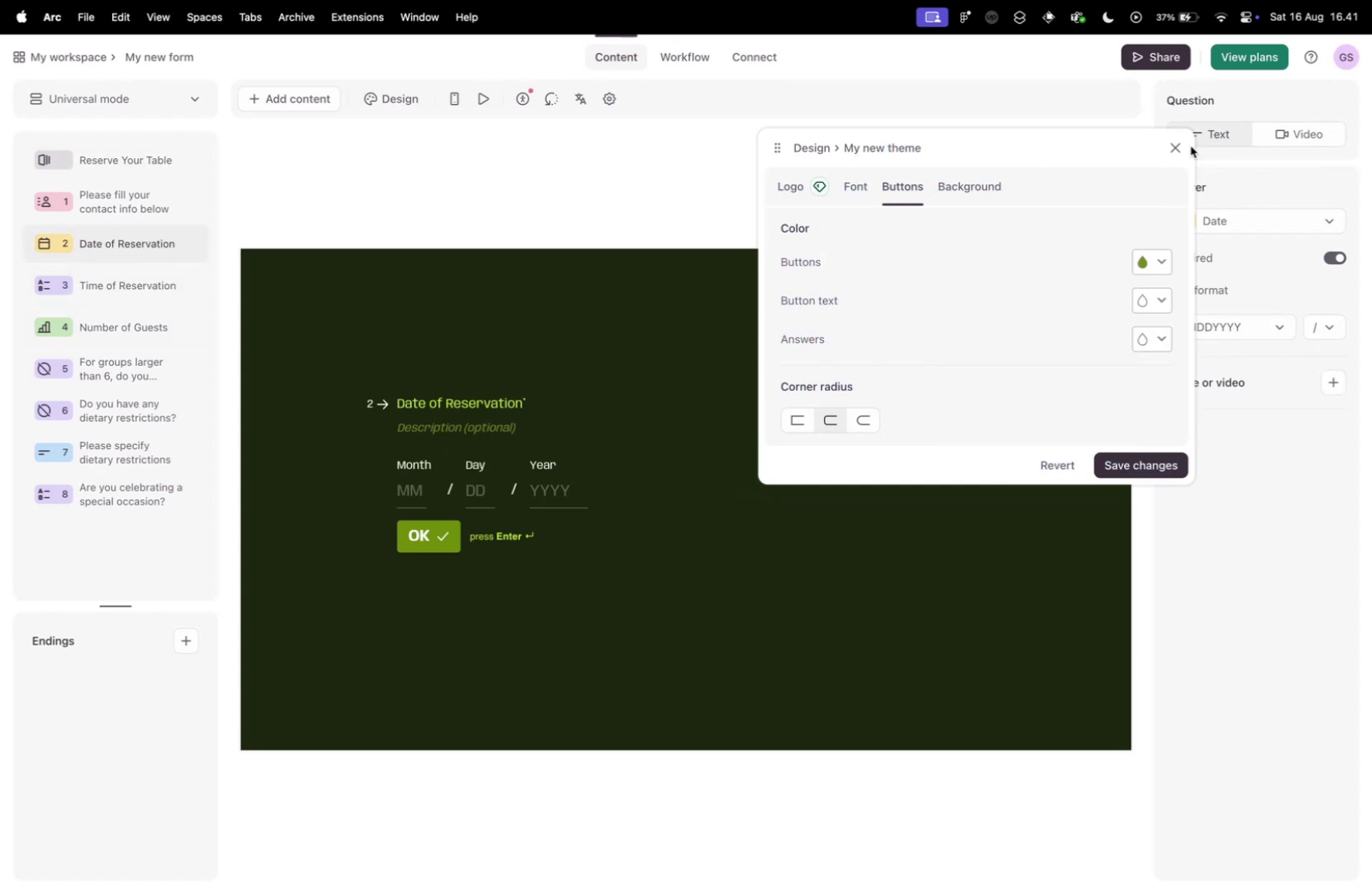 
left_click([1191, 145])
 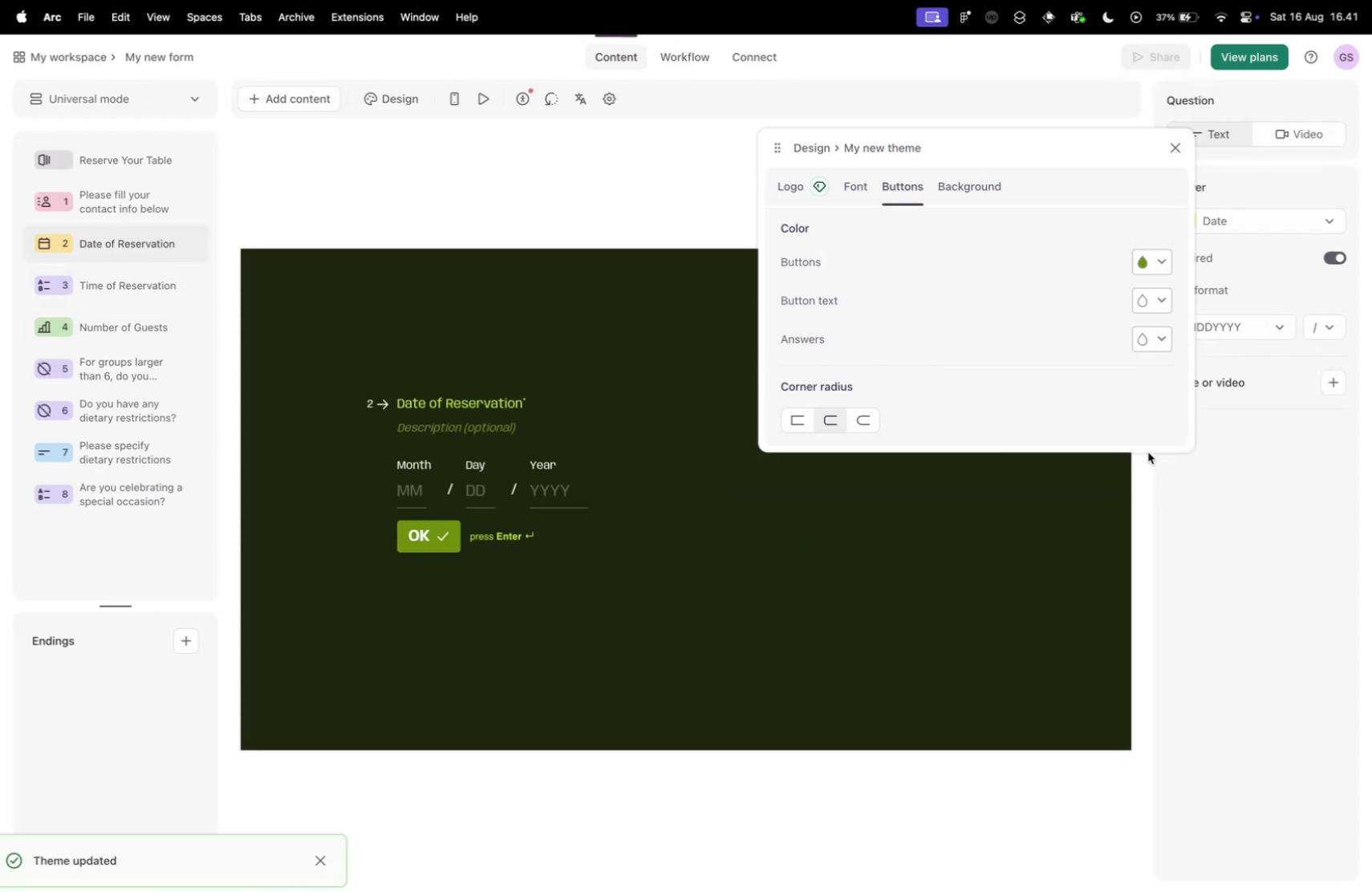 
left_click([491, 314])
 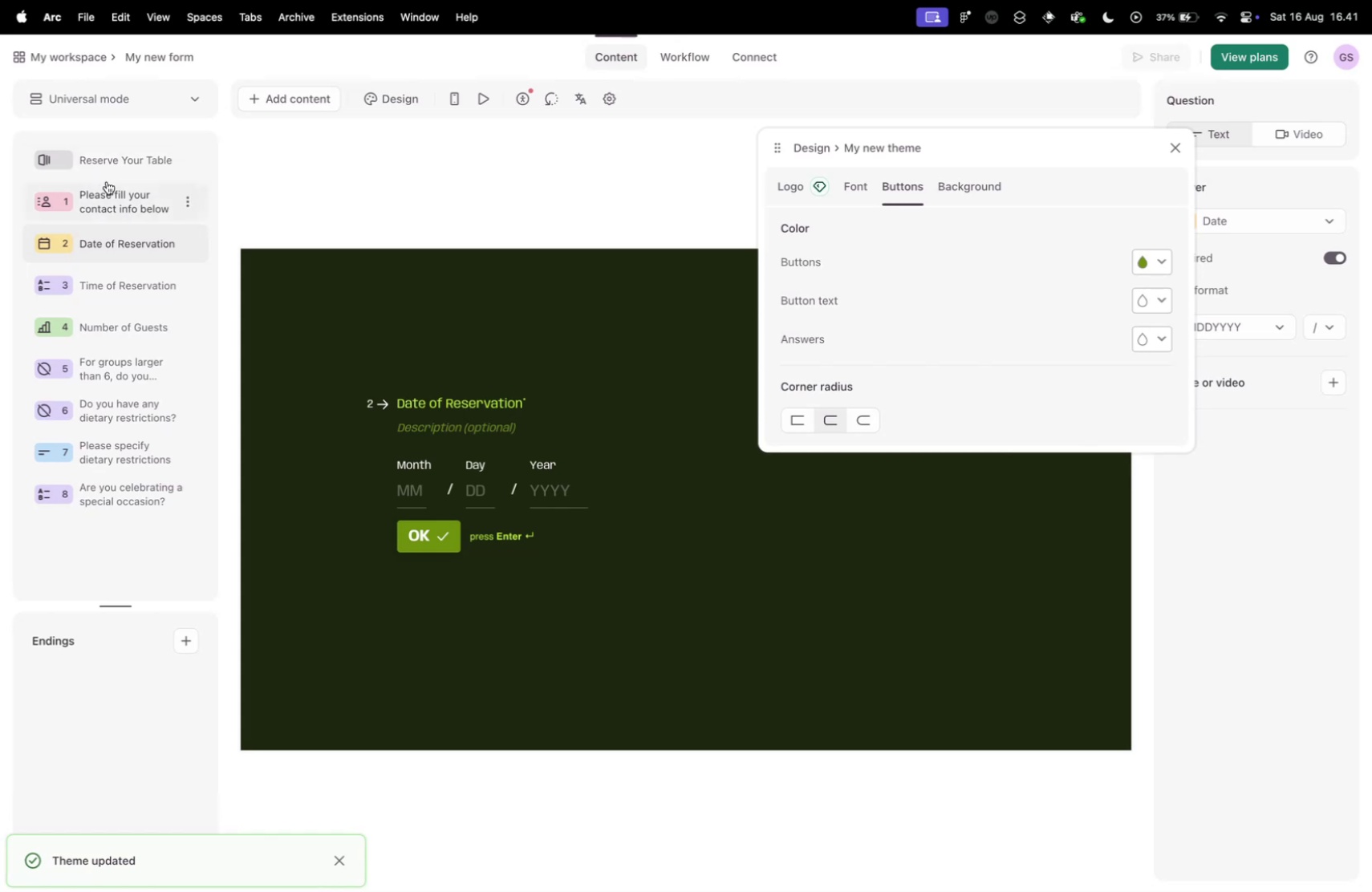 
left_click([107, 181])
 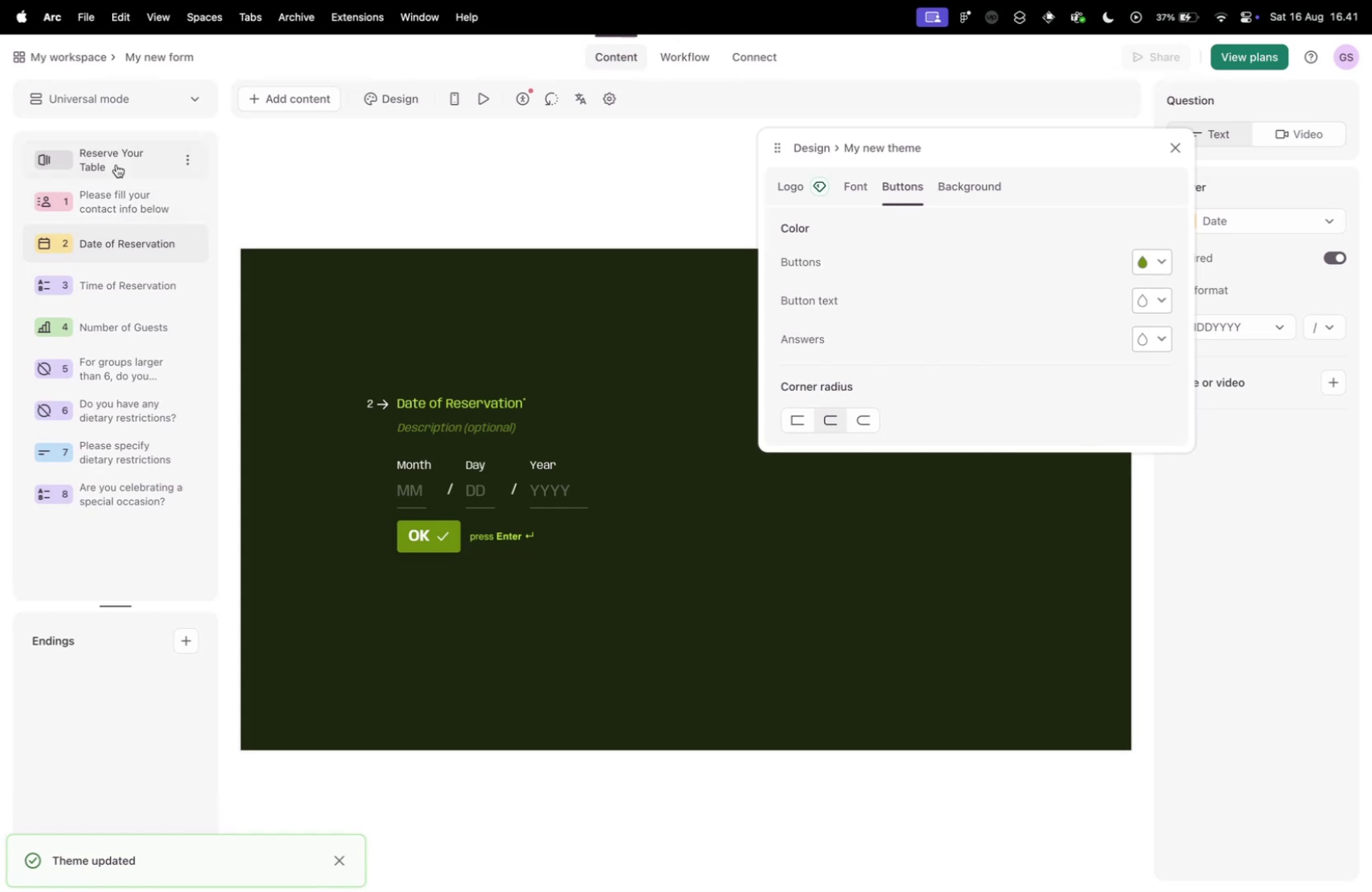 
left_click([116, 164])
 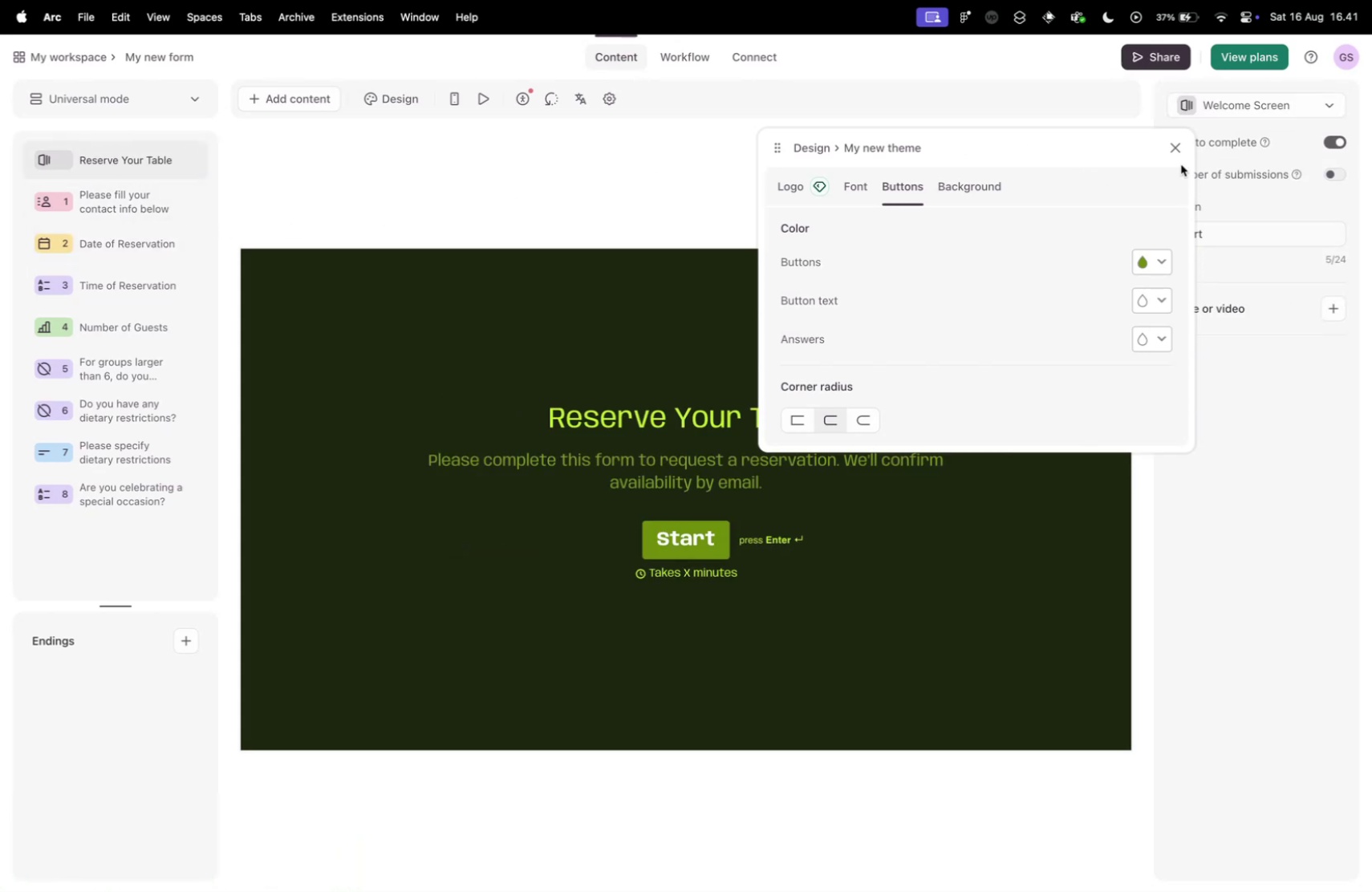 
left_click([1170, 152])
 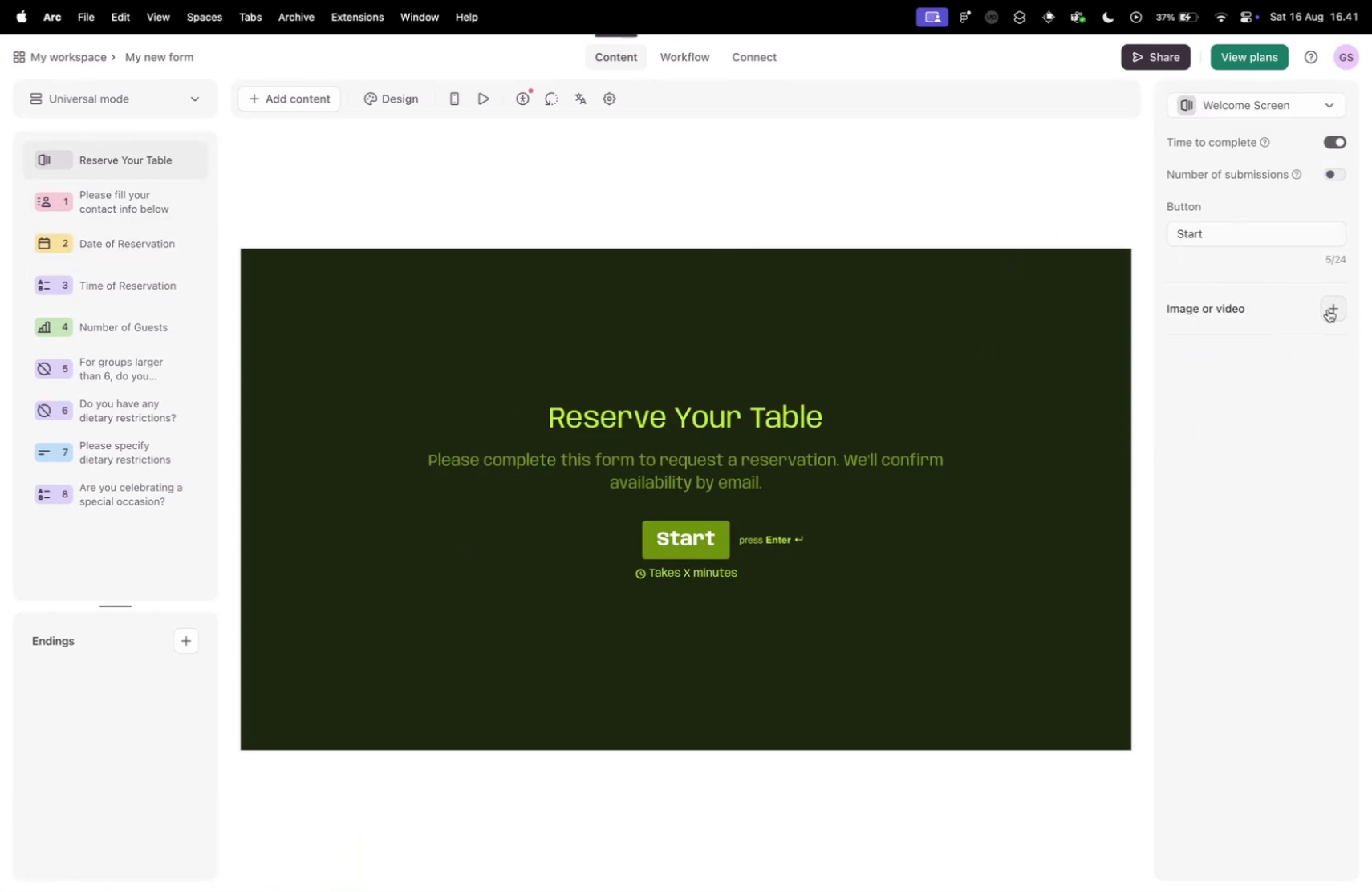 
wait(5.17)
 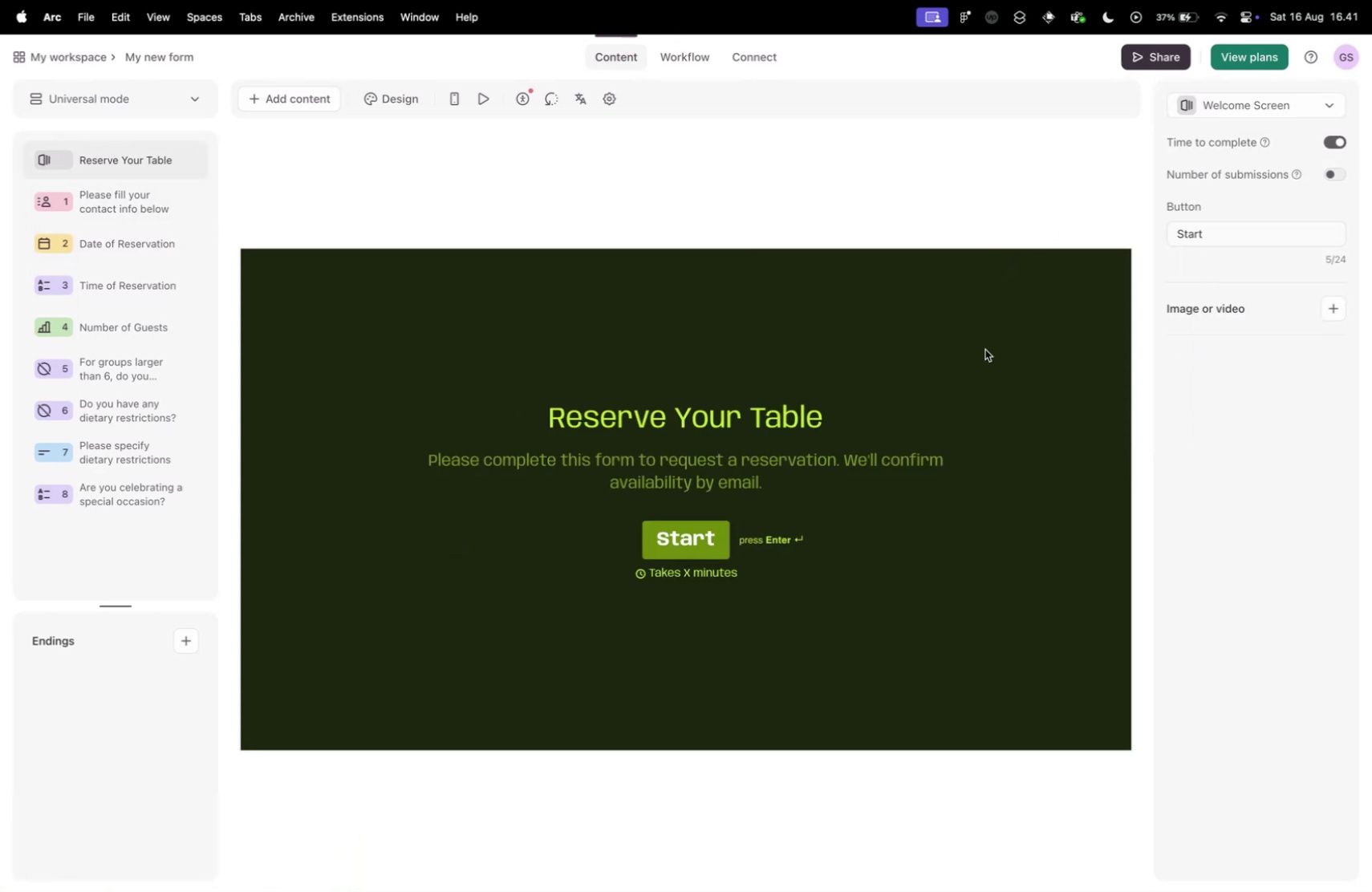 
double_click([1195, 229])
 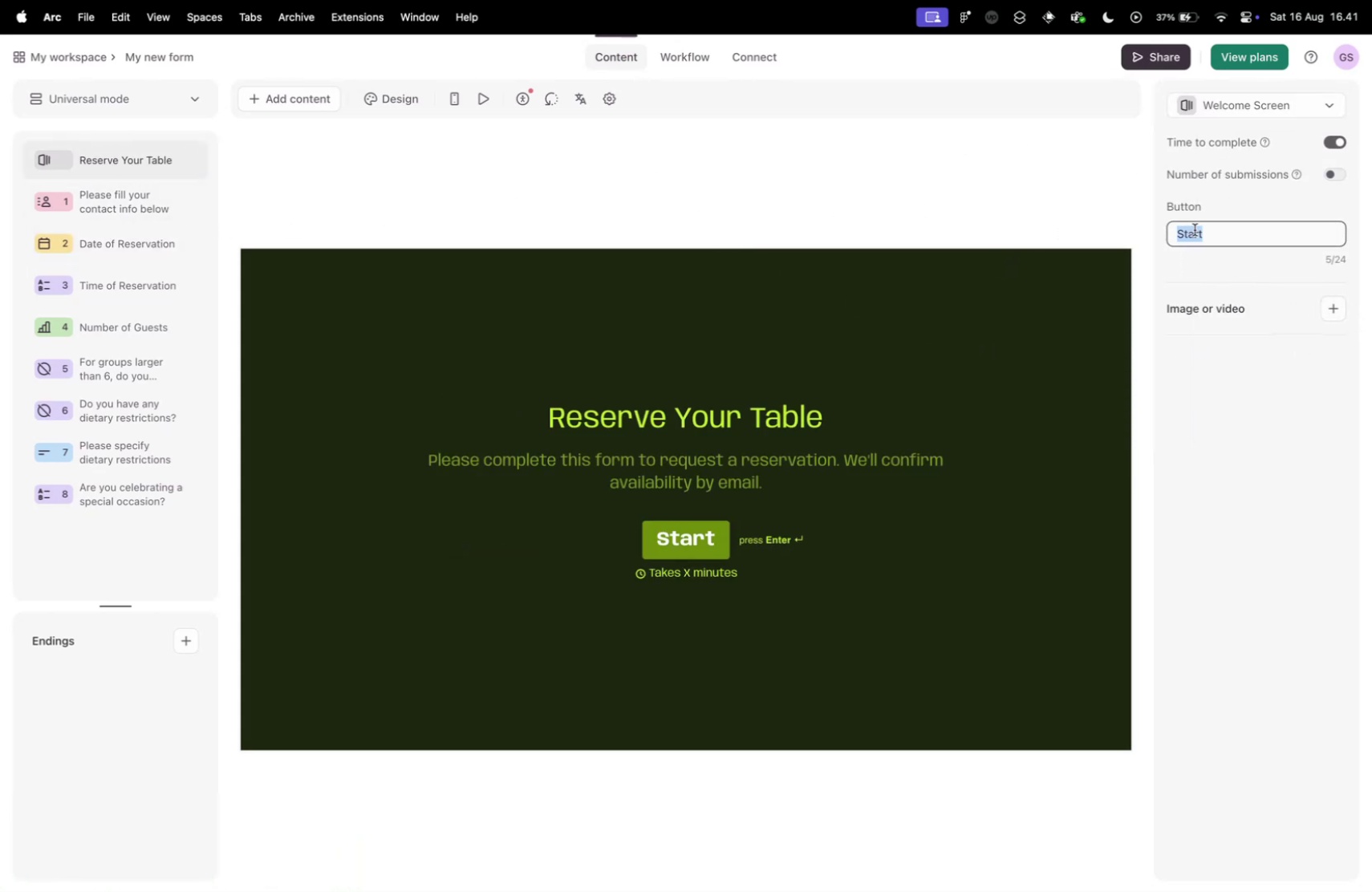 
type(Book nmo)
key(Backspace)
key(Backspace)
type(ow)
 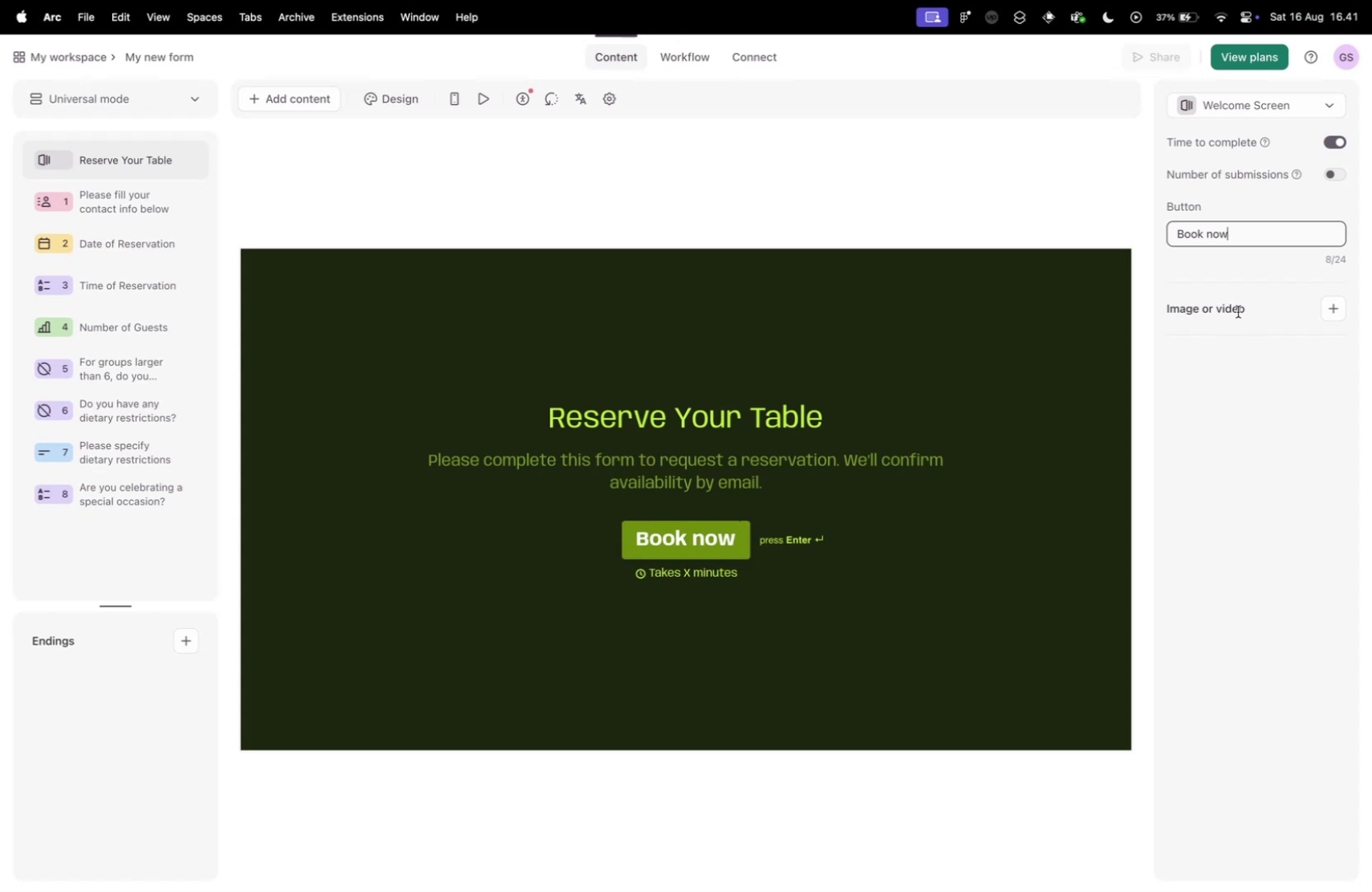 
left_click([1332, 306])
 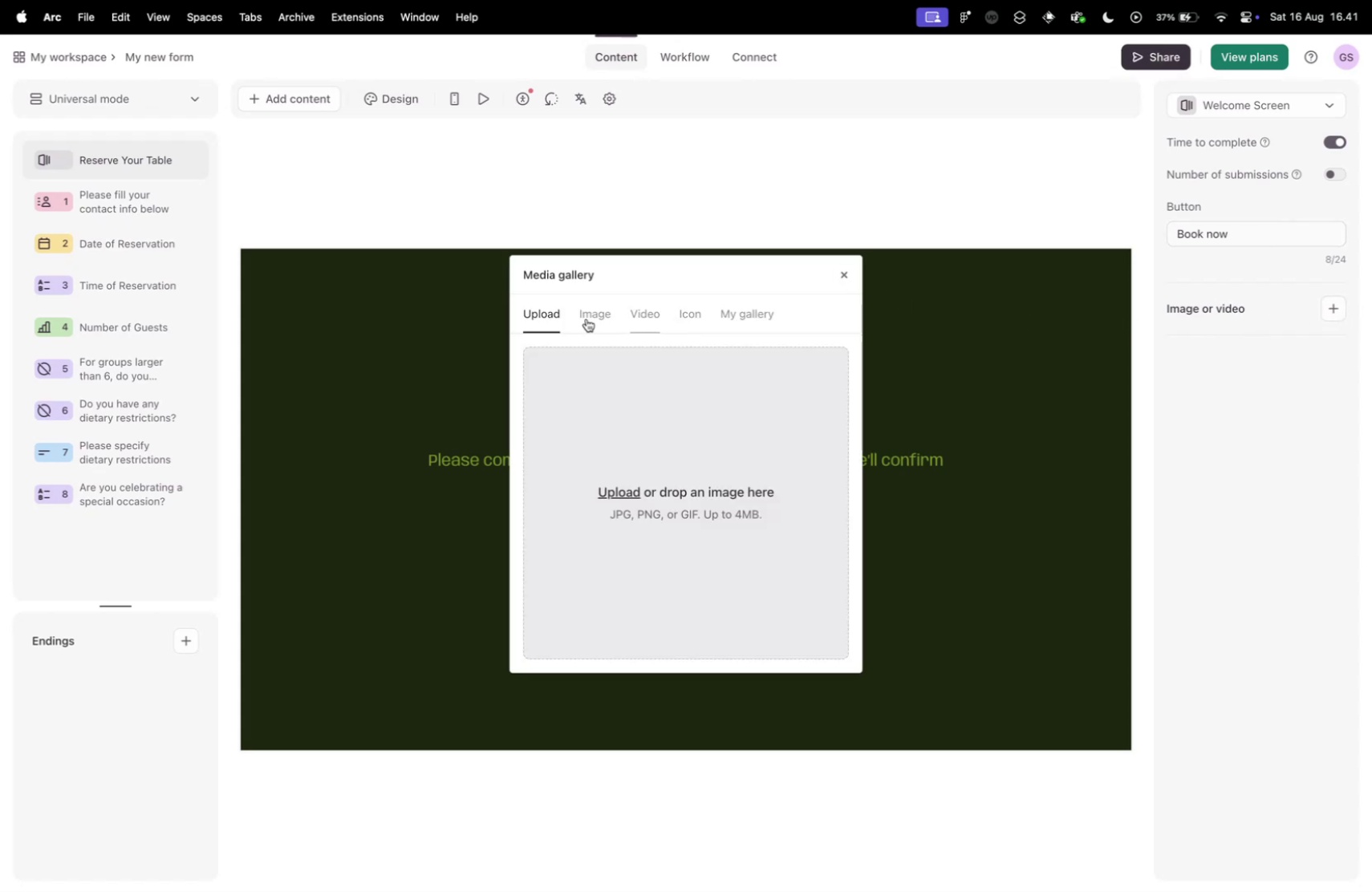 
left_click([573, 318])
 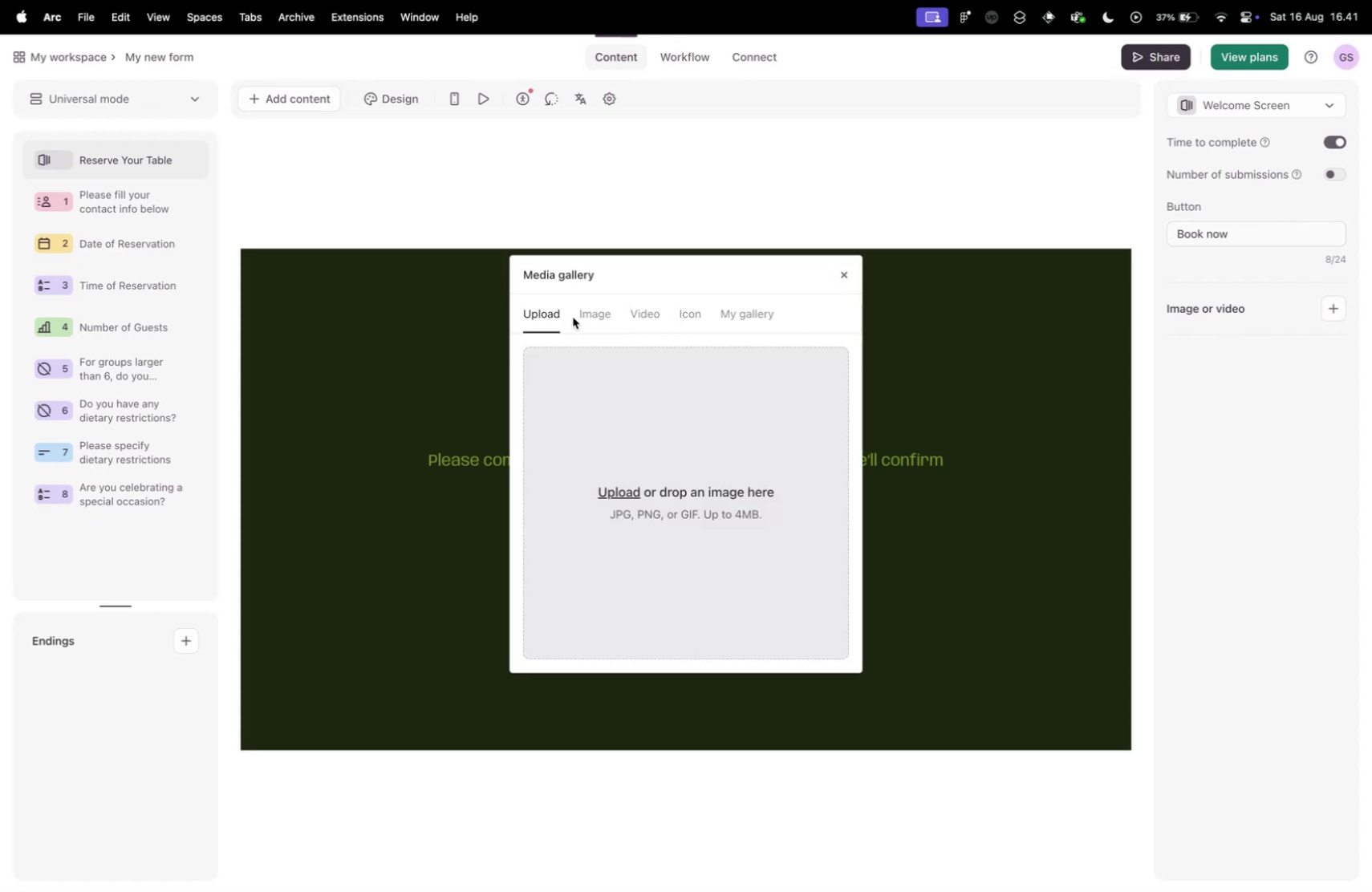 
mouse_move([607, 326])
 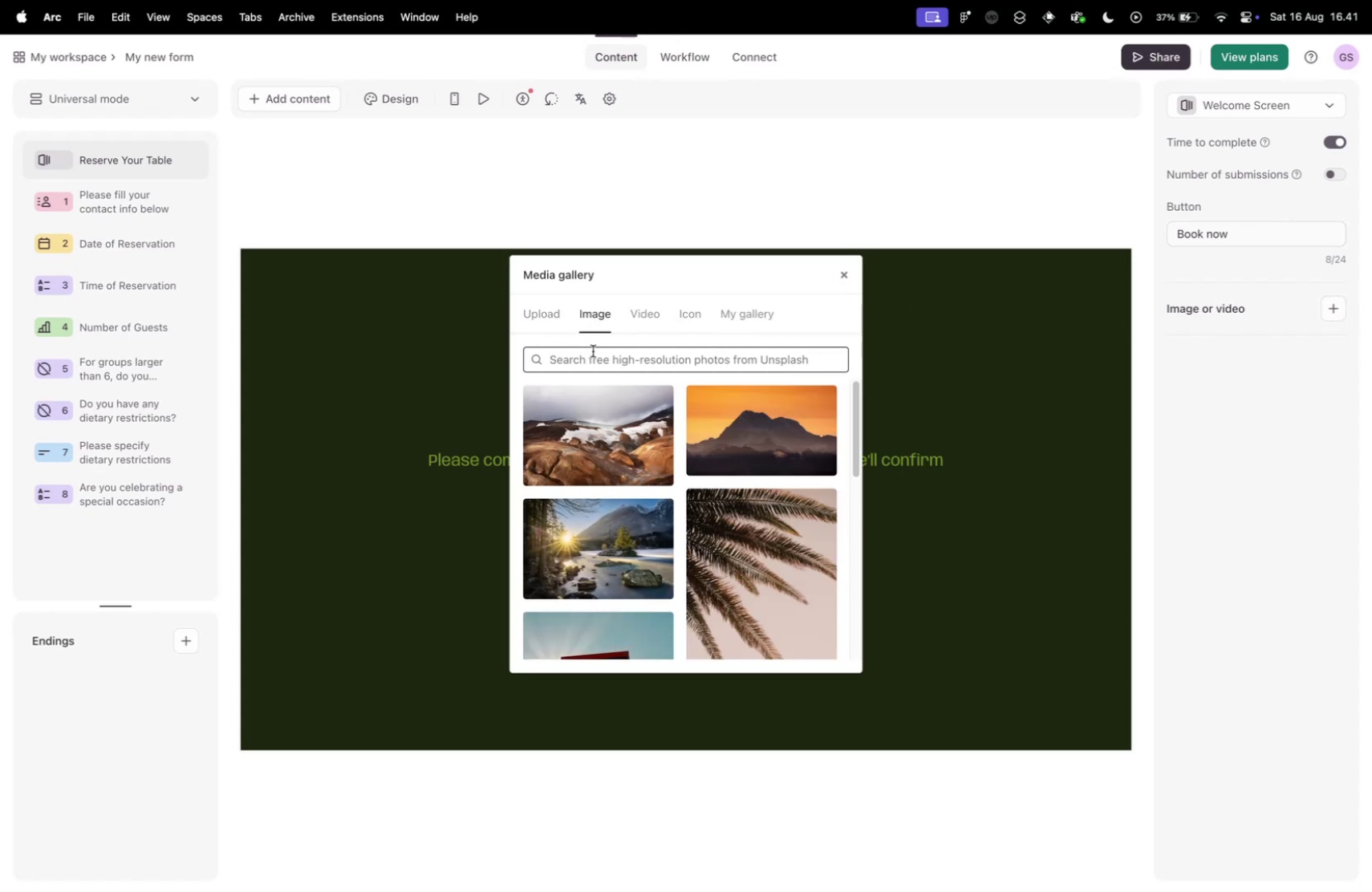 
left_click([593, 351])
 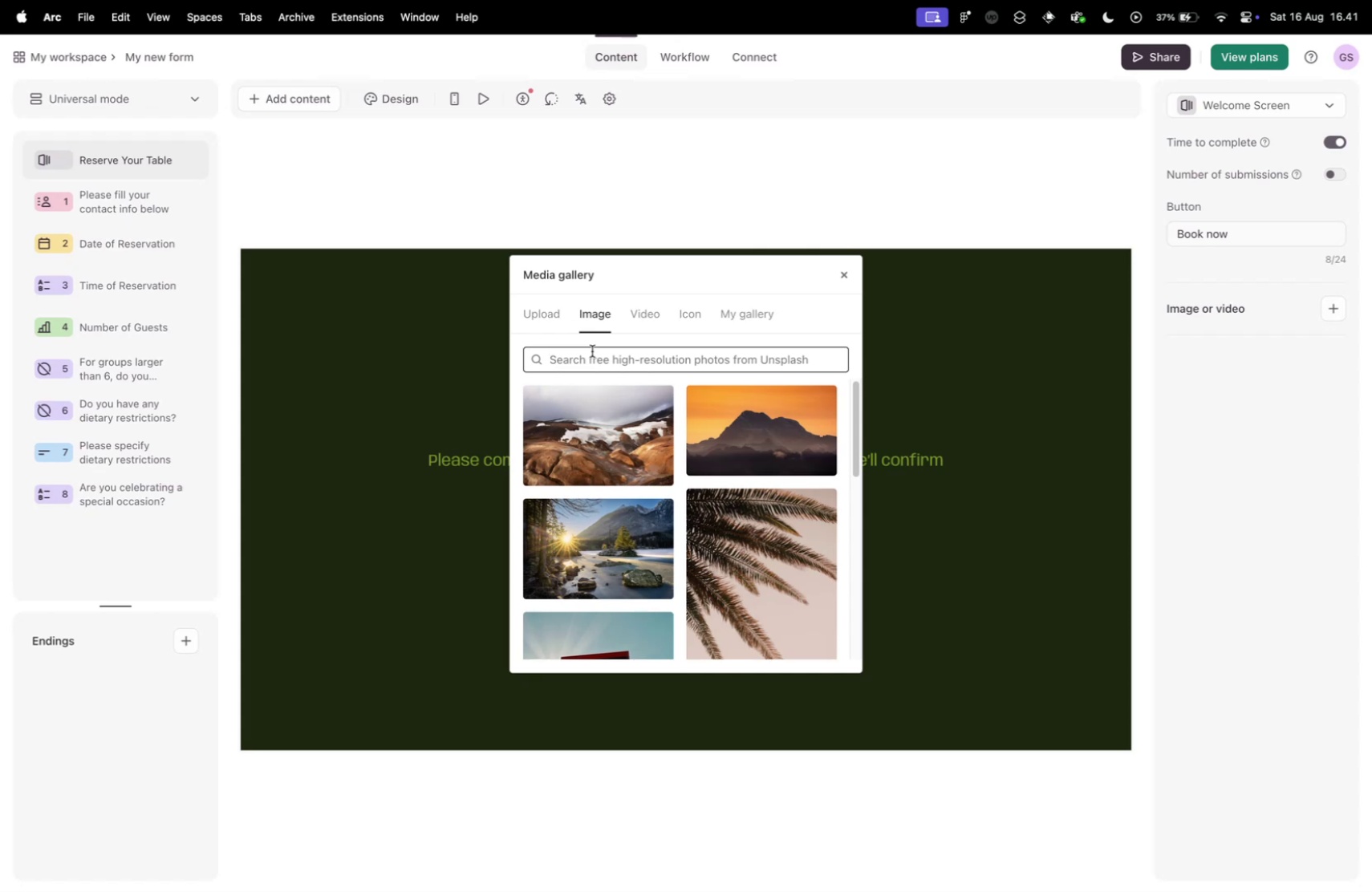 
type(rezs)
key(Backspace)
key(Backspace)
type(staurant)
 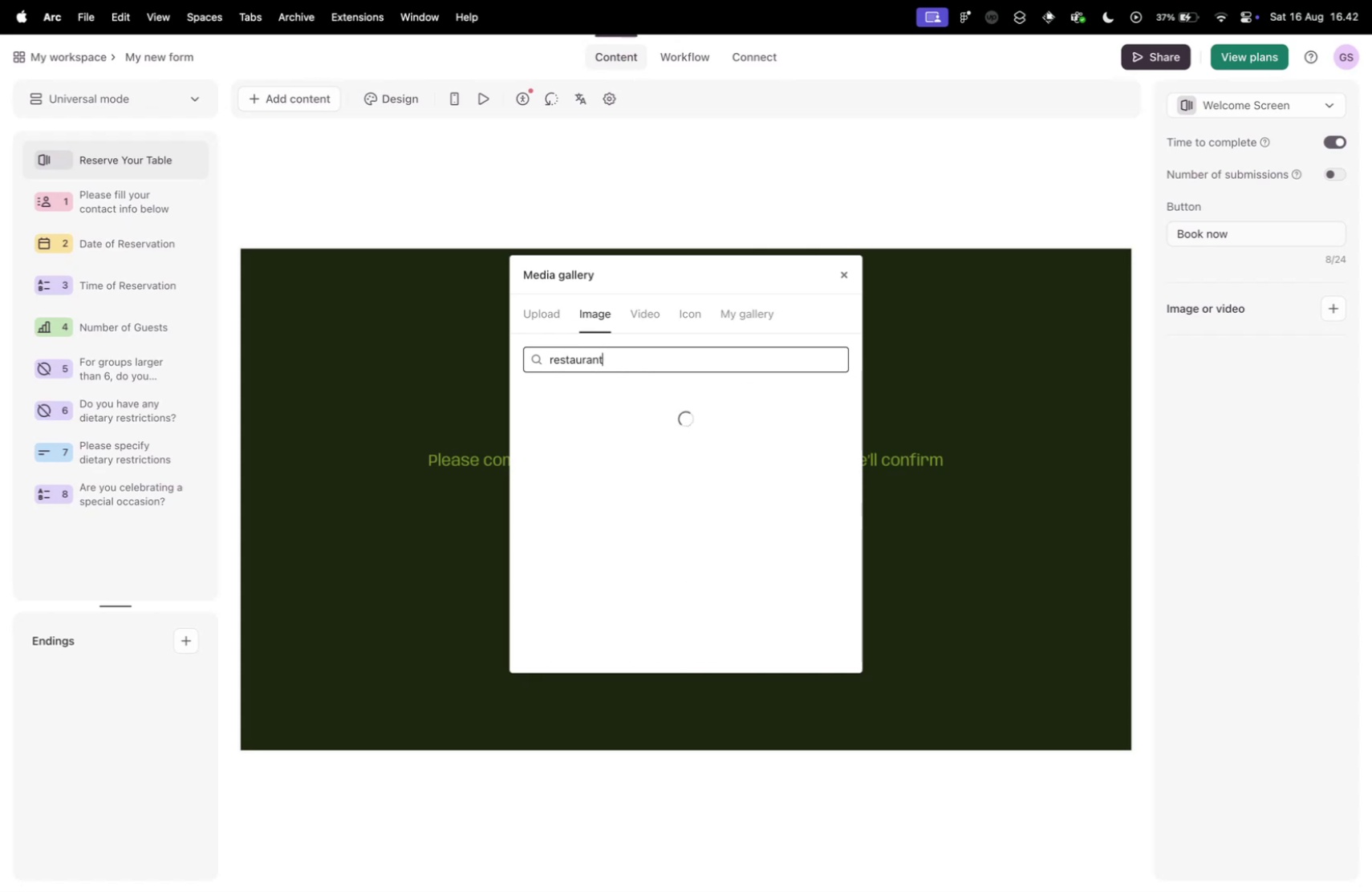 
key(Enter)
 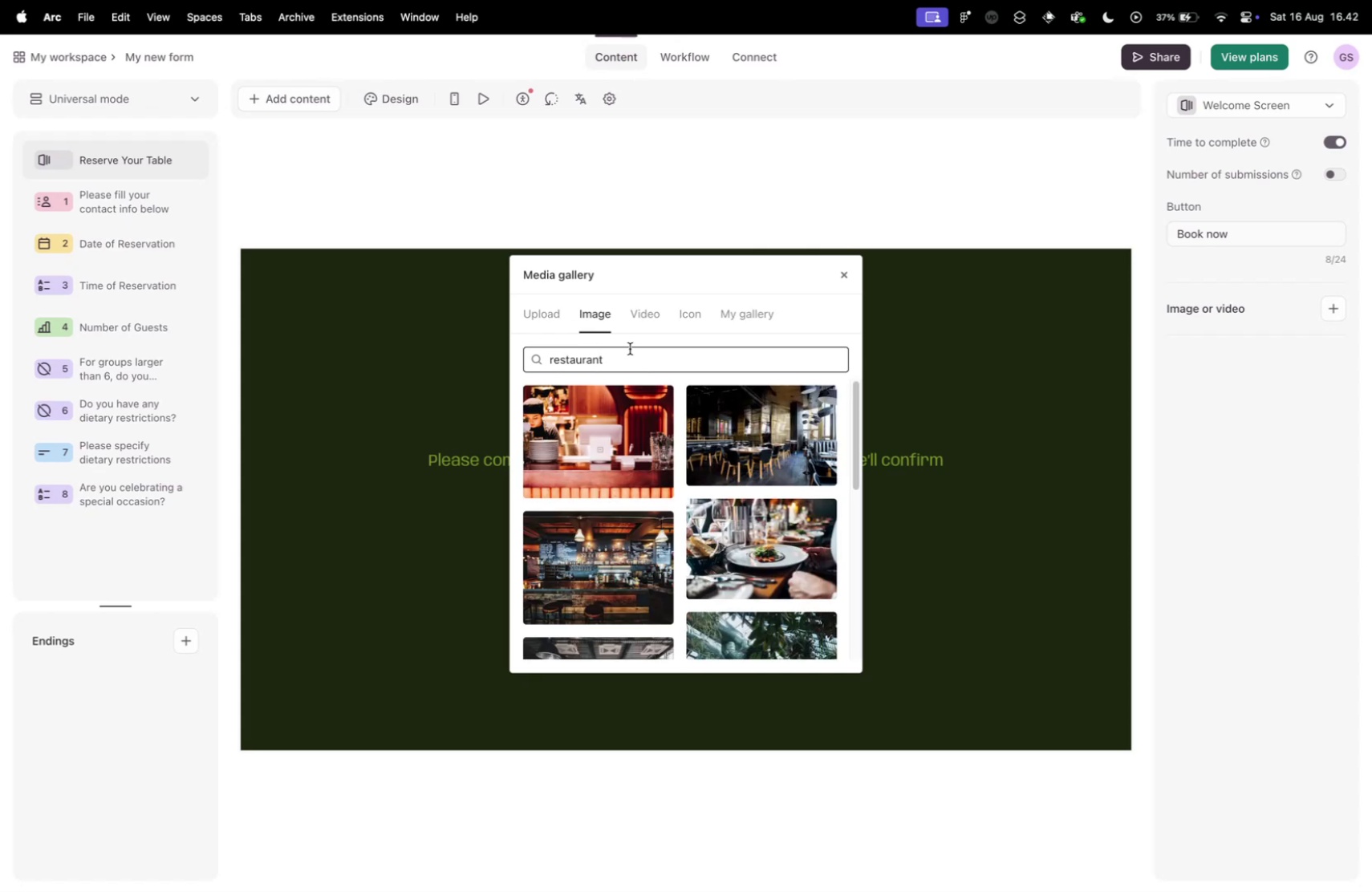 
left_click([763, 437])
 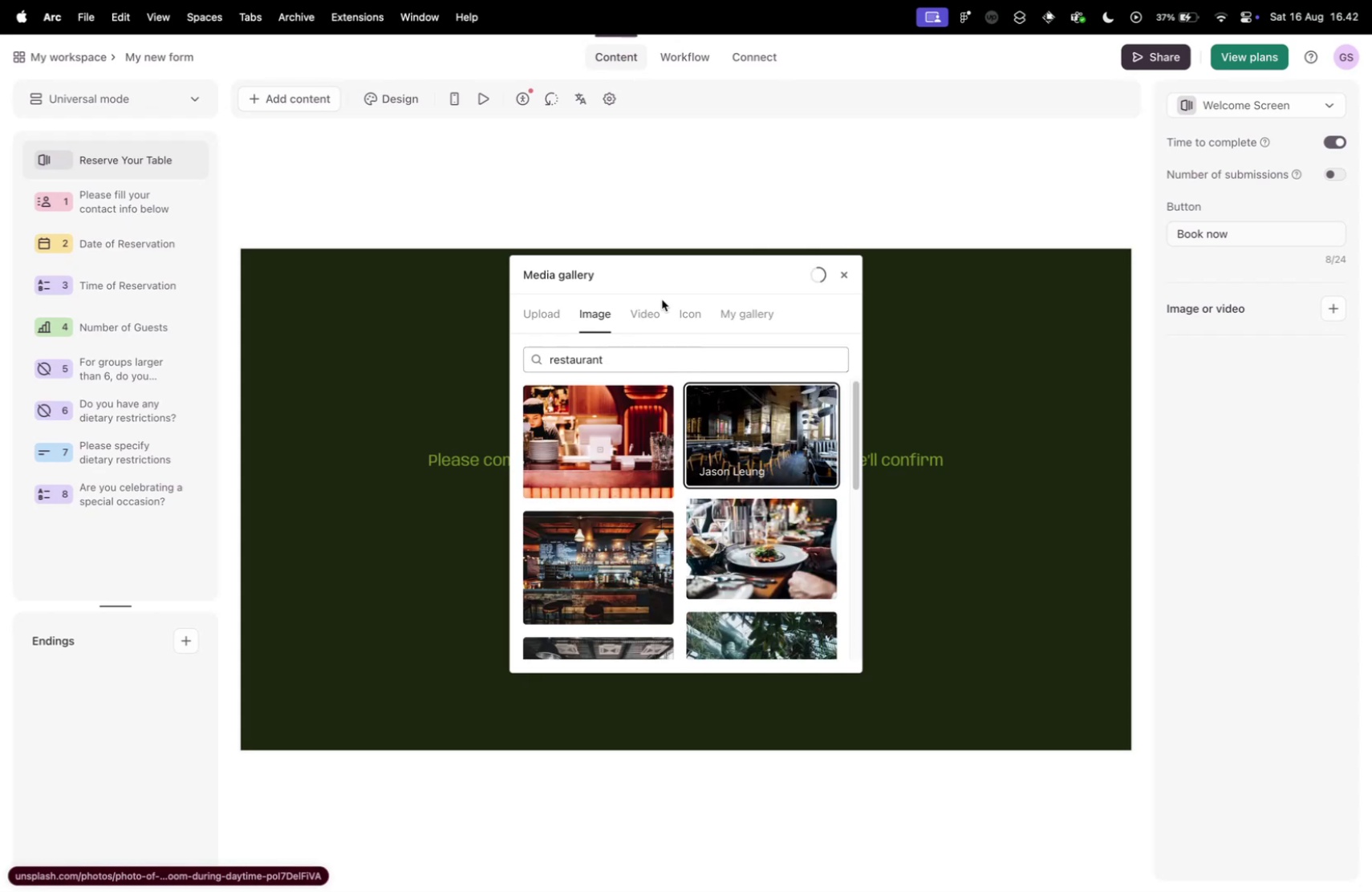 
left_click_drag(start_coordinate=[633, 277], to_coordinate=[1096, 287])
 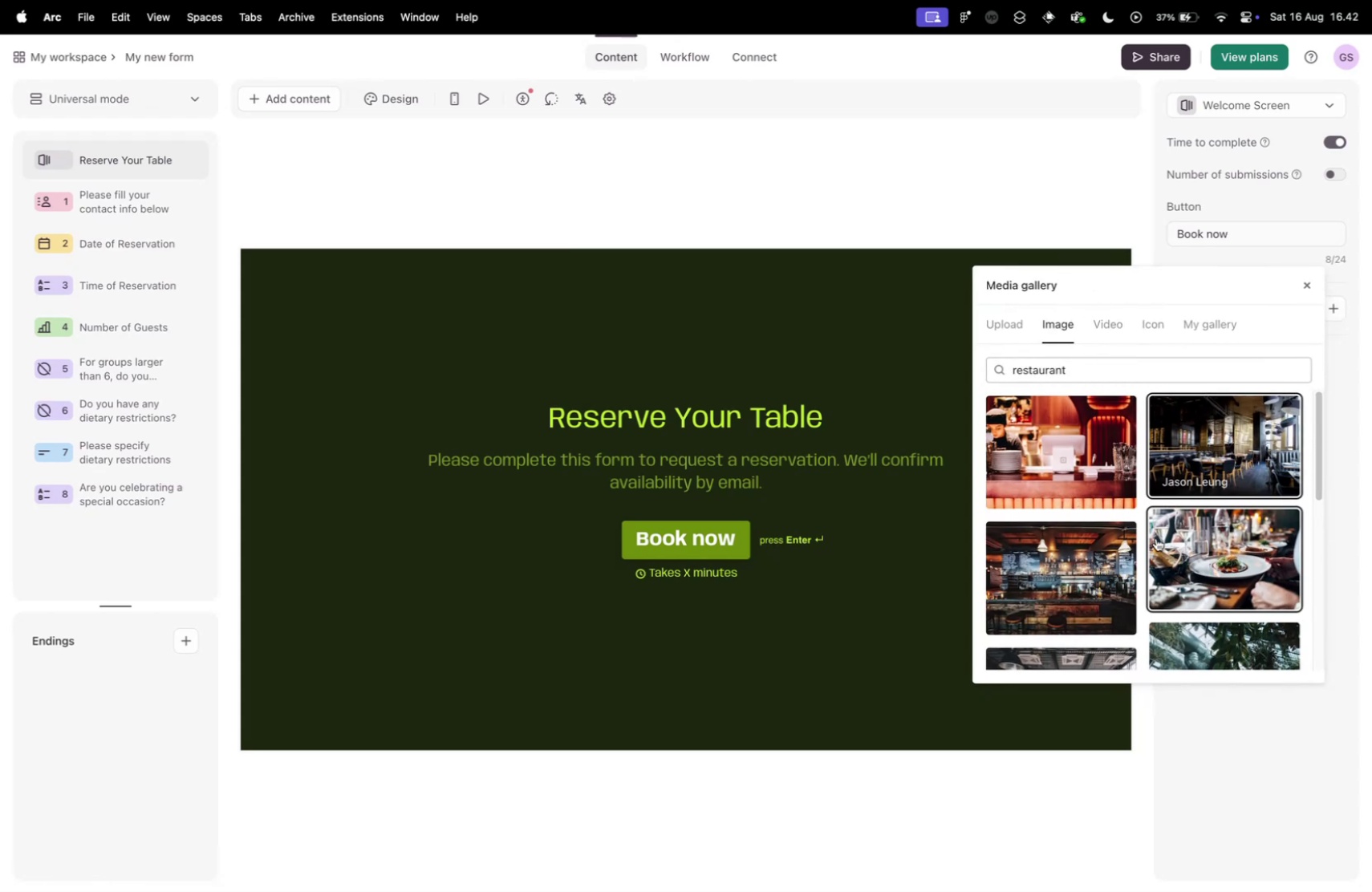 
scroll: coordinate [1144, 542], scroll_direction: down, amount: 19.0
 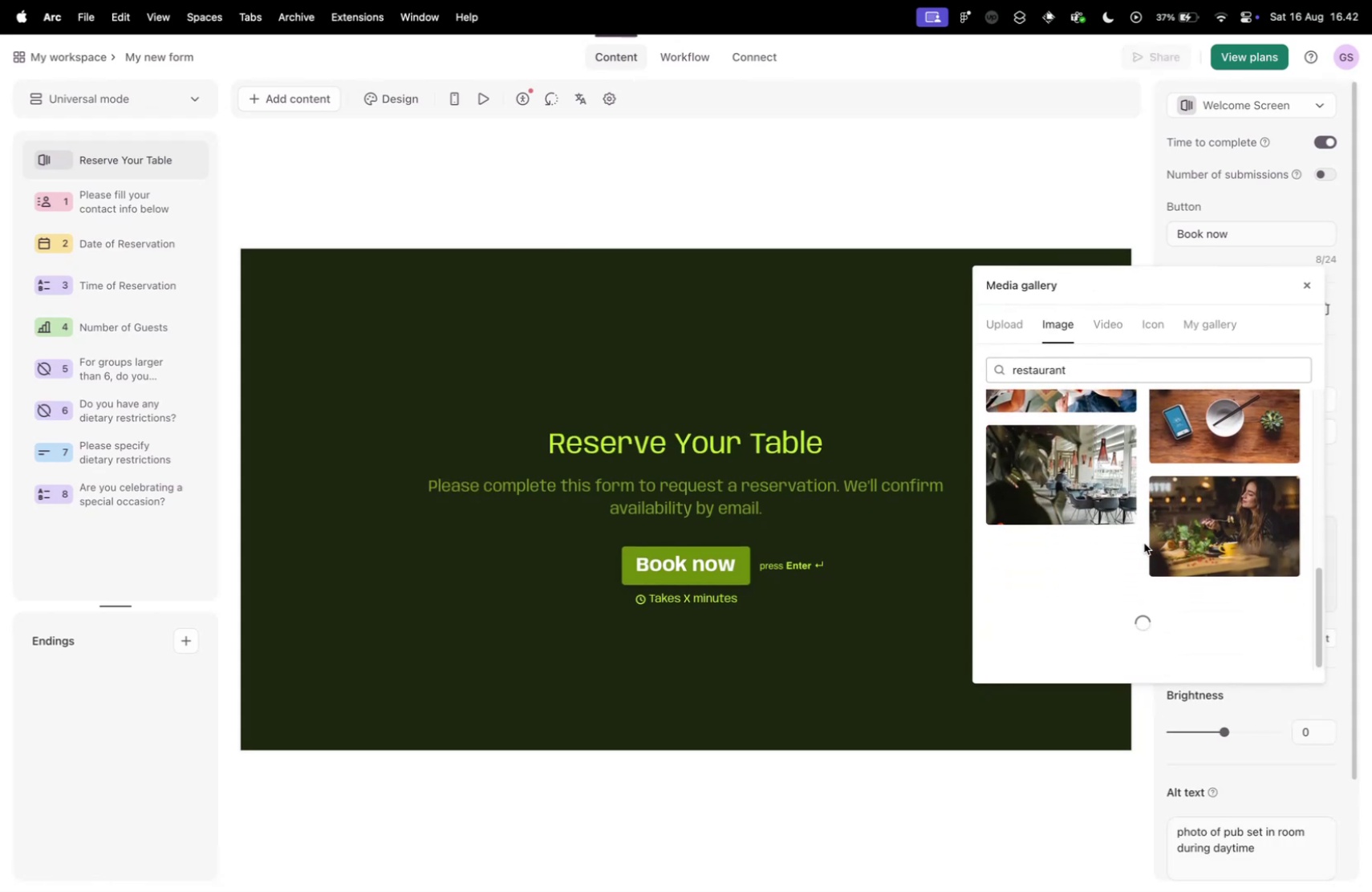 
scroll: coordinate [1143, 543], scroll_direction: up, amount: 7.0
 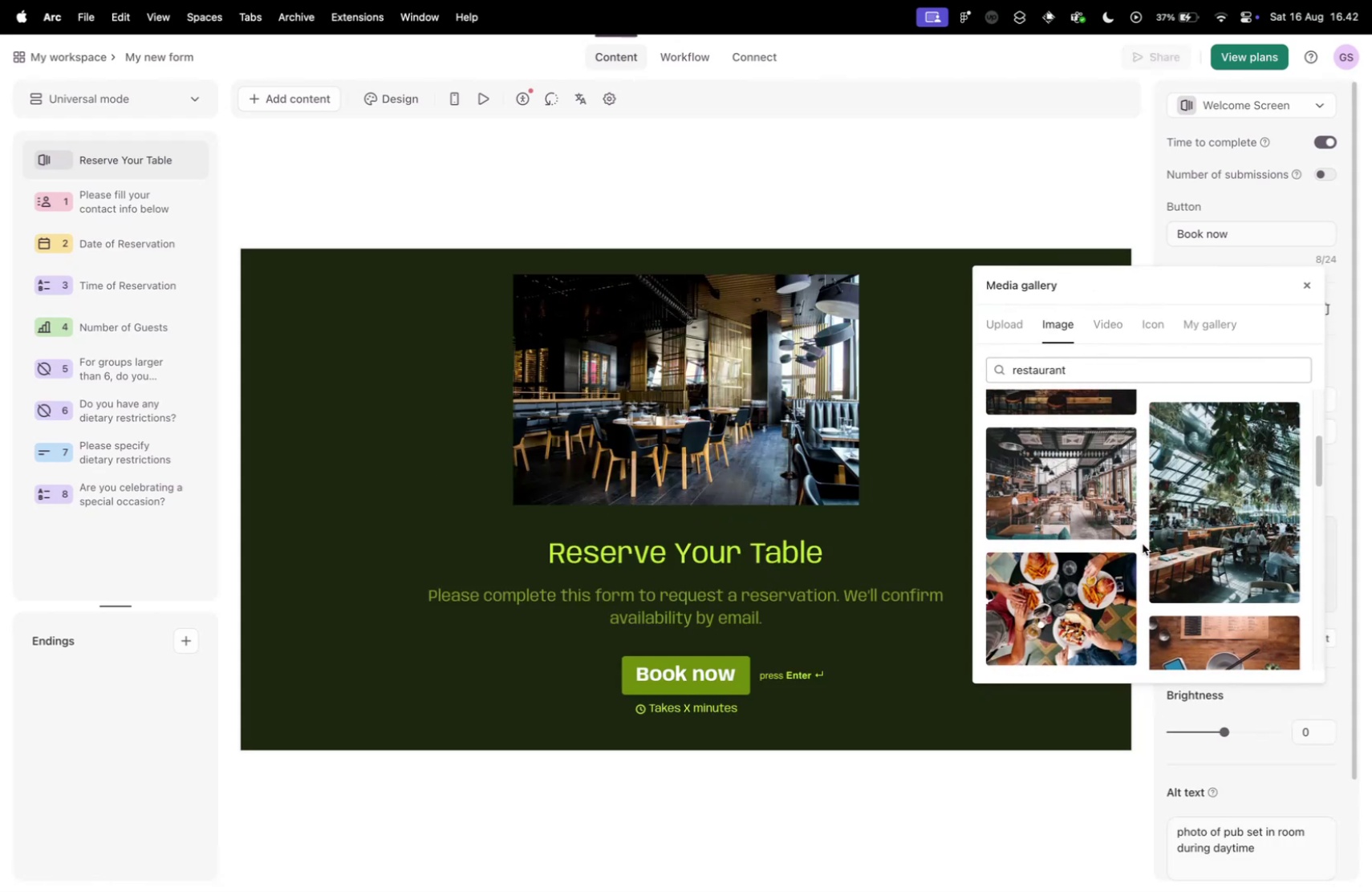 
scroll: coordinate [1139, 545], scroll_direction: down, amount: 10.0
 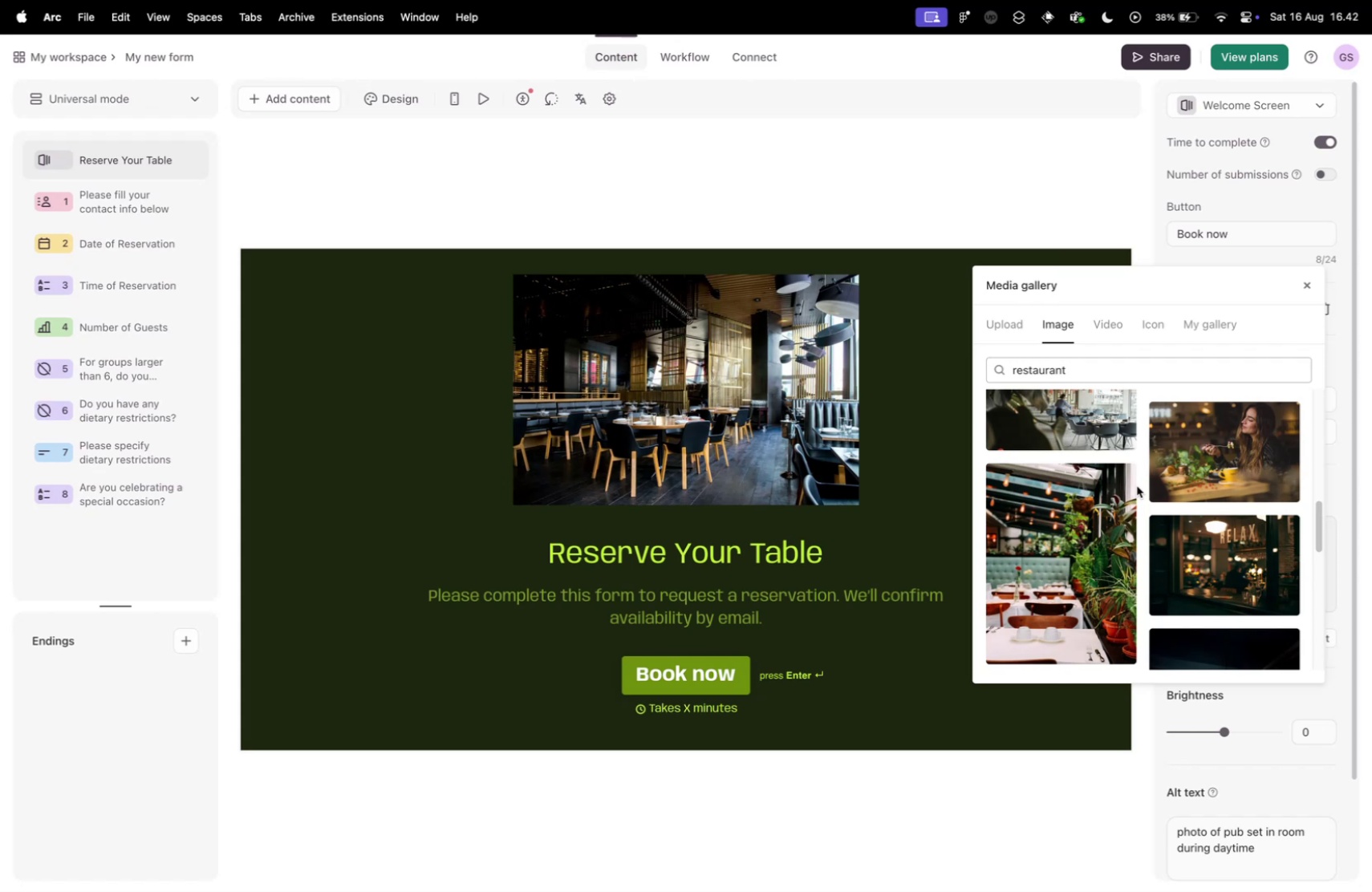 
wait(20.14)
 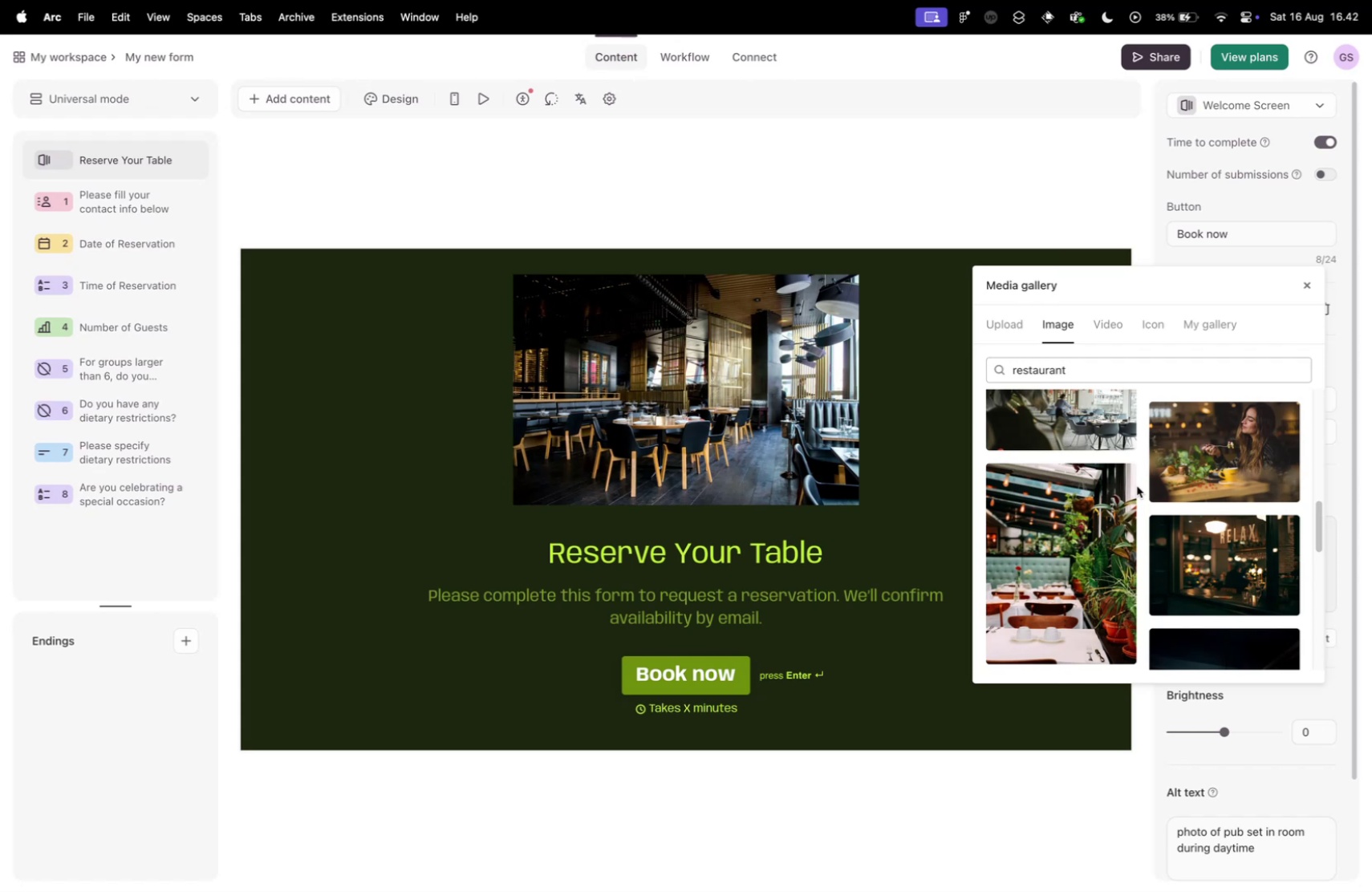 
scroll: coordinate [1144, 476], scroll_direction: down, amount: 3.0
 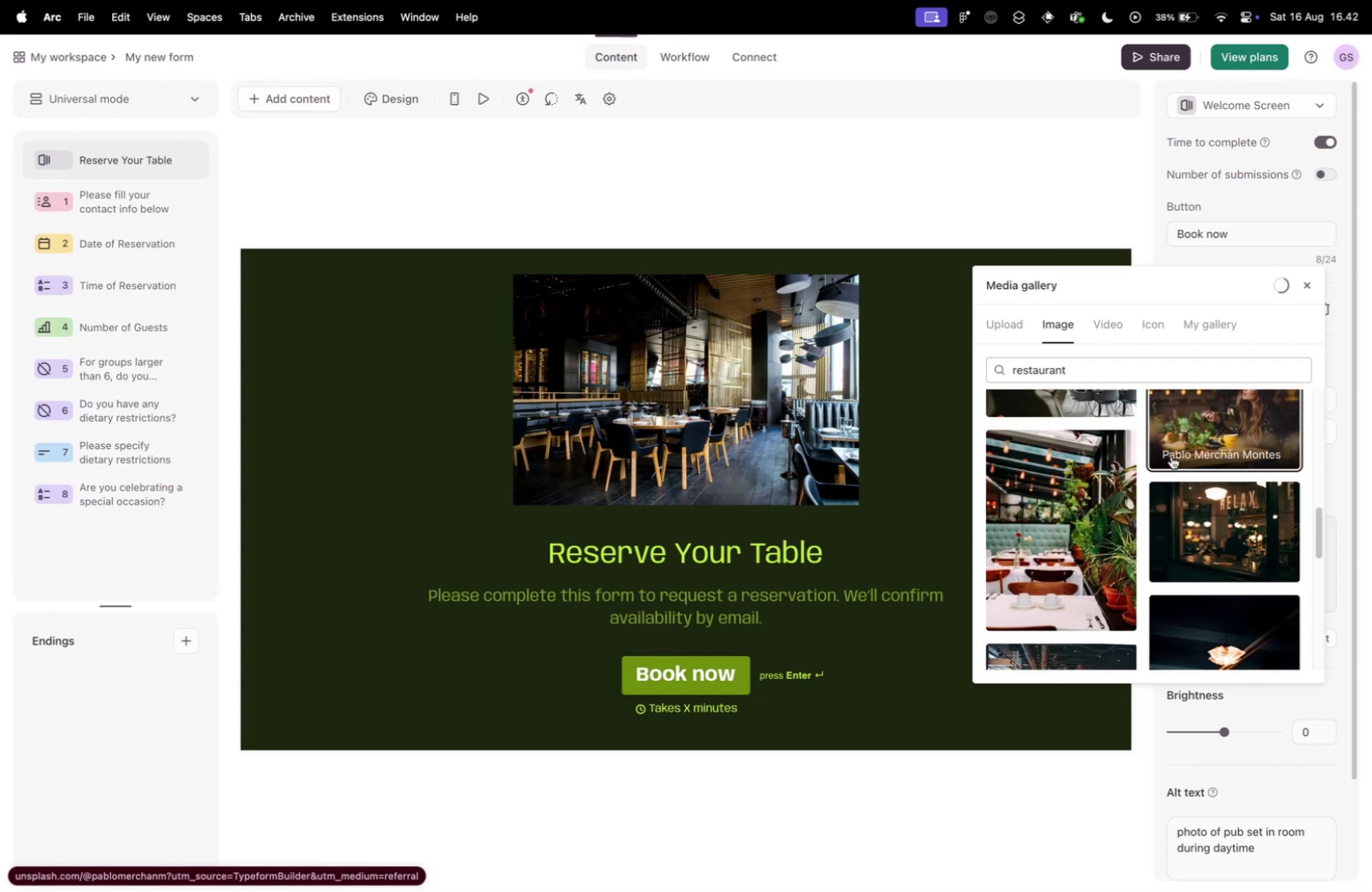 
wait(5.23)
 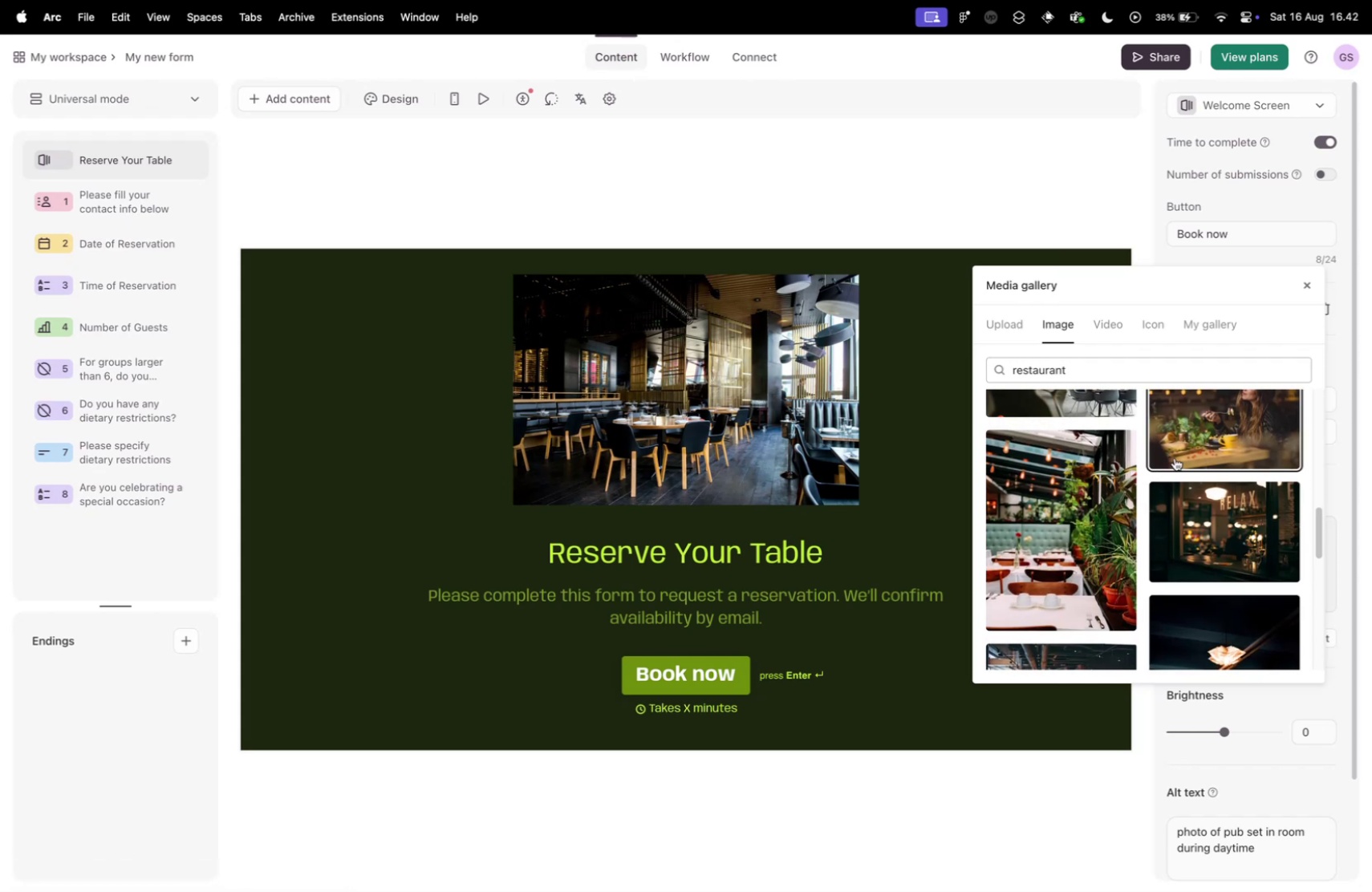 
scroll: coordinate [1159, 471], scroll_direction: up, amount: 19.0
 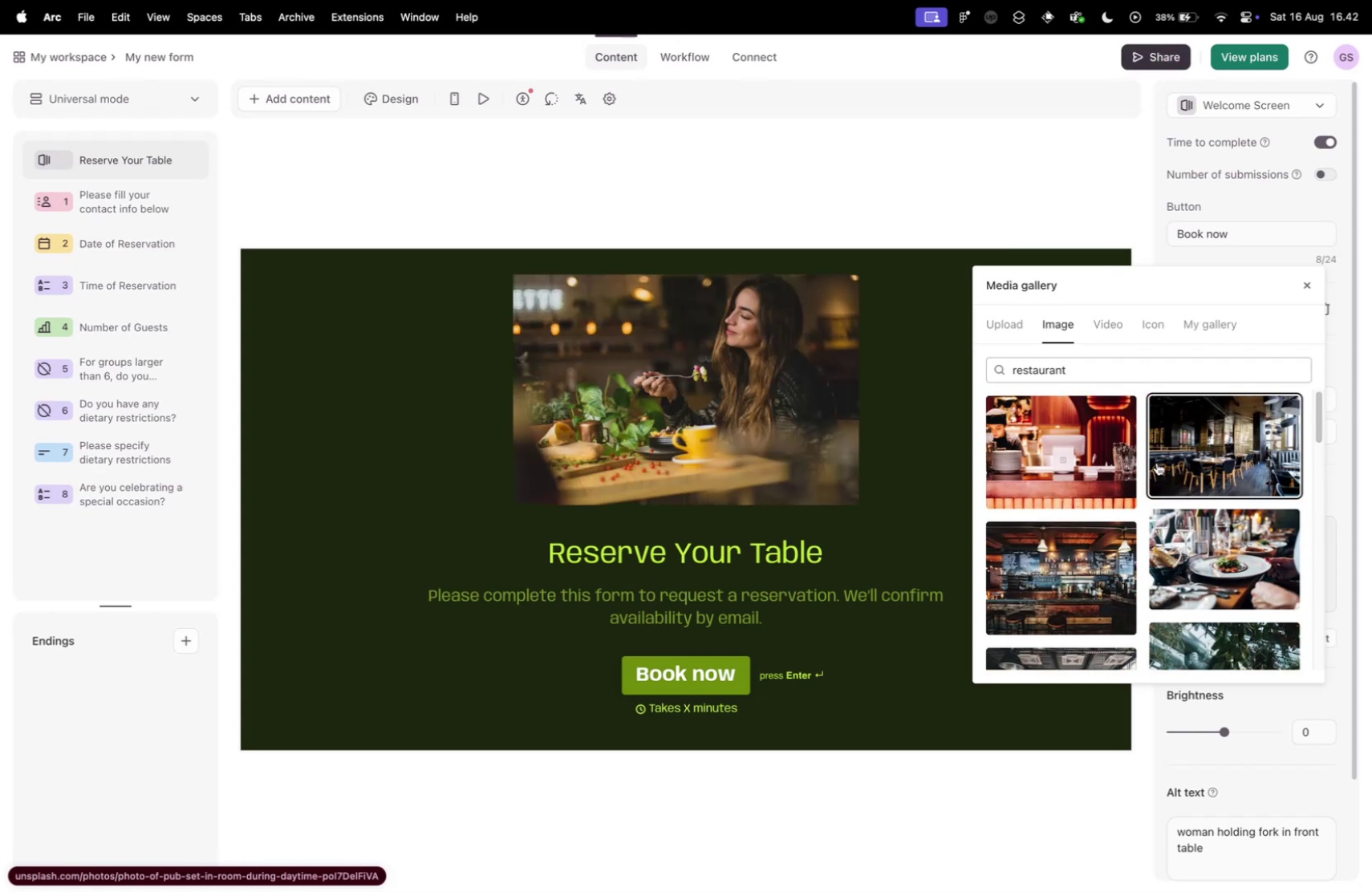 
left_click_drag(start_coordinate=[1272, 287], to_coordinate=[1152, 525])
 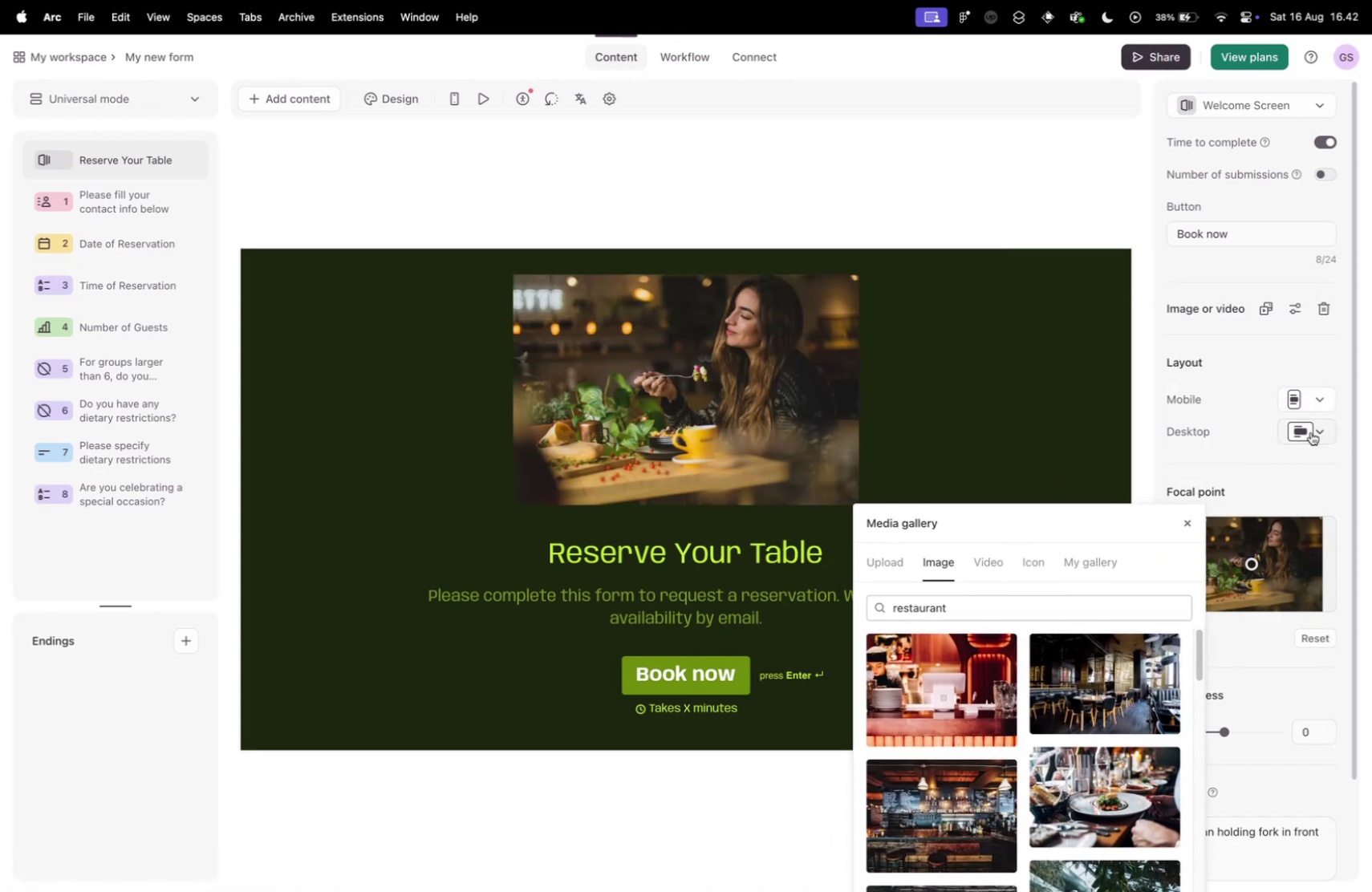 
left_click([1313, 432])
 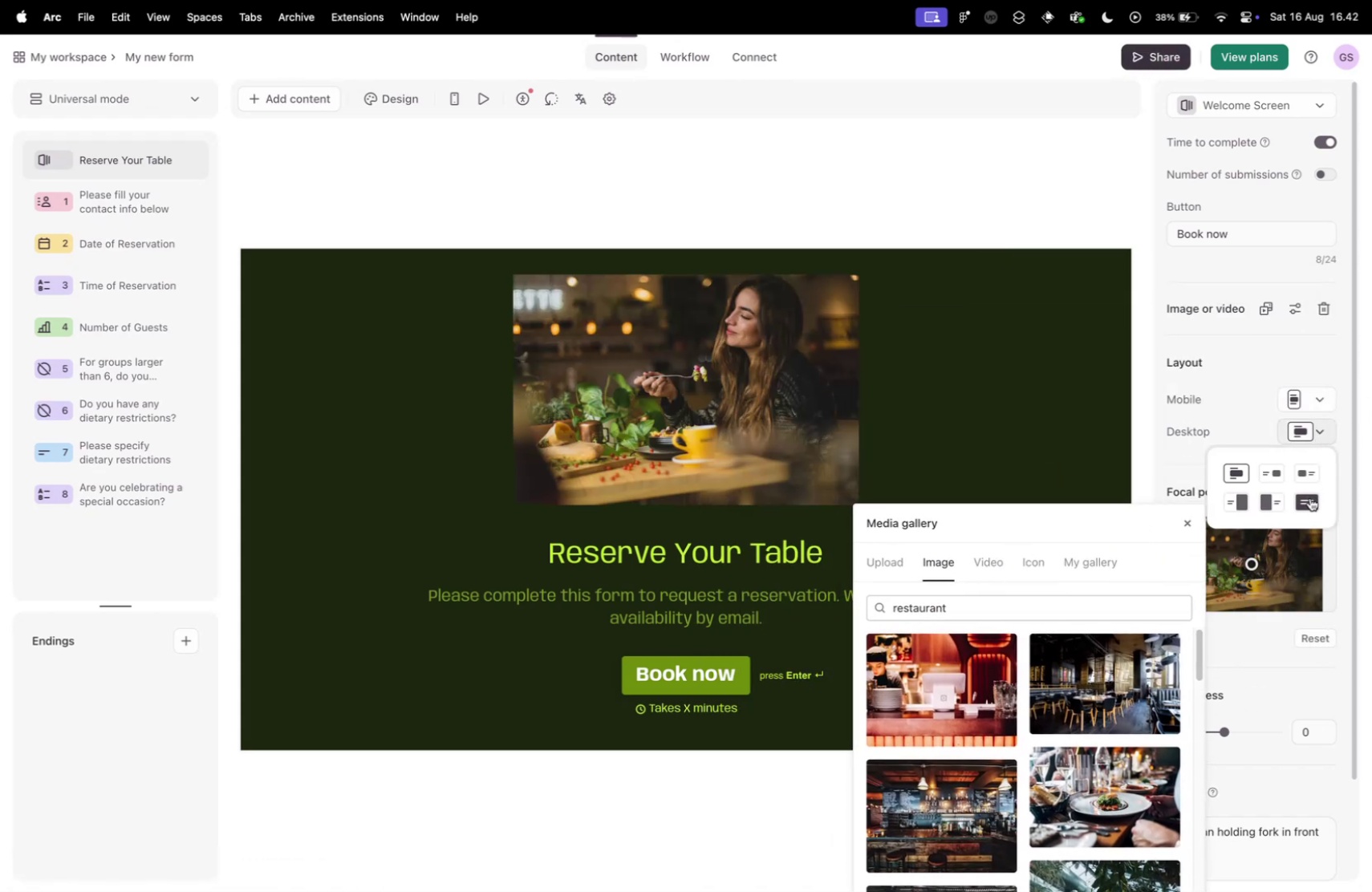 
left_click([1310, 497])
 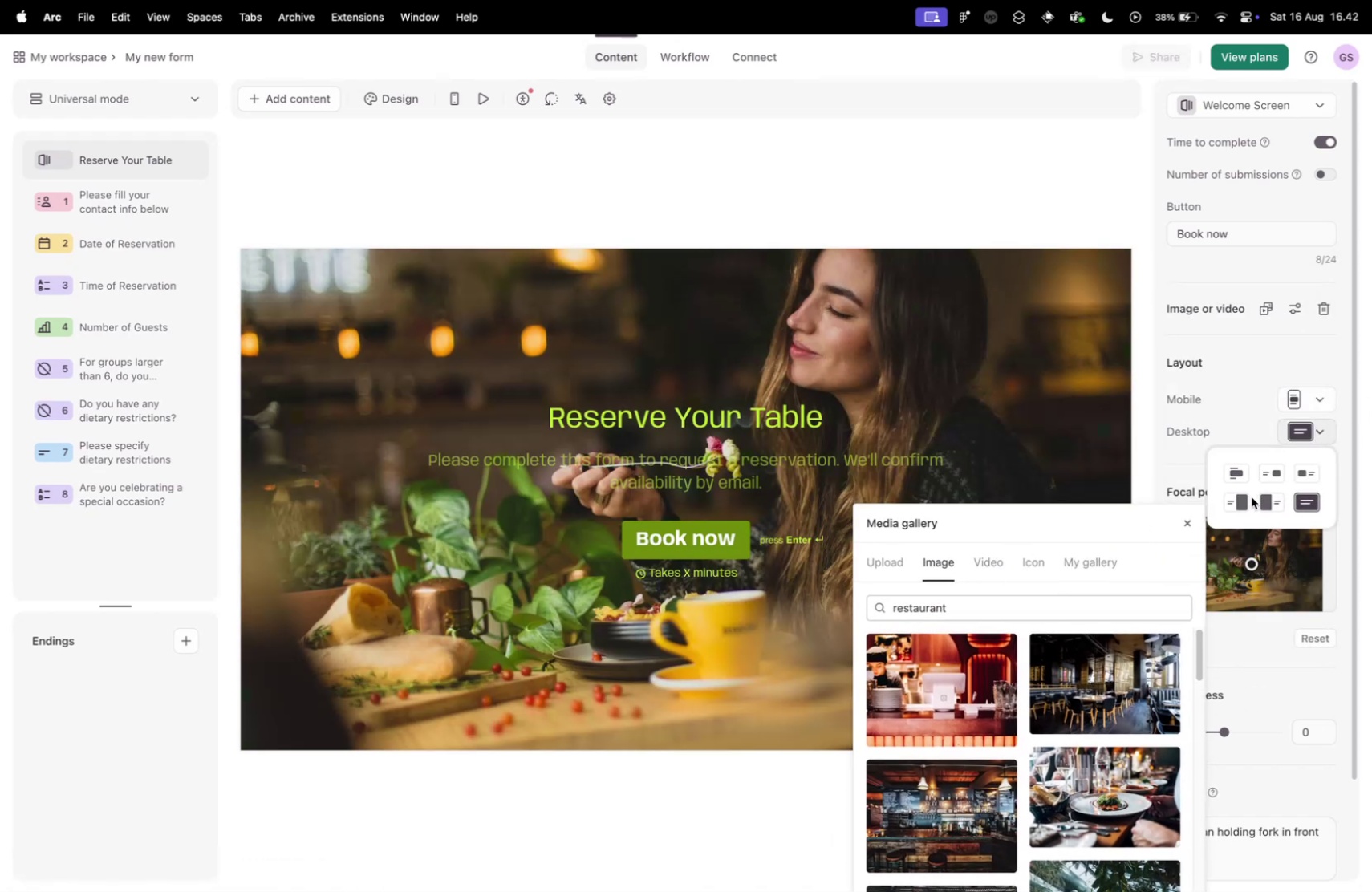 
left_click([1250, 497])
 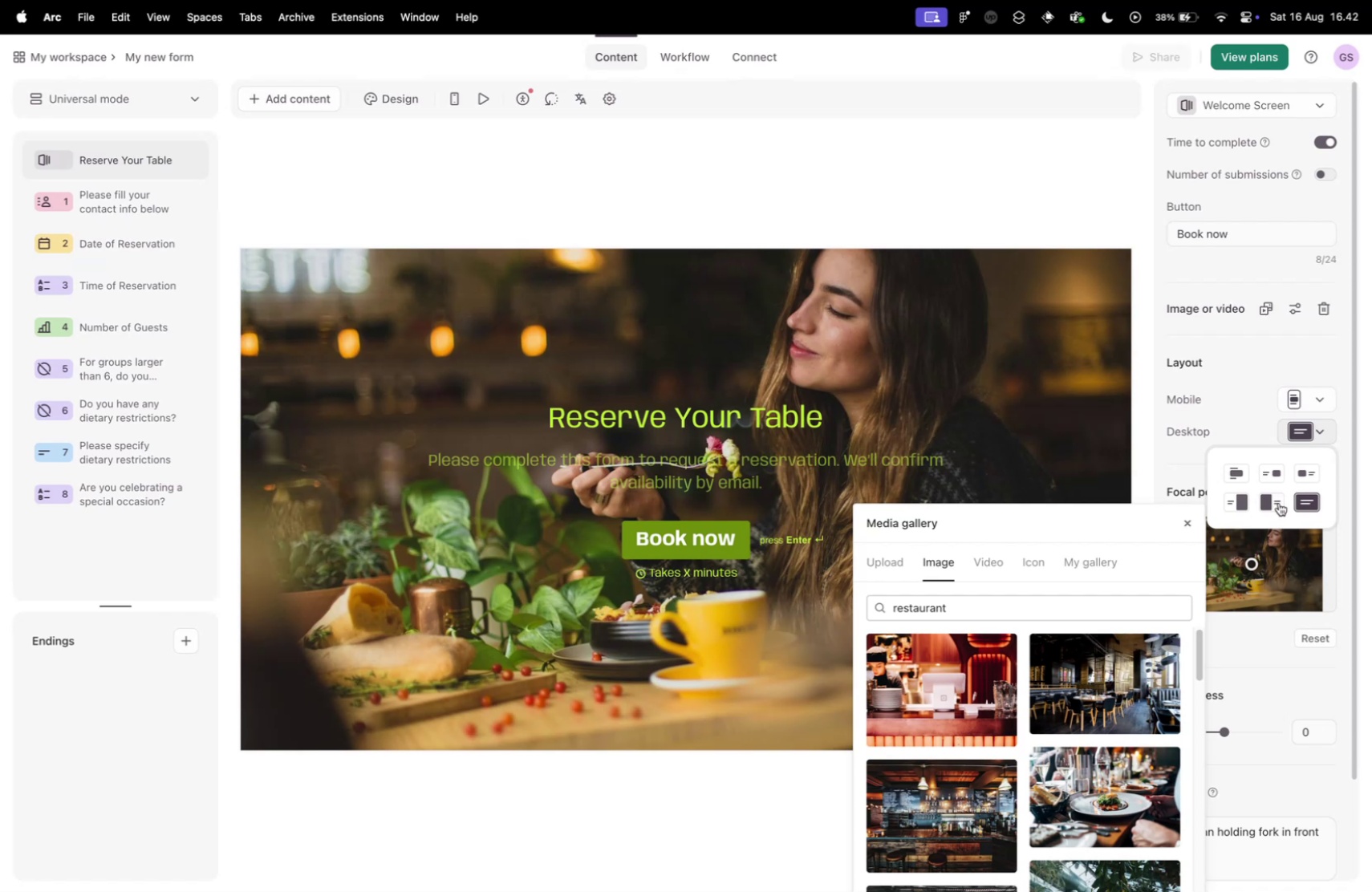 
left_click([1279, 502])
 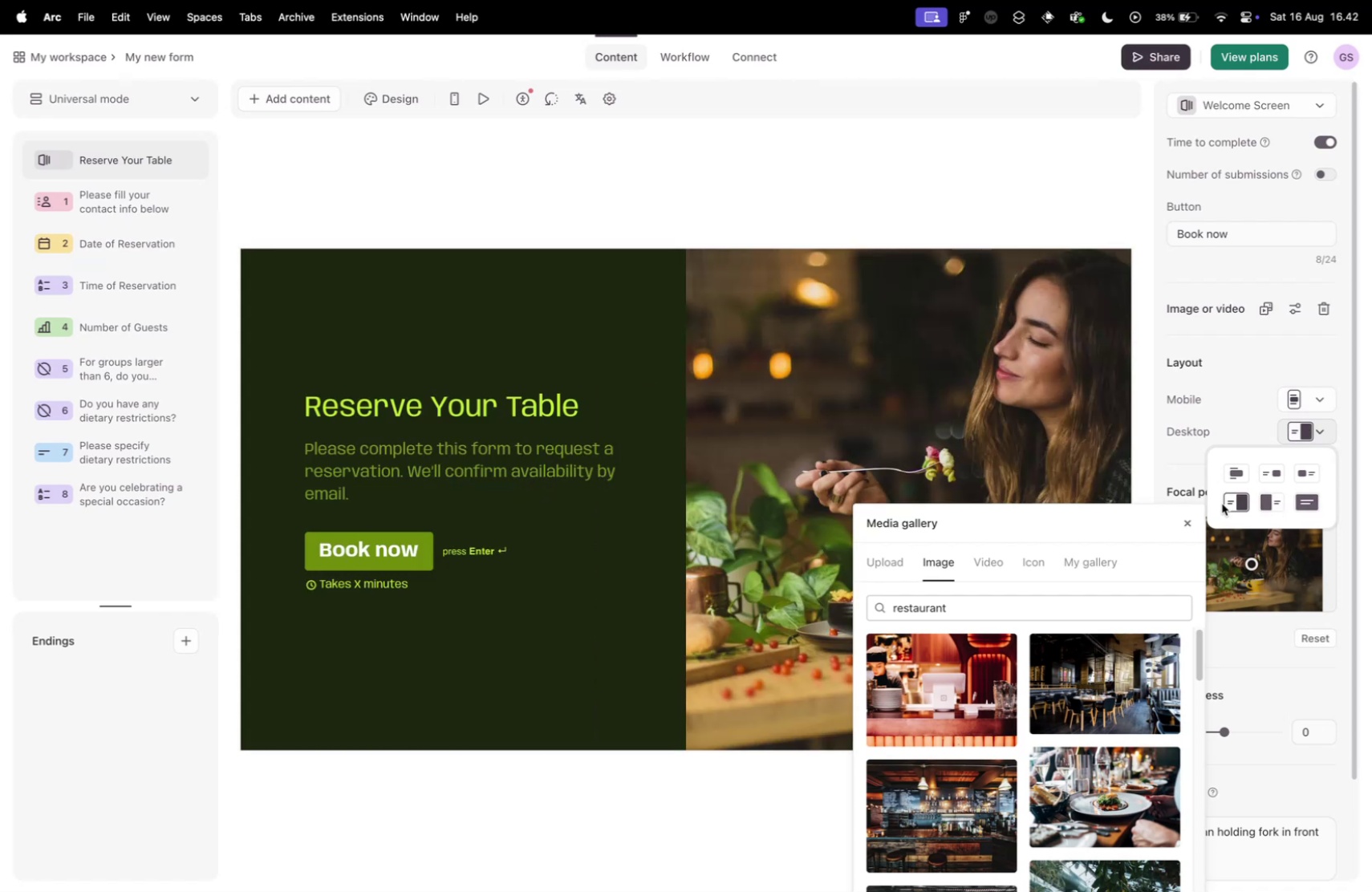 
left_click([1145, 661])
 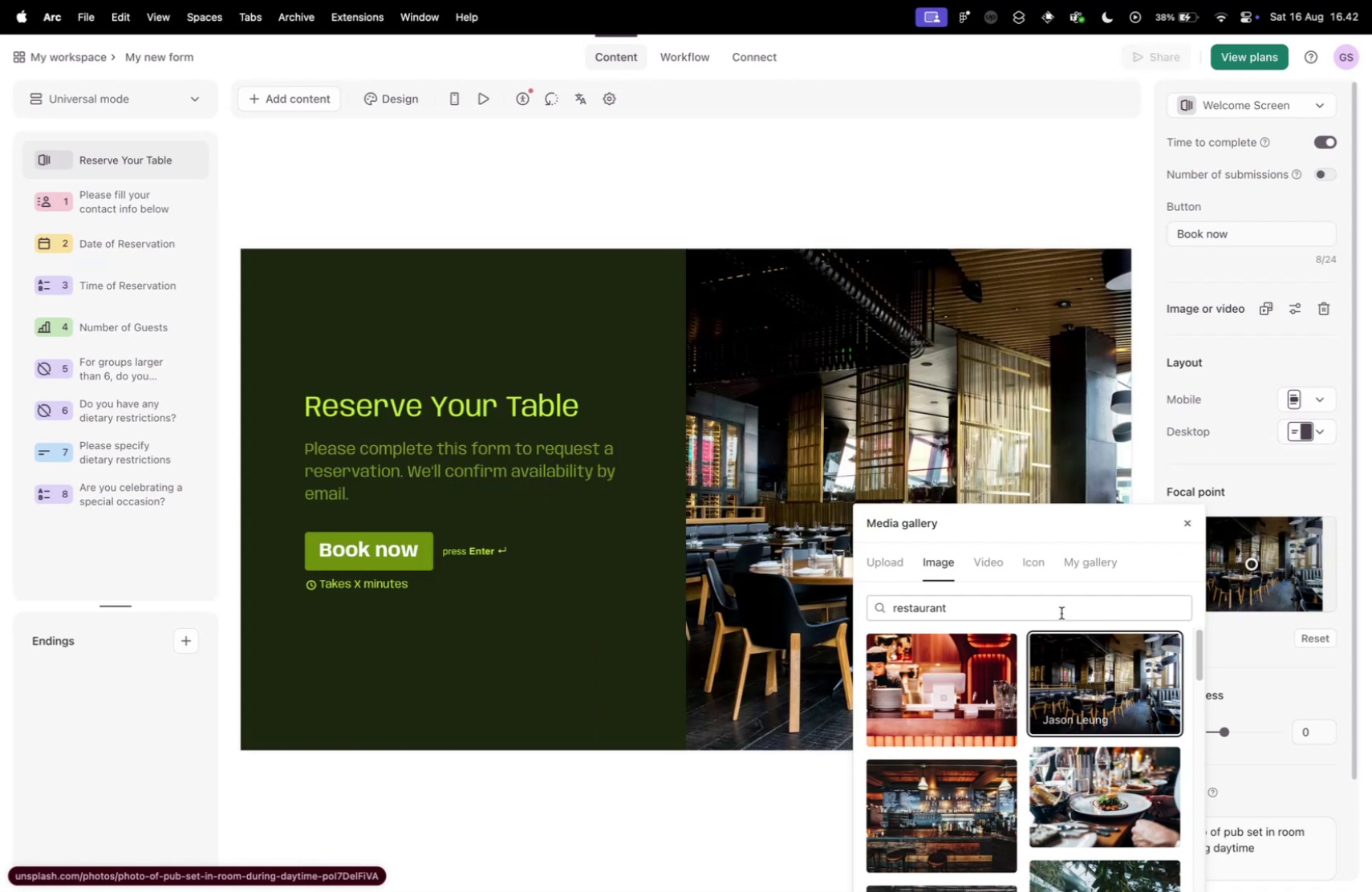 
wait(6.32)
 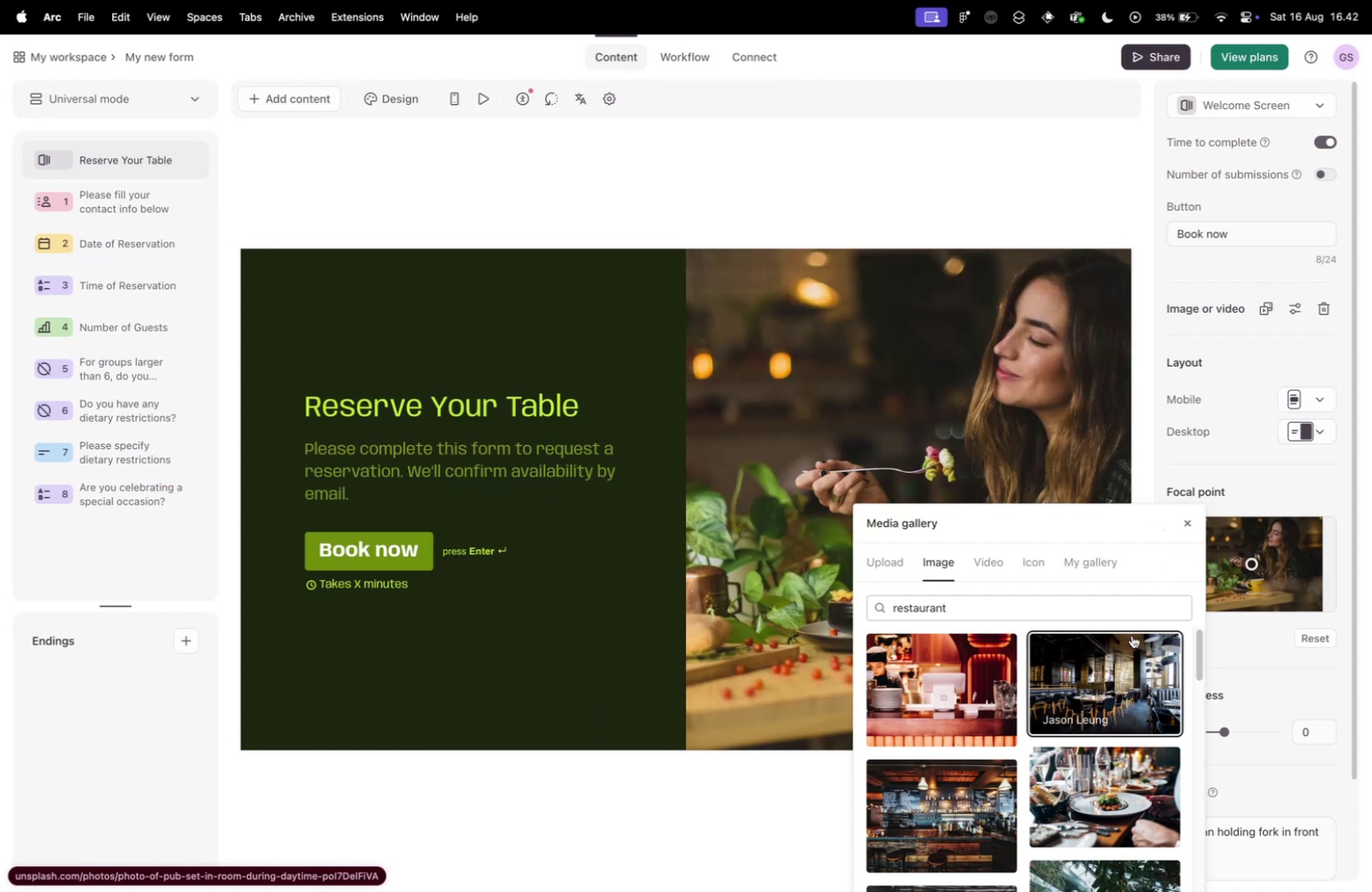 
left_click([1187, 524])
 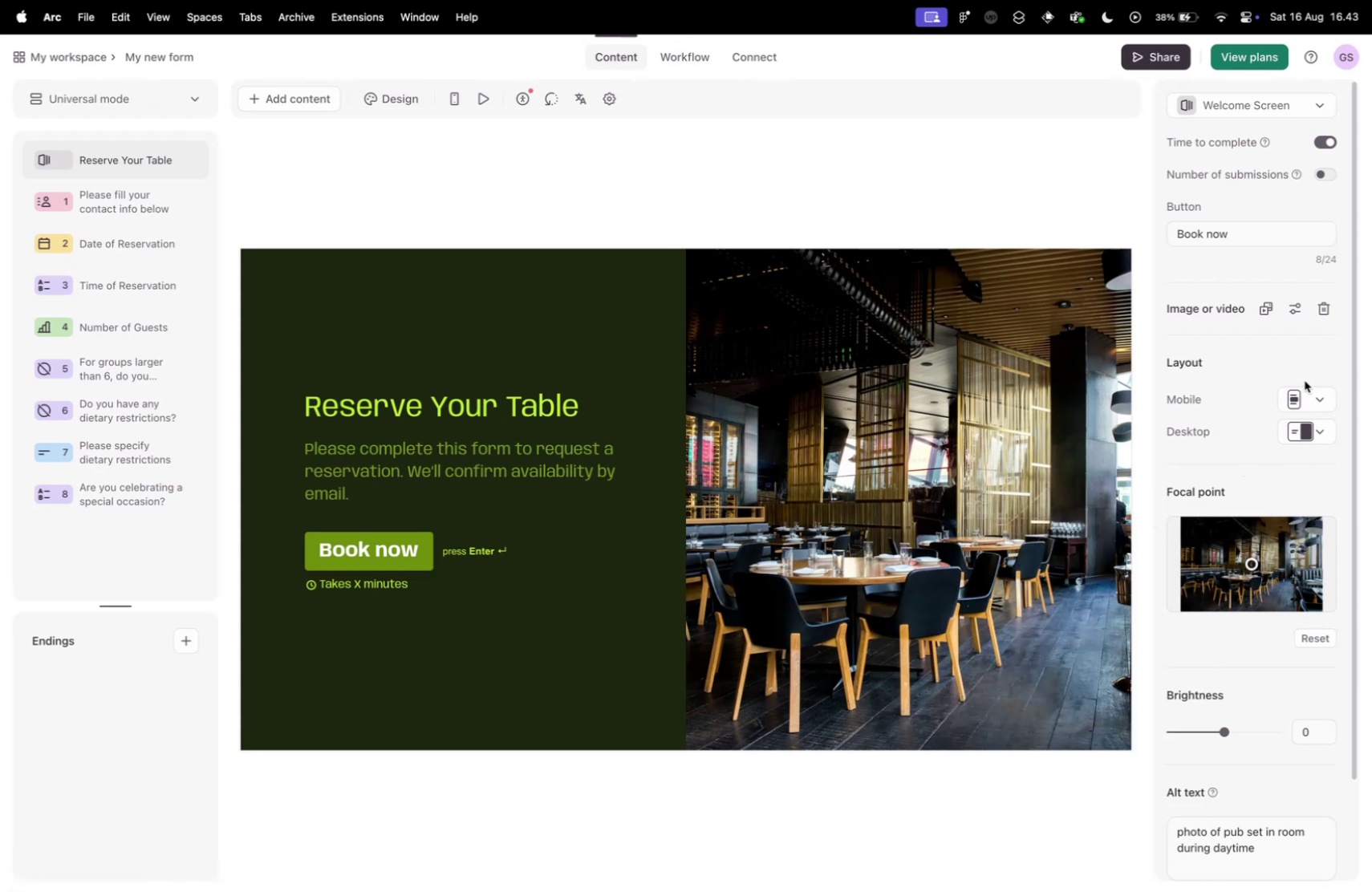 
double_click([1313, 396])
 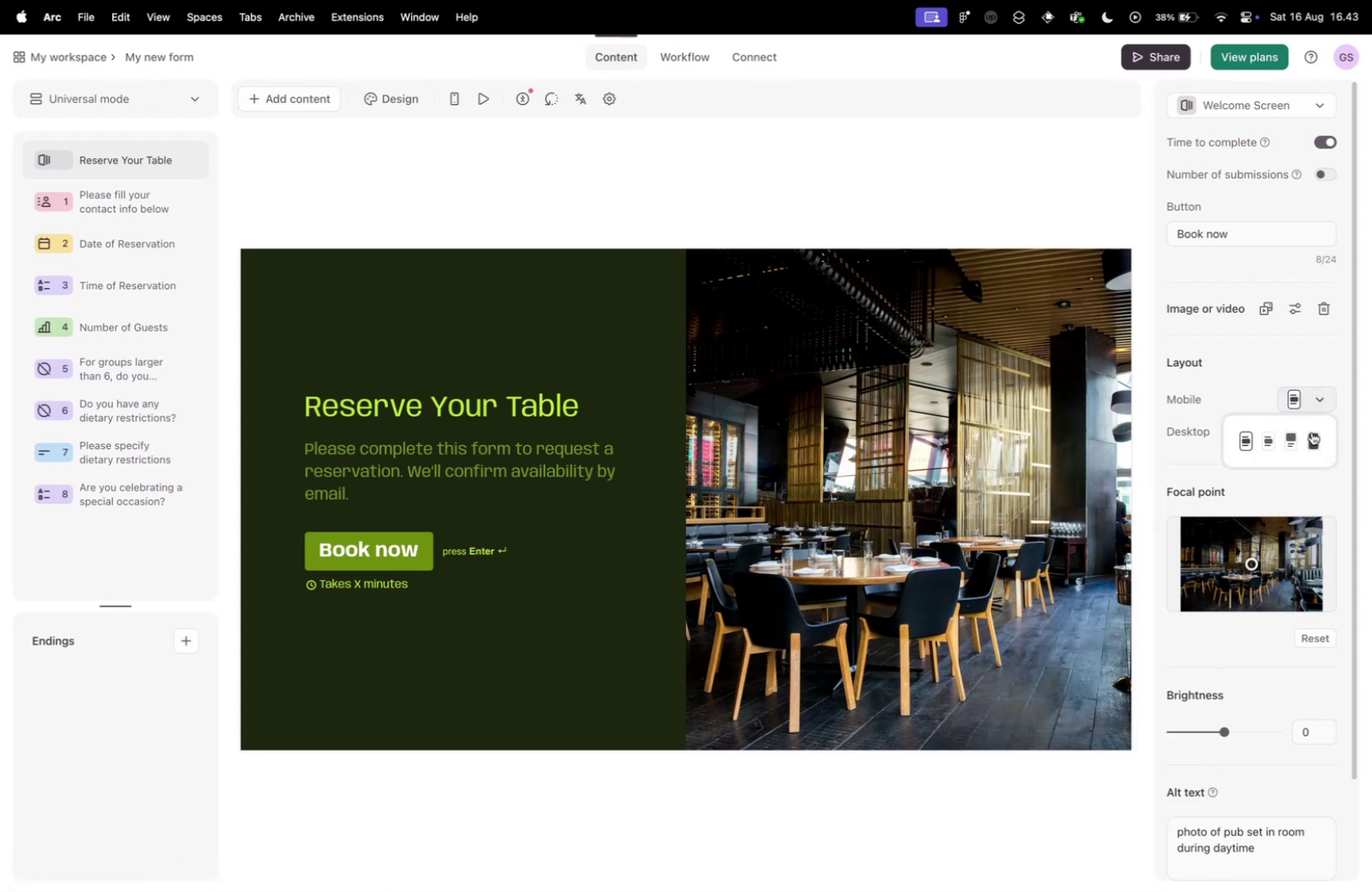 
left_click([1312, 432])
 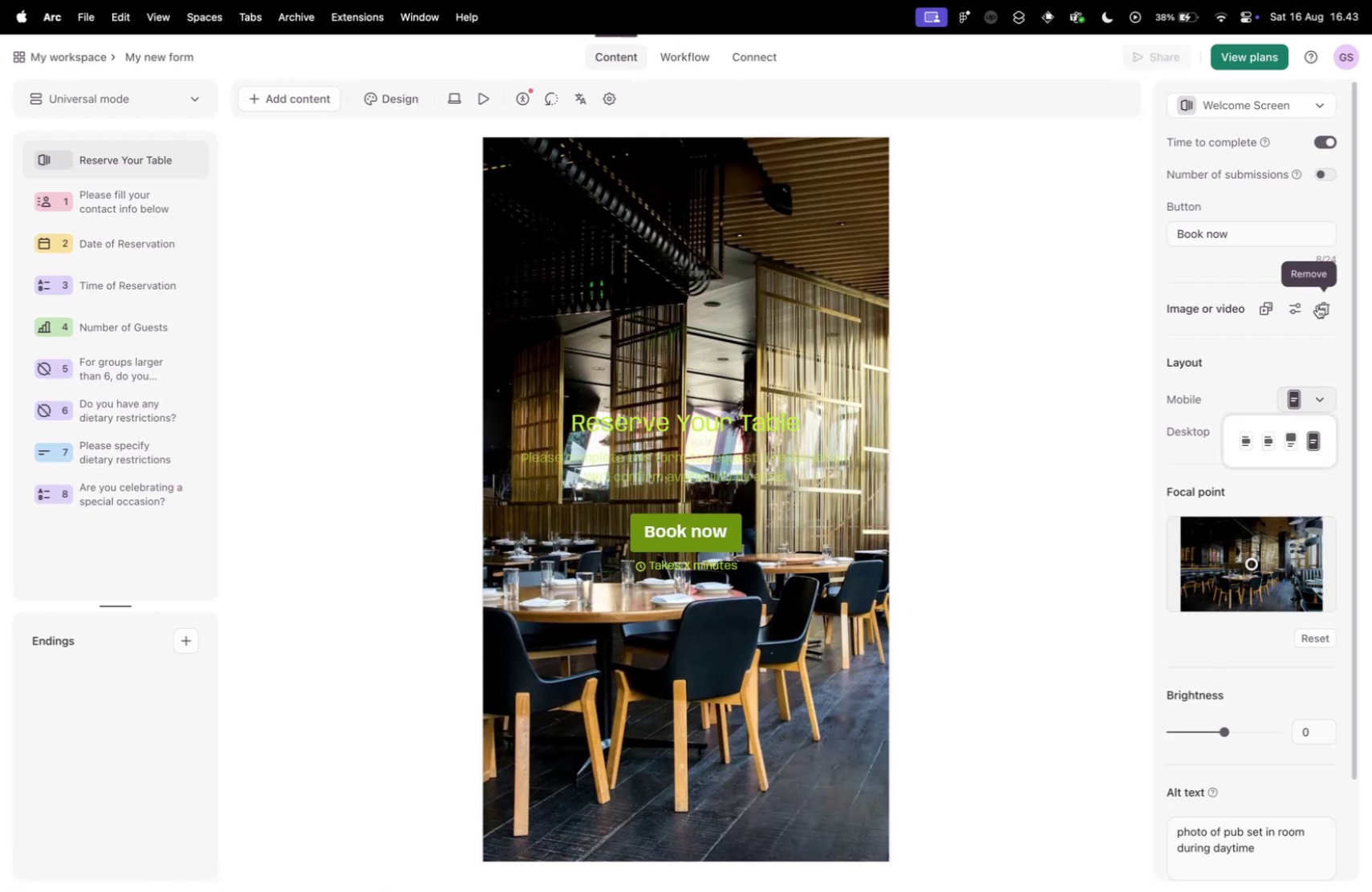 
left_click([1261, 302])
 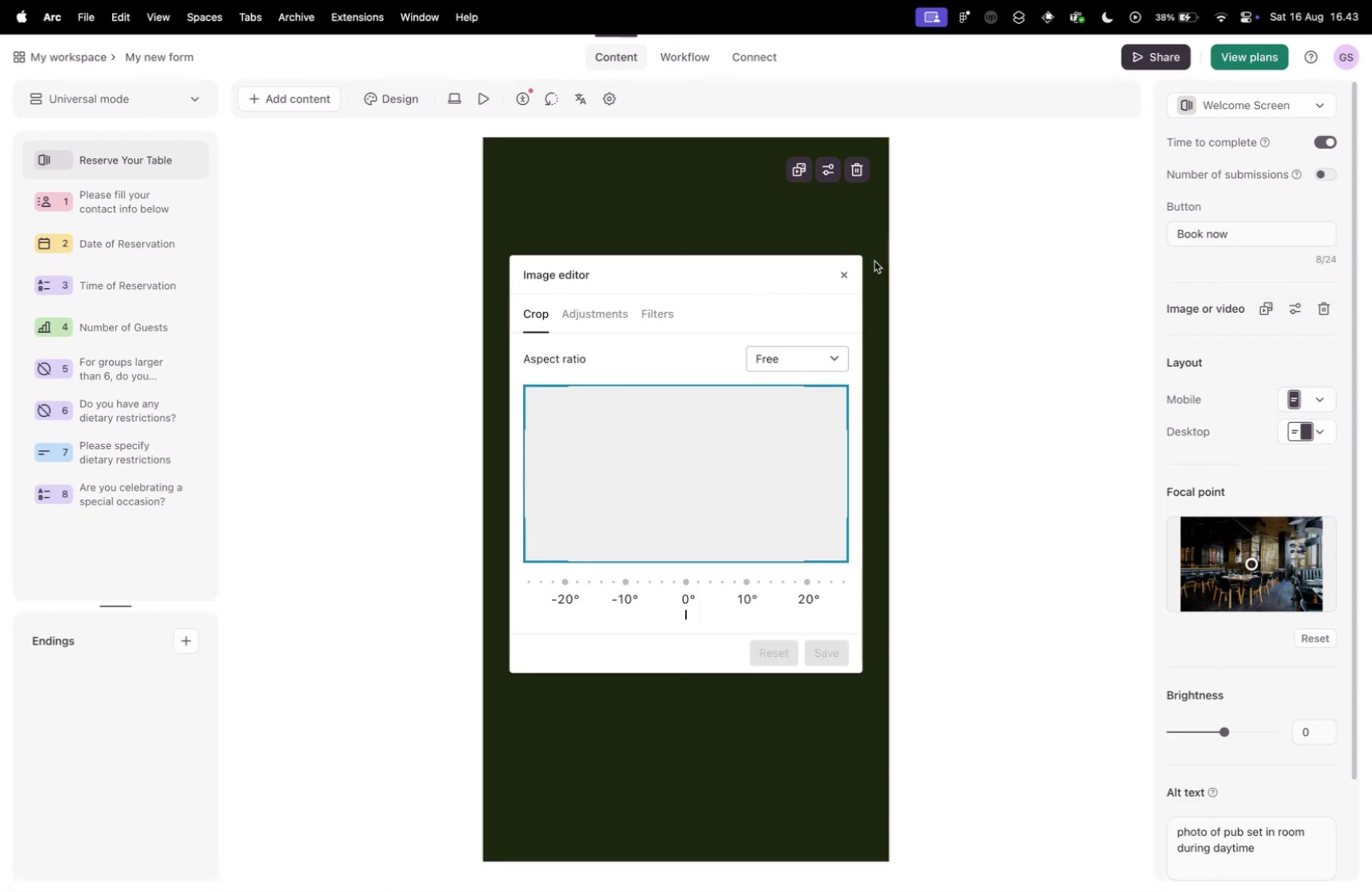 
left_click([850, 268])
 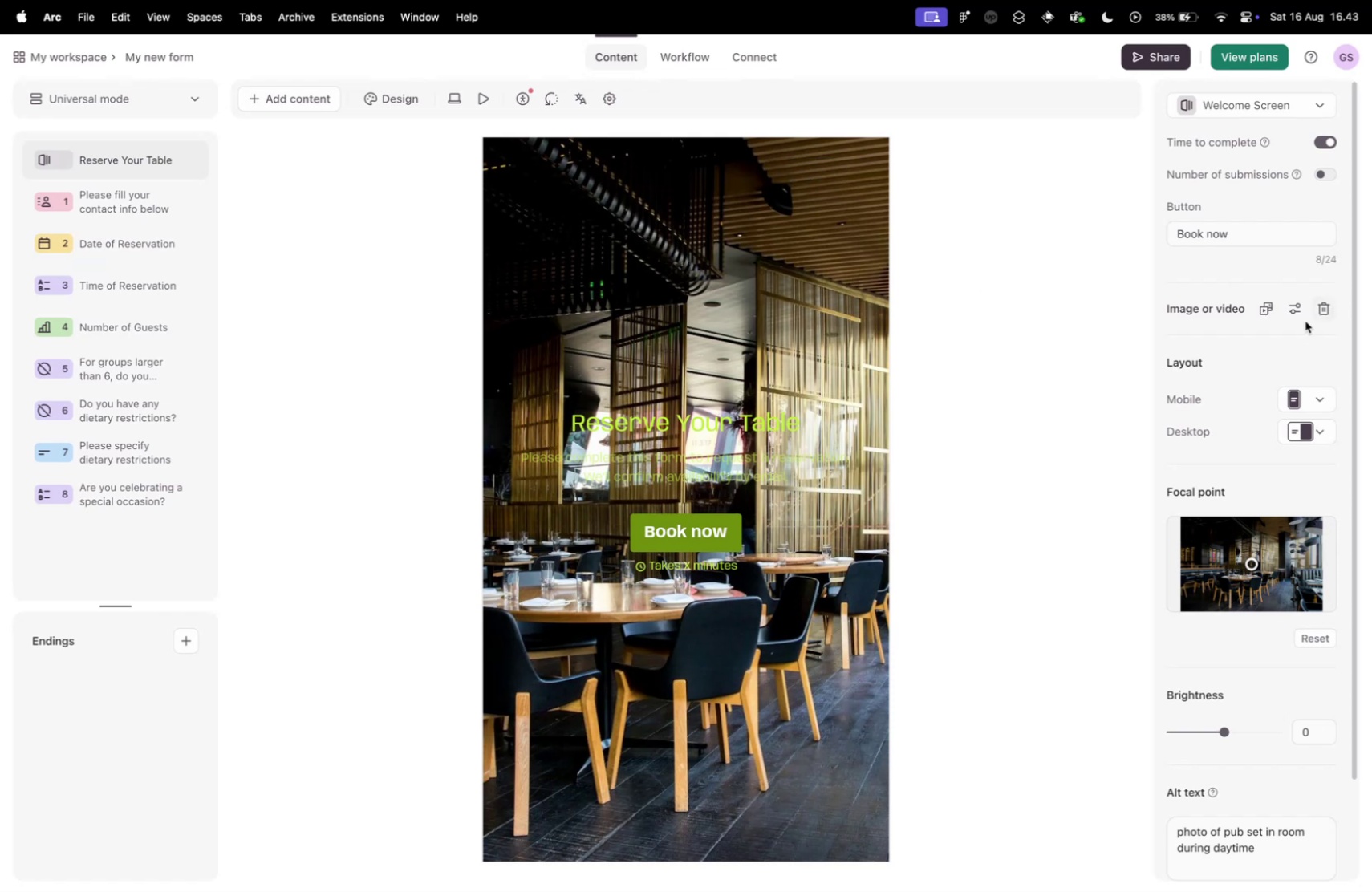 
left_click([1289, 308])
 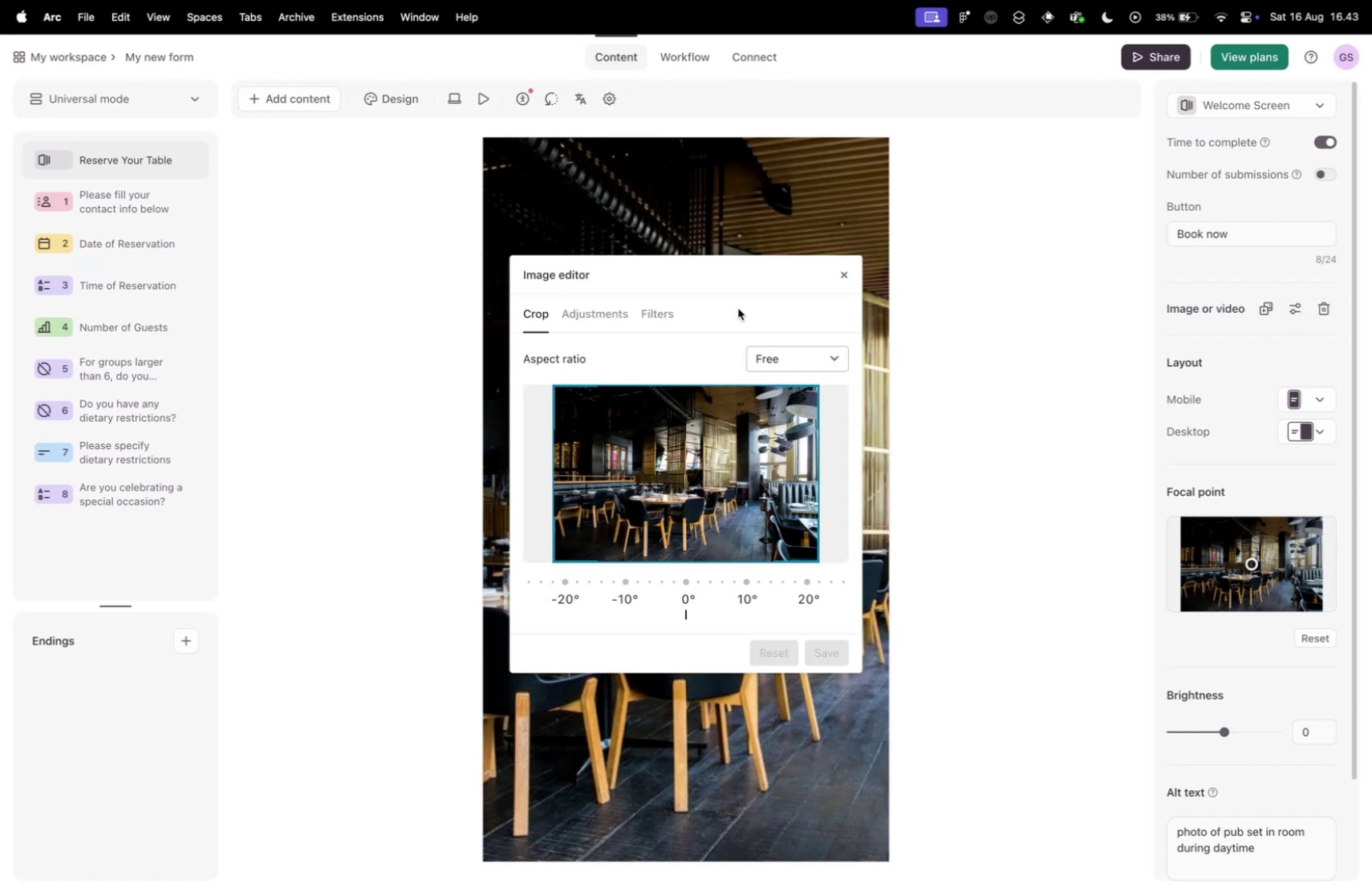 
left_click_drag(start_coordinate=[700, 270], to_coordinate=[1118, 234])
 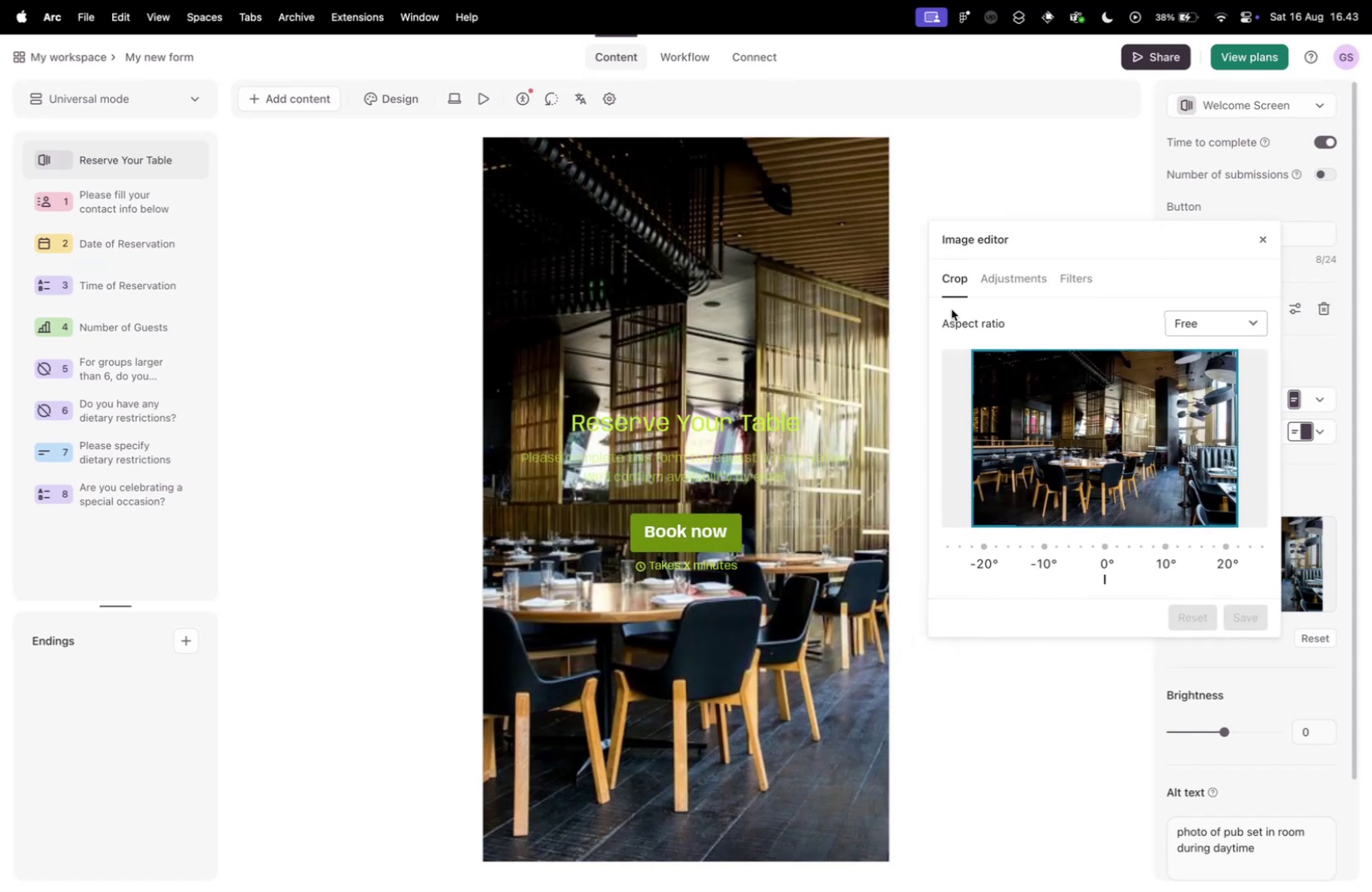 
left_click([990, 264])
 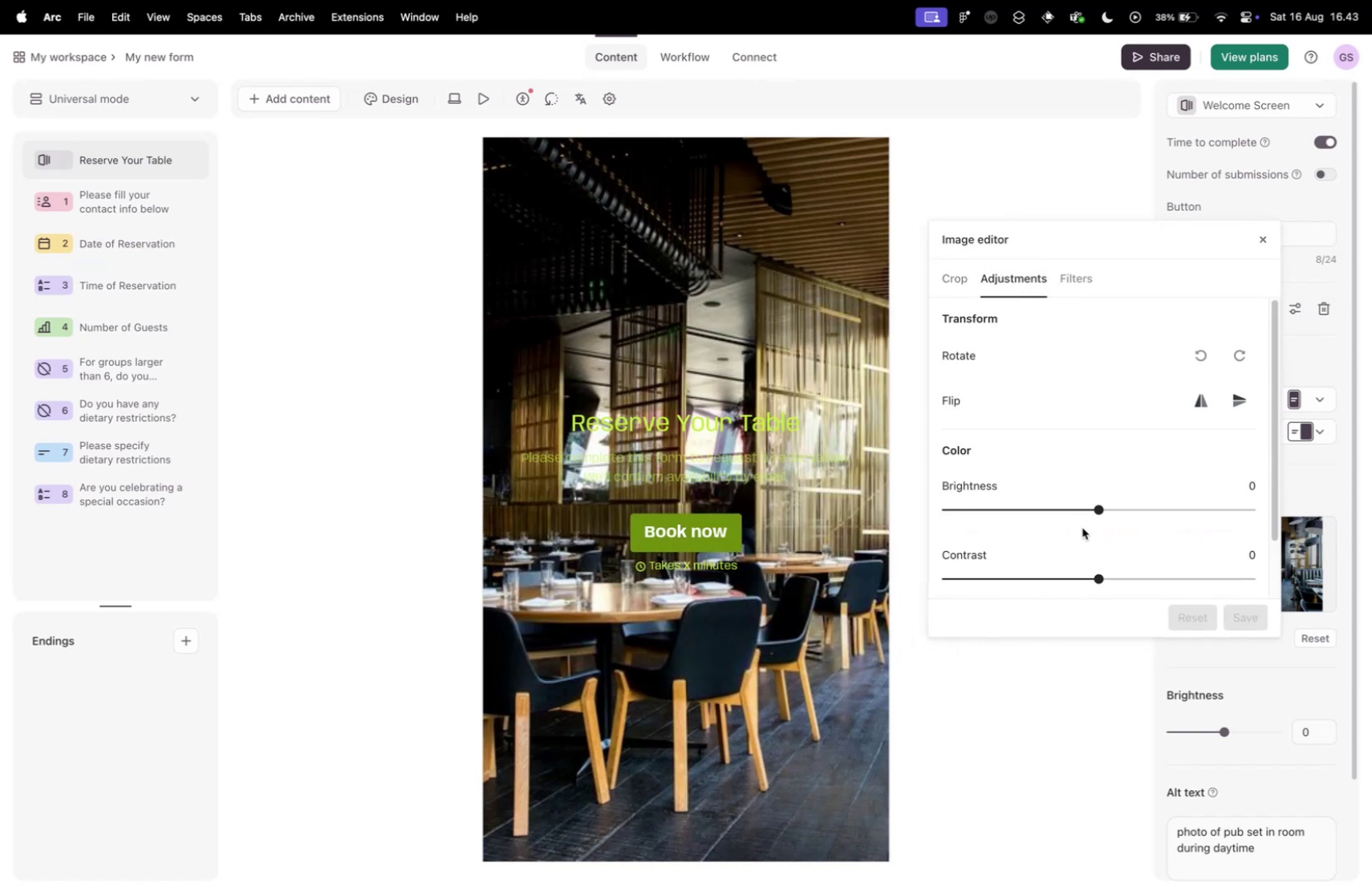 
left_click_drag(start_coordinate=[1095, 511], to_coordinate=[1042, 505])
 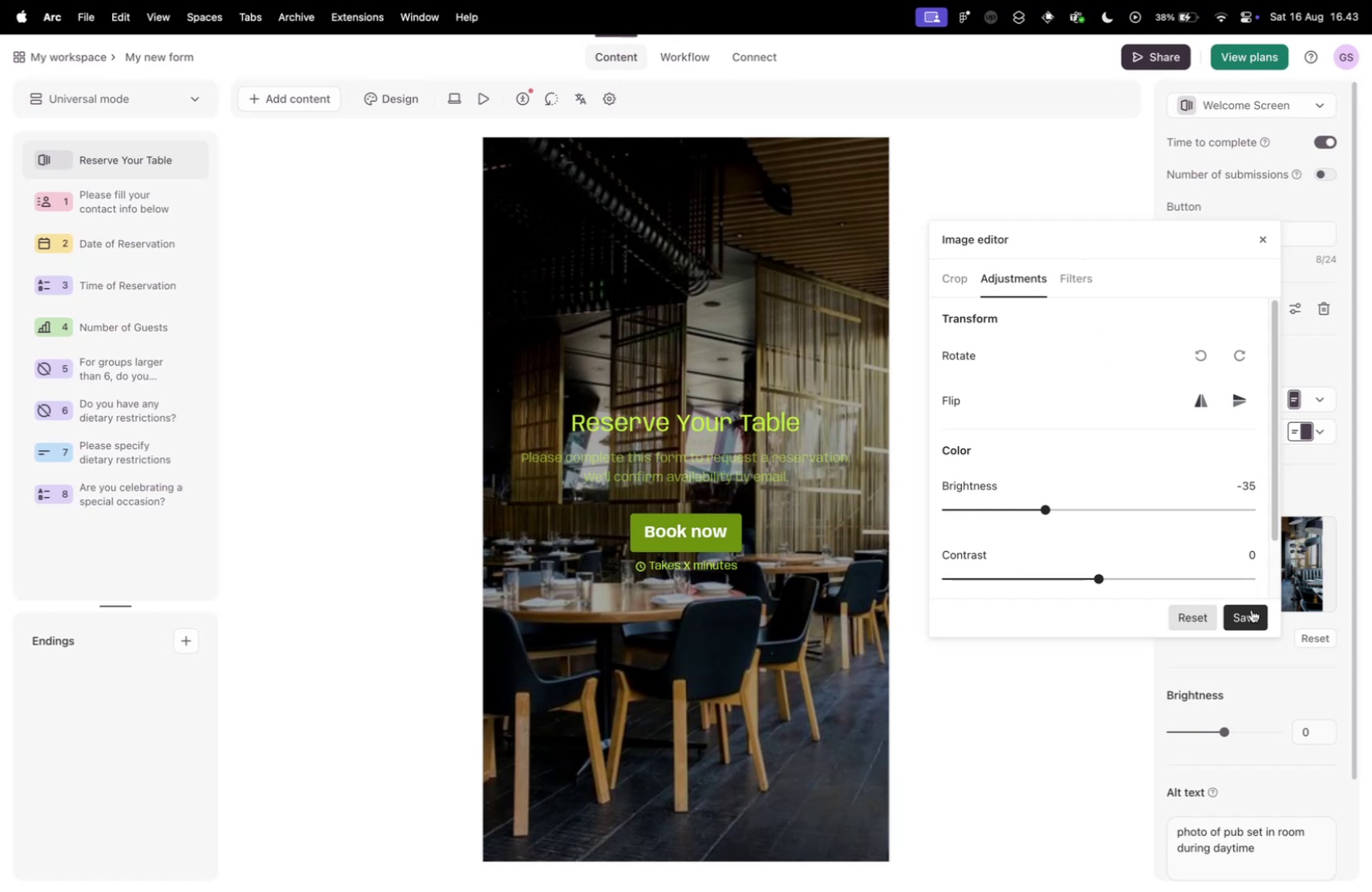 
left_click([1243, 619])
 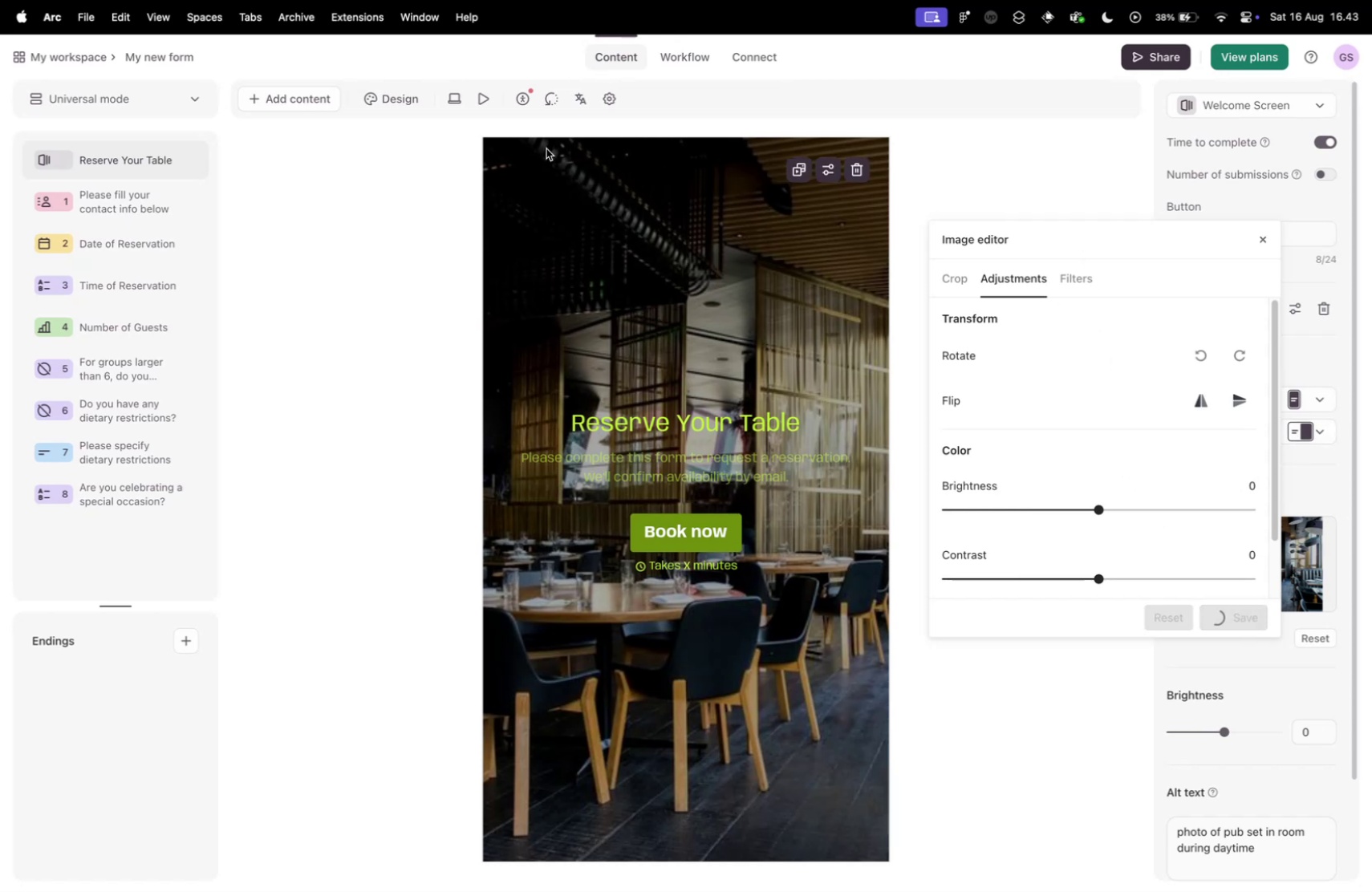 
left_click([453, 97])
 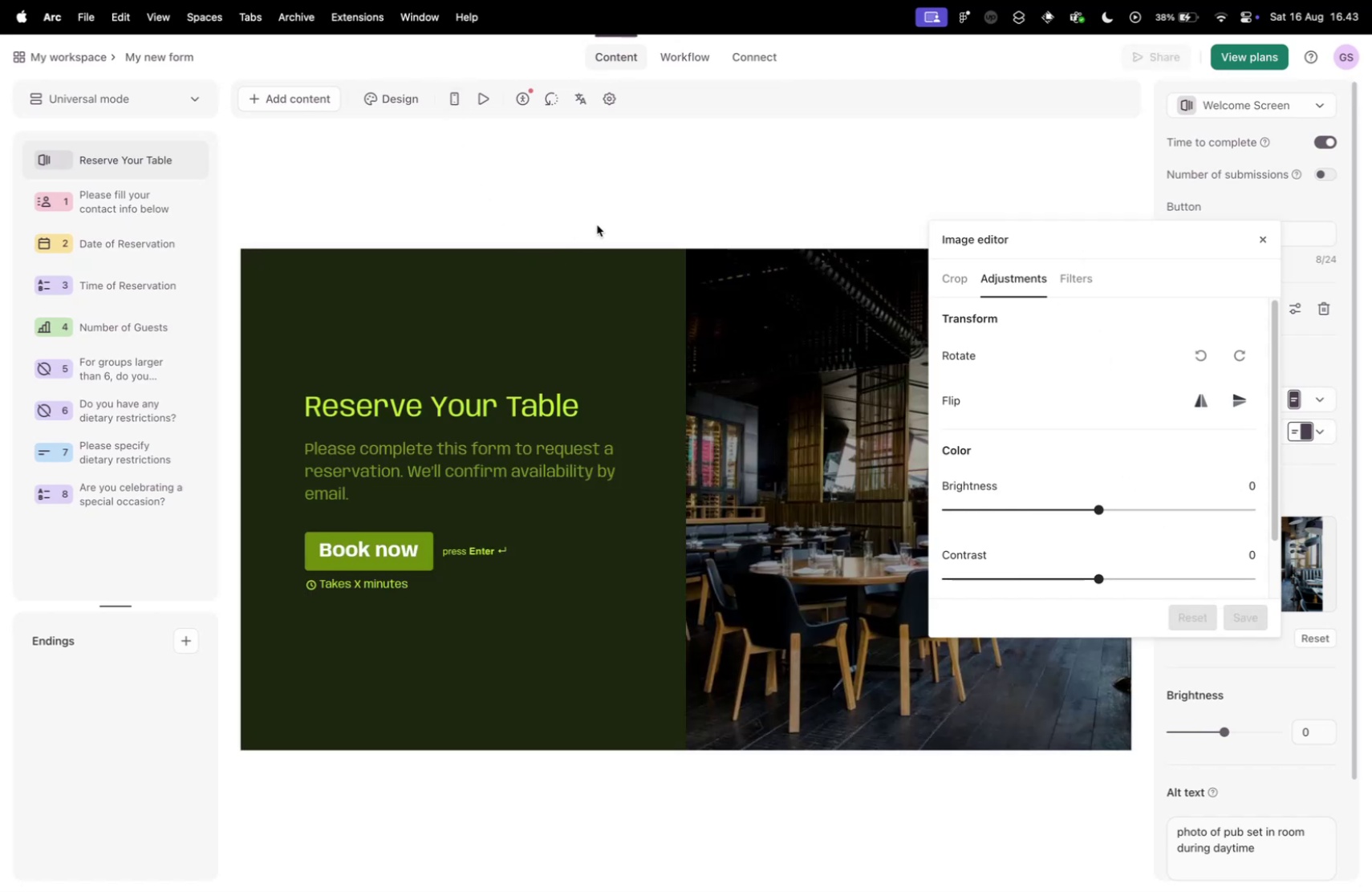 
left_click([597, 225])
 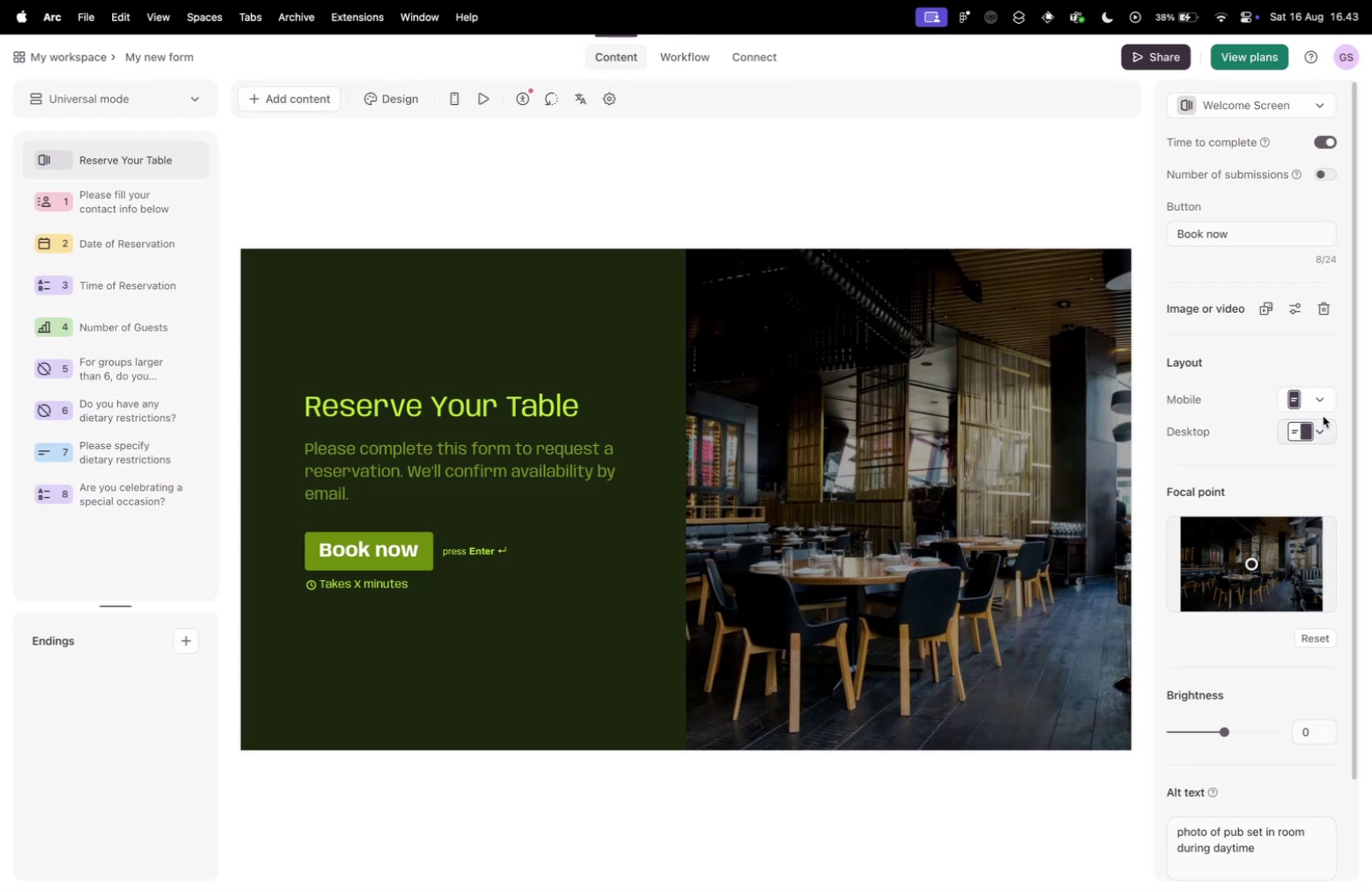 
scroll: coordinate [1189, 588], scroll_direction: down, amount: 10.0
 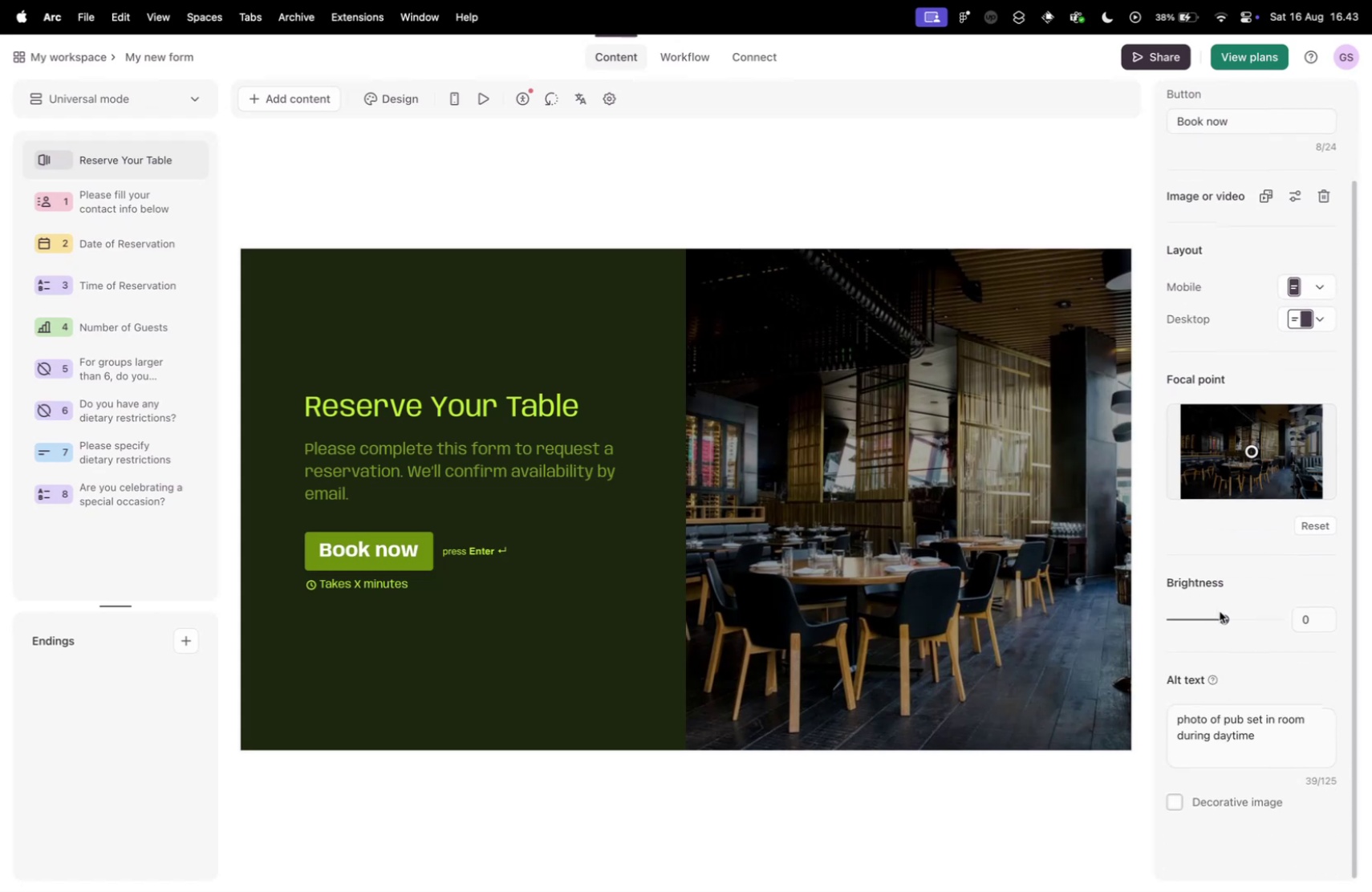 
left_click_drag(start_coordinate=[1224, 616], to_coordinate=[1269, 622])
 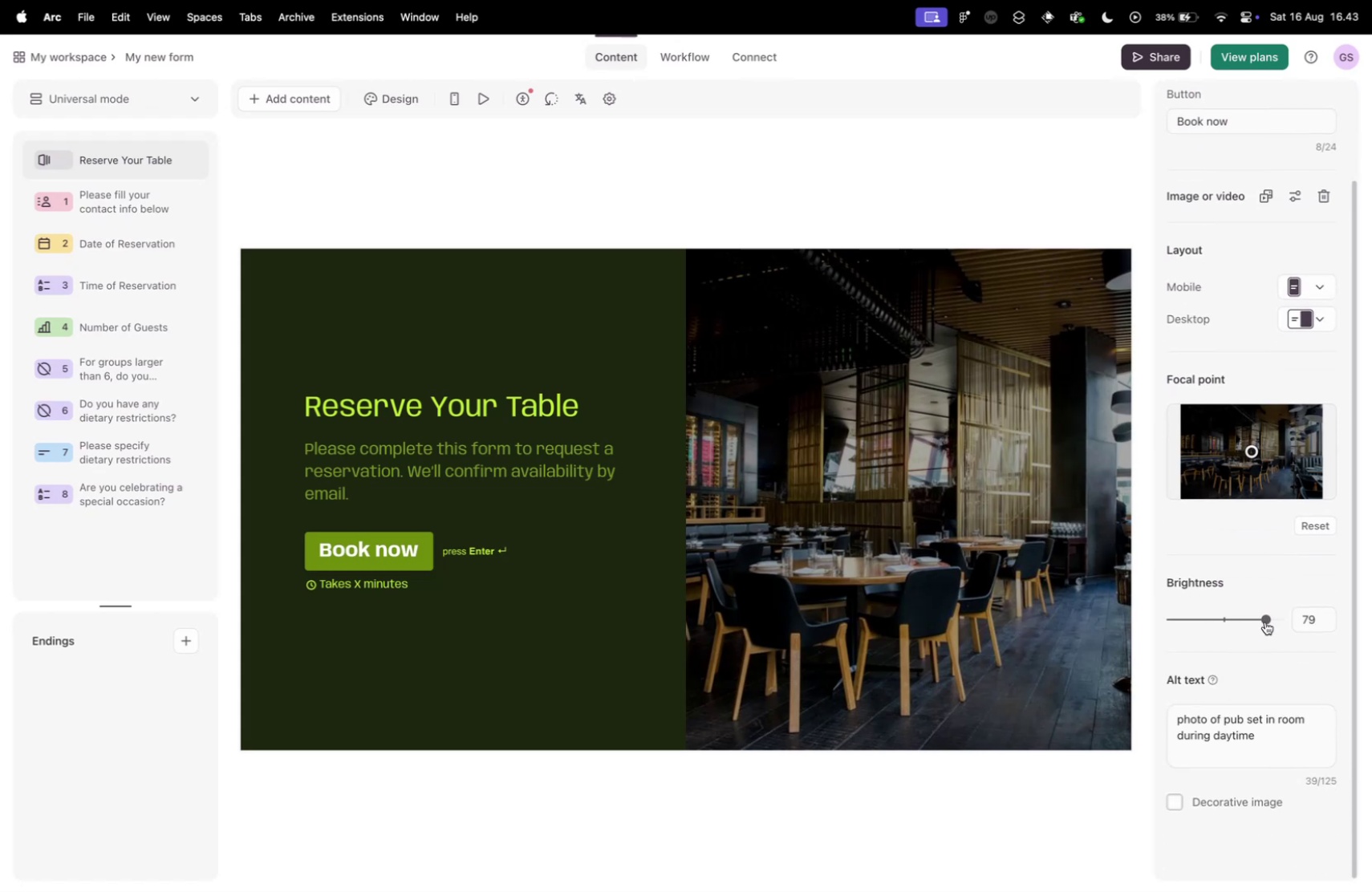 
left_click_drag(start_coordinate=[1264, 621], to_coordinate=[1183, 617])
 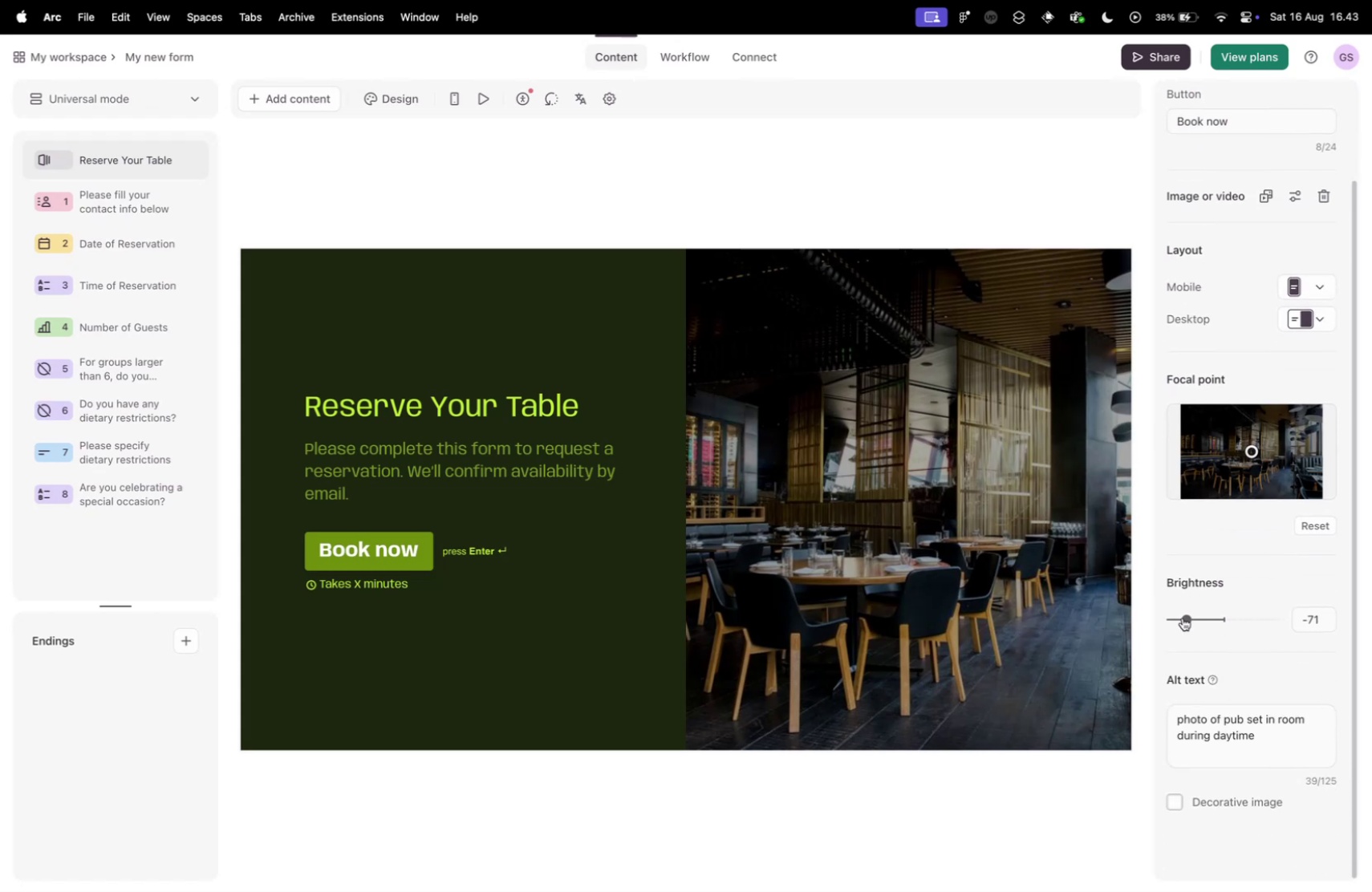 
left_click_drag(start_coordinate=[1183, 617], to_coordinate=[1224, 621])
 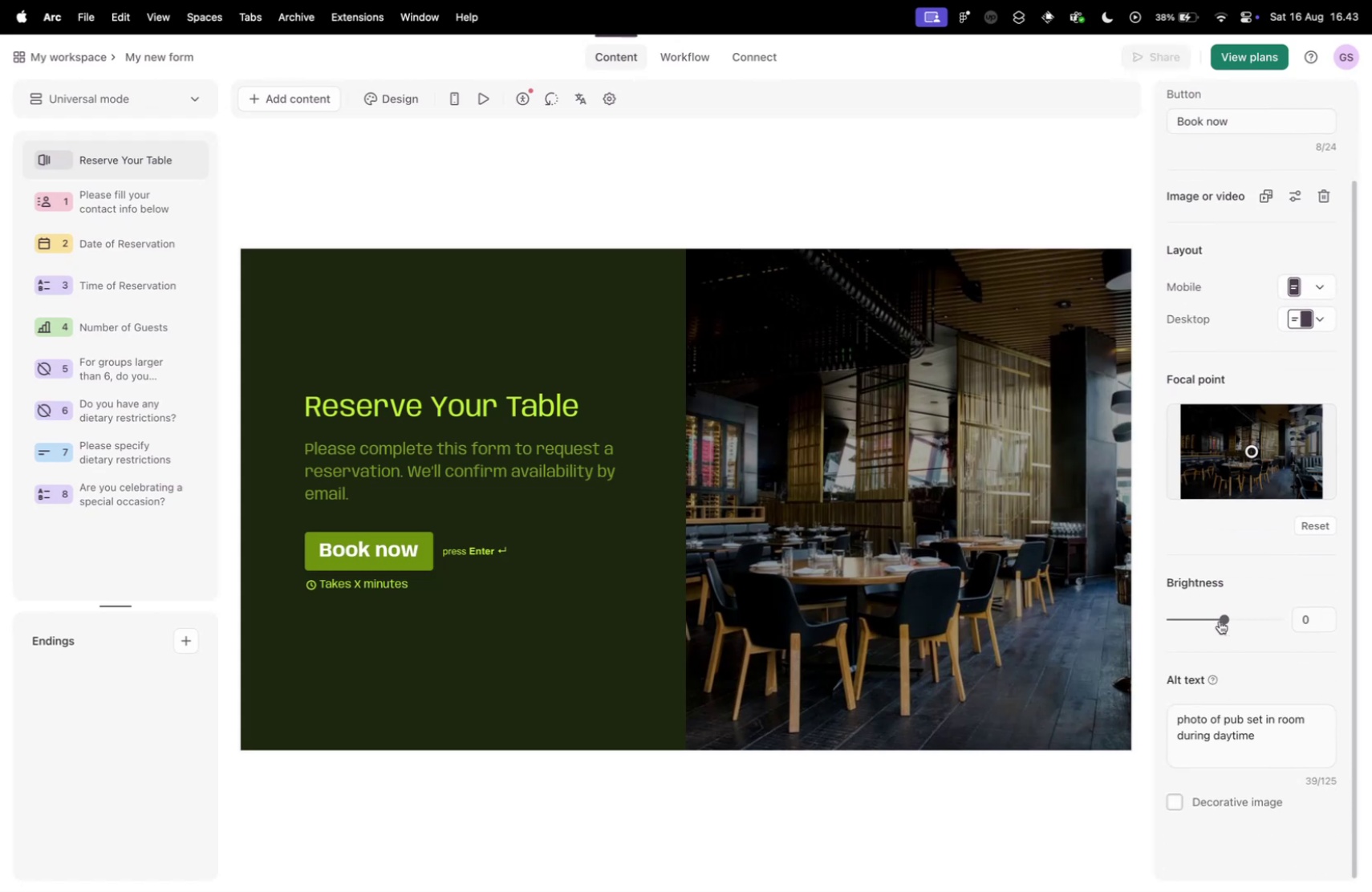 
scroll: coordinate [1219, 620], scroll_direction: down, amount: 9.0
 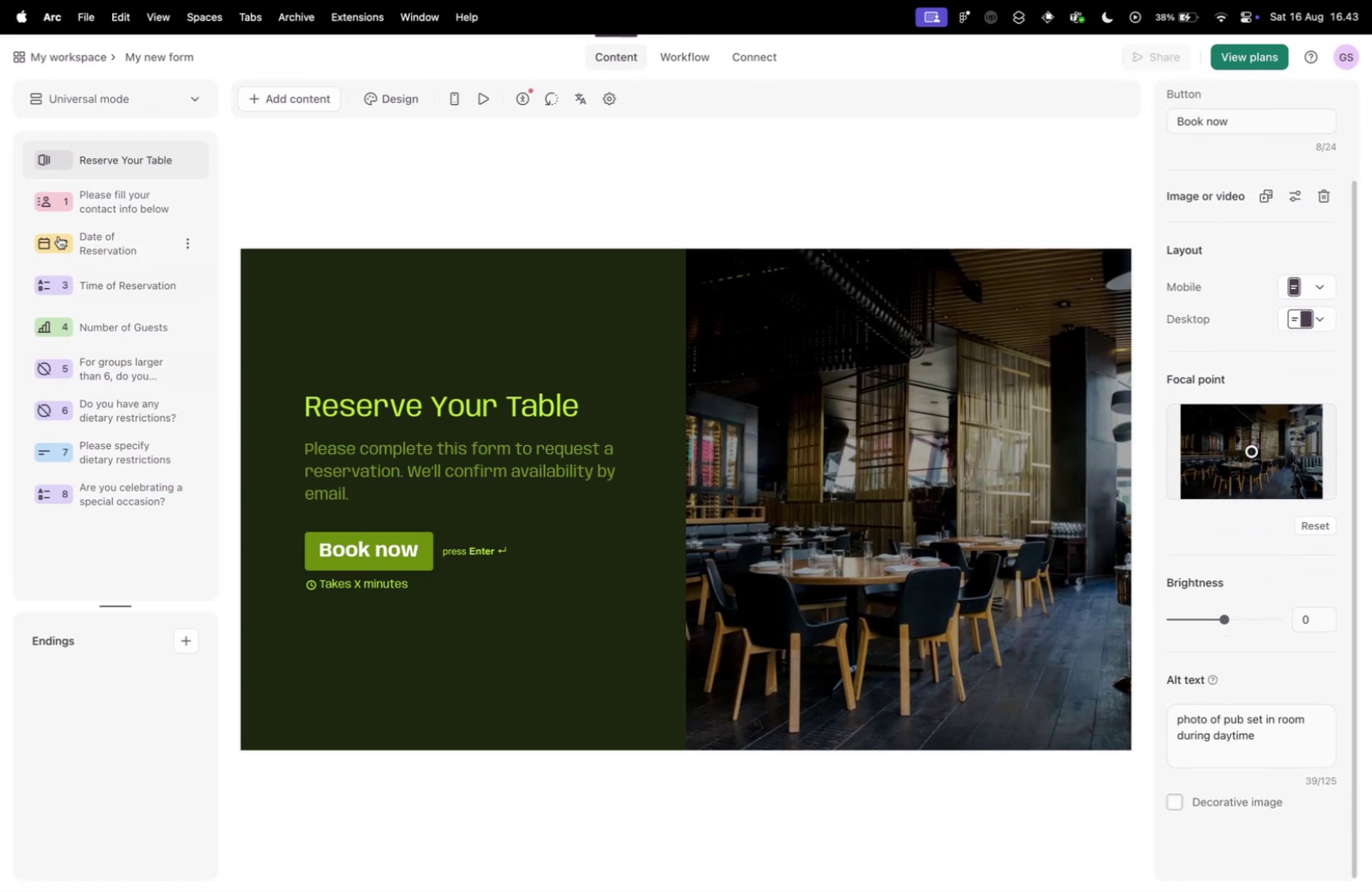 
left_click([124, 186])
 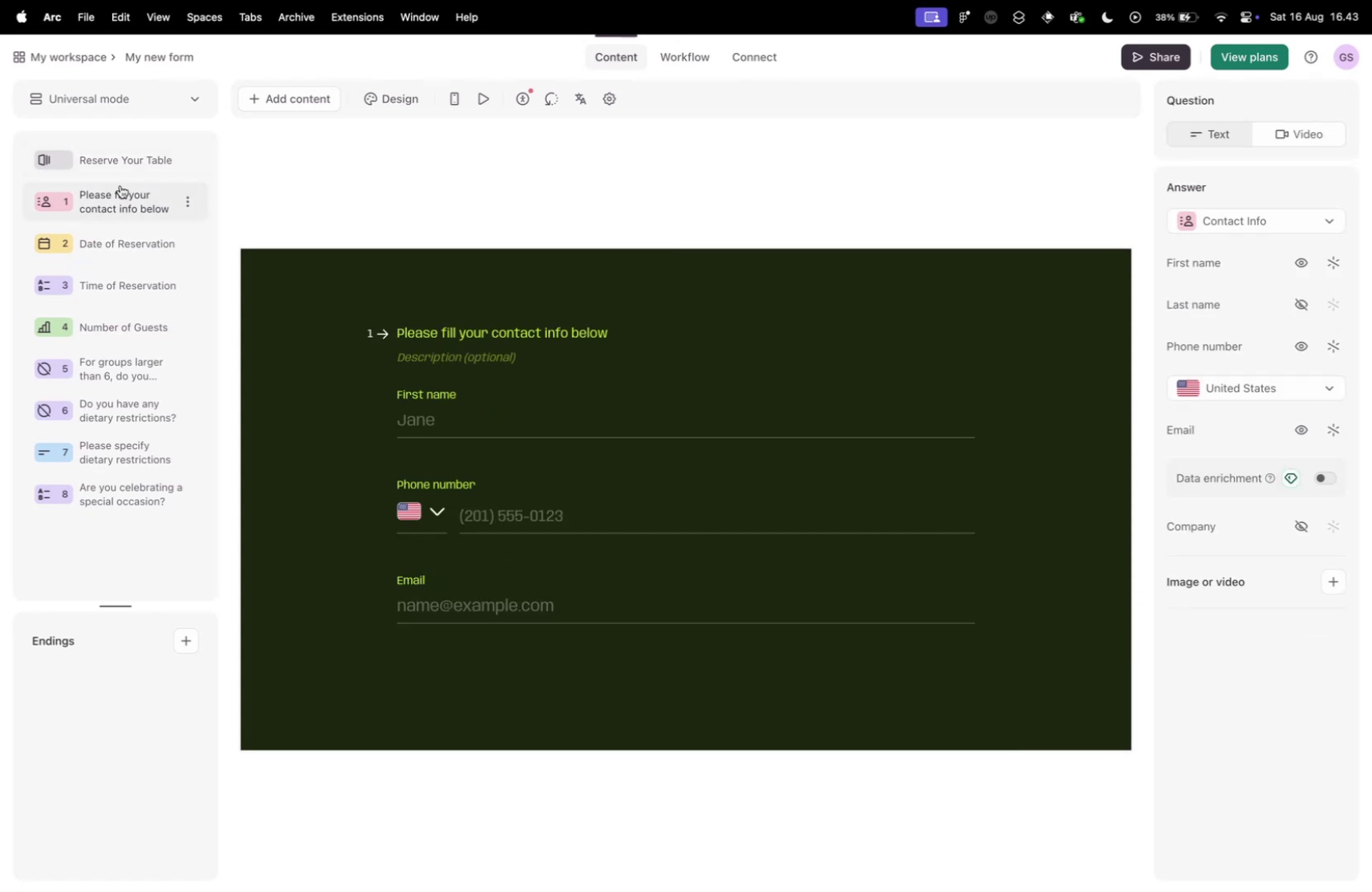 
key(Control+ControlLeft)
 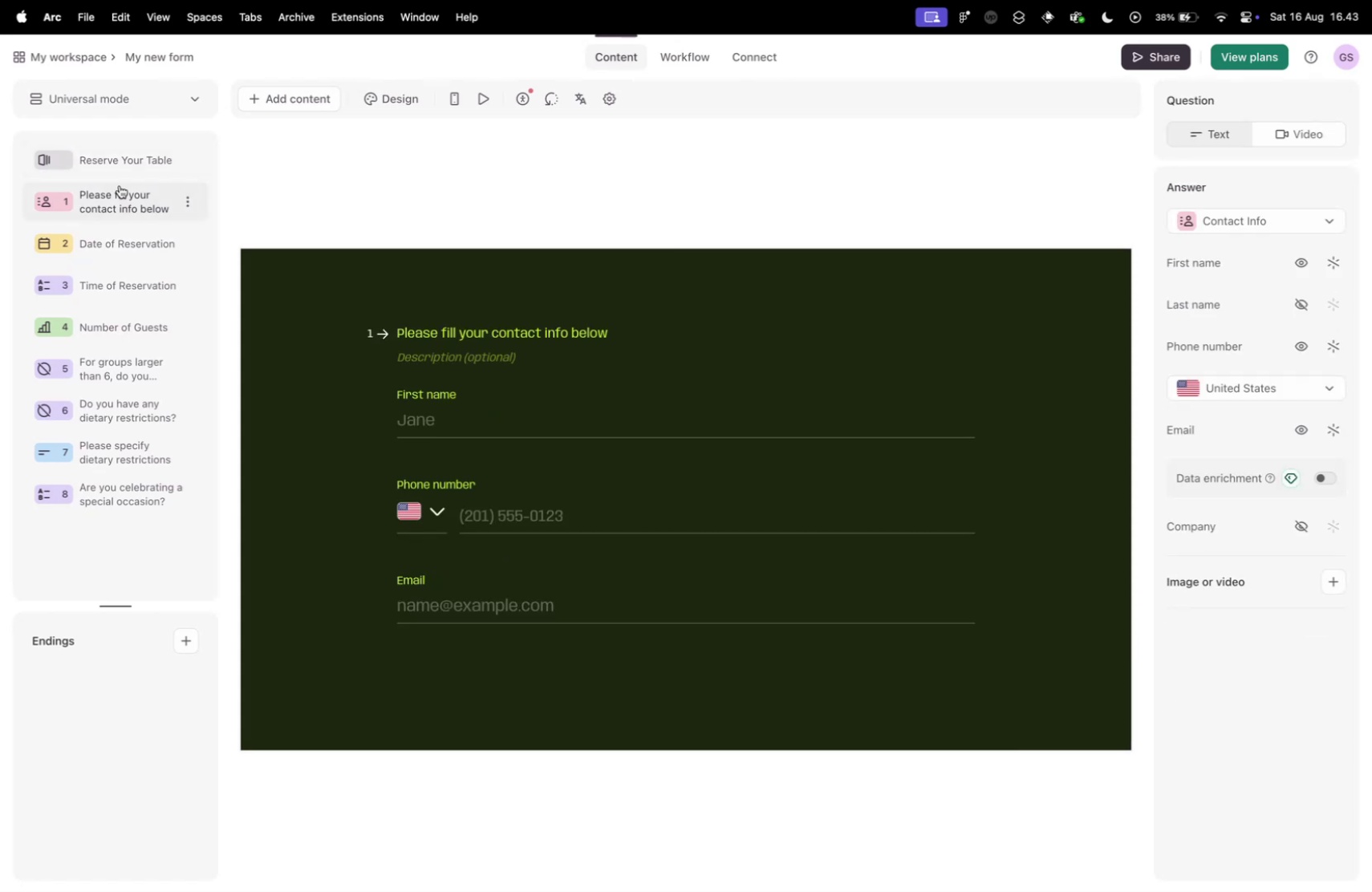 
key(Control+Tab)
 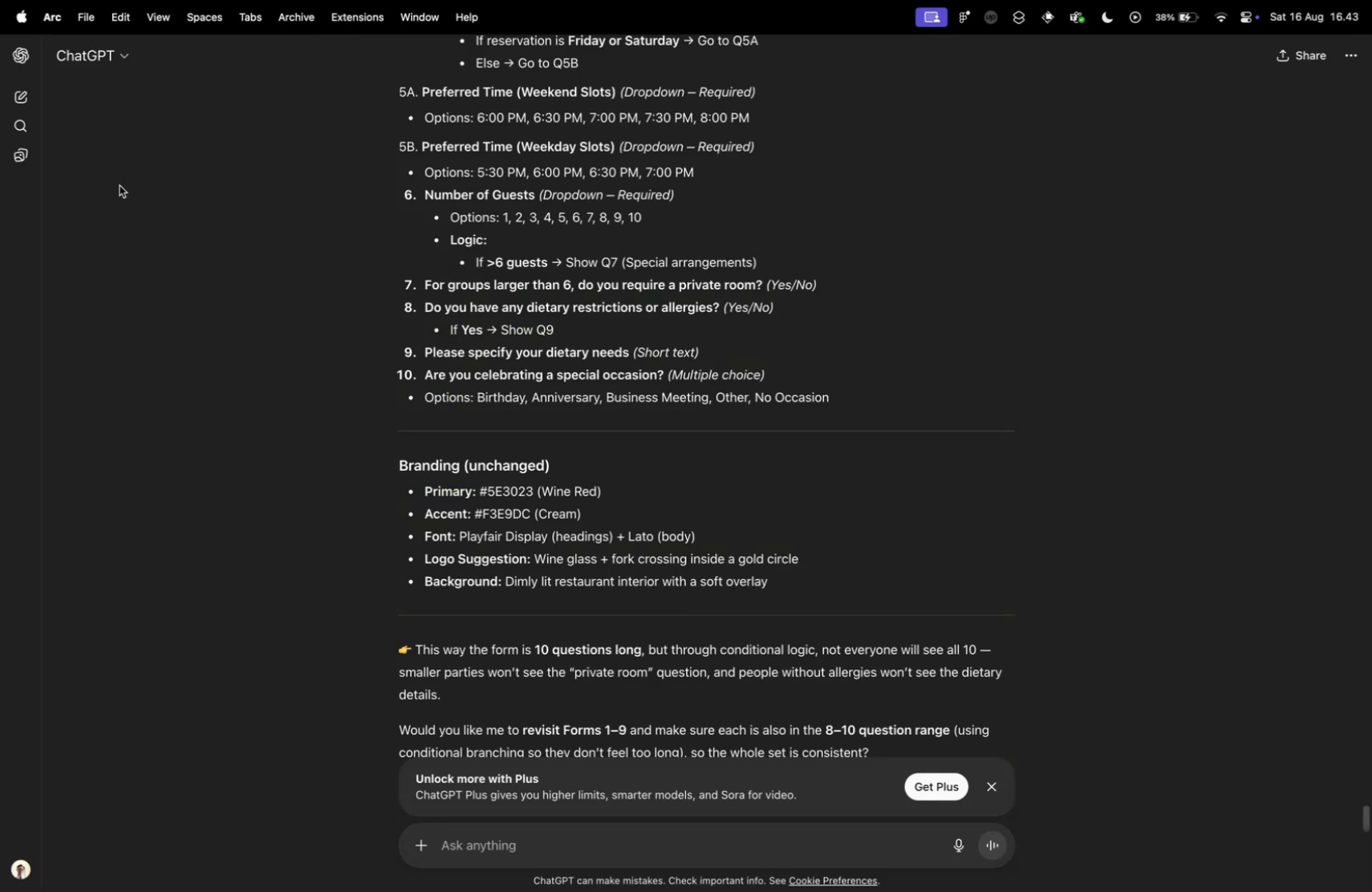 
key(Control+ControlLeft)
 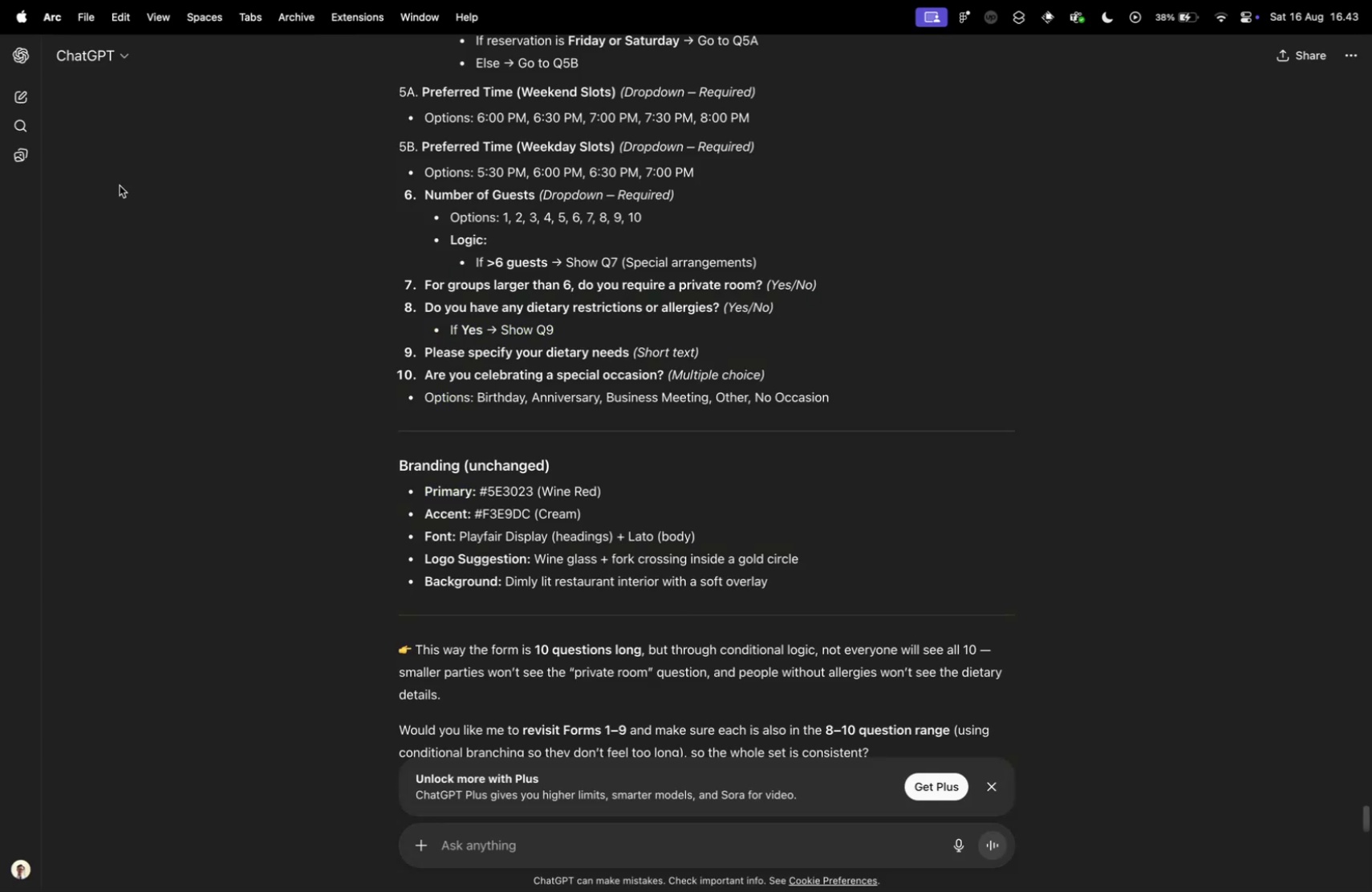 
key(Control+Tab)
 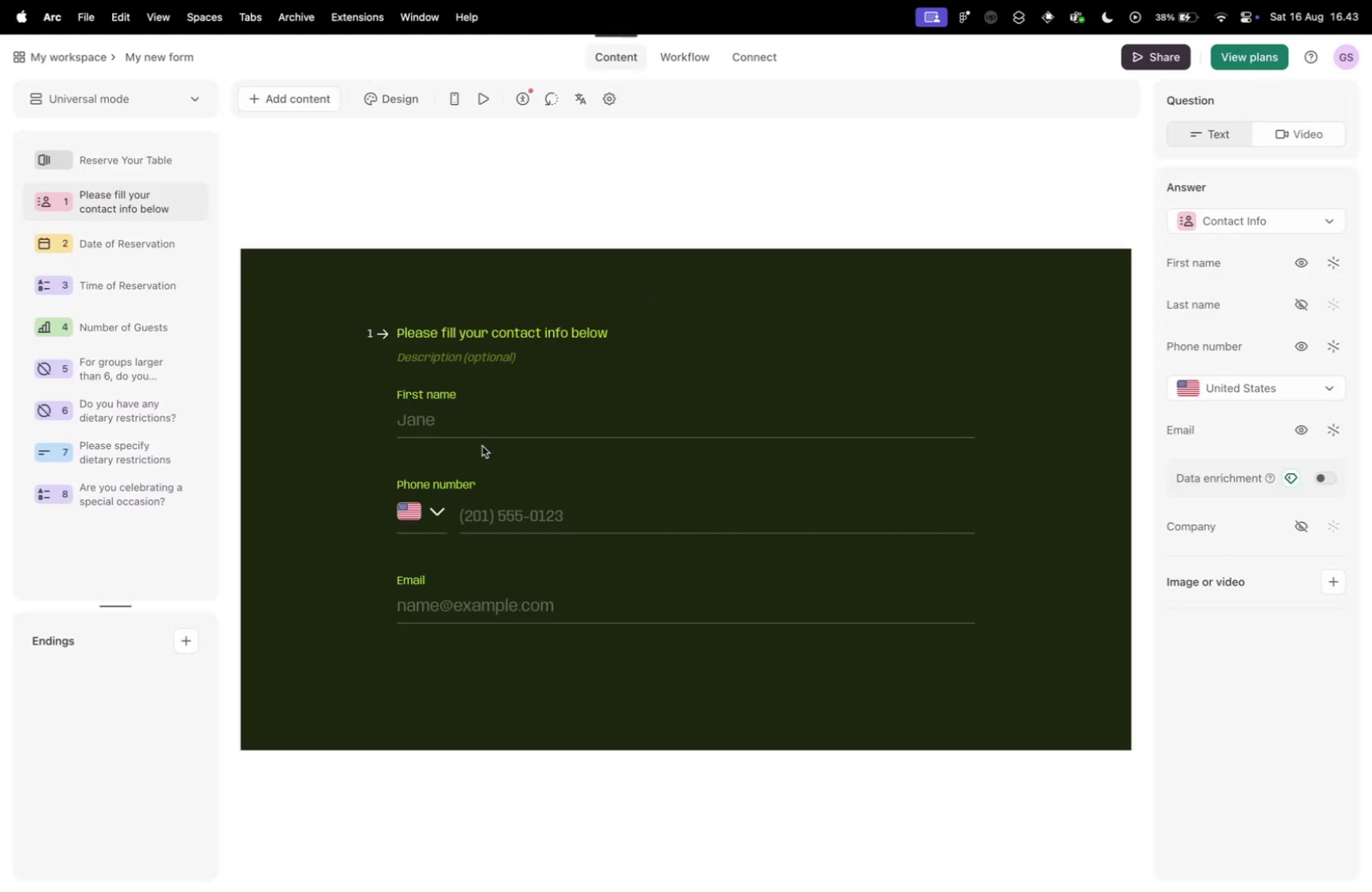 
left_click([481, 422])
 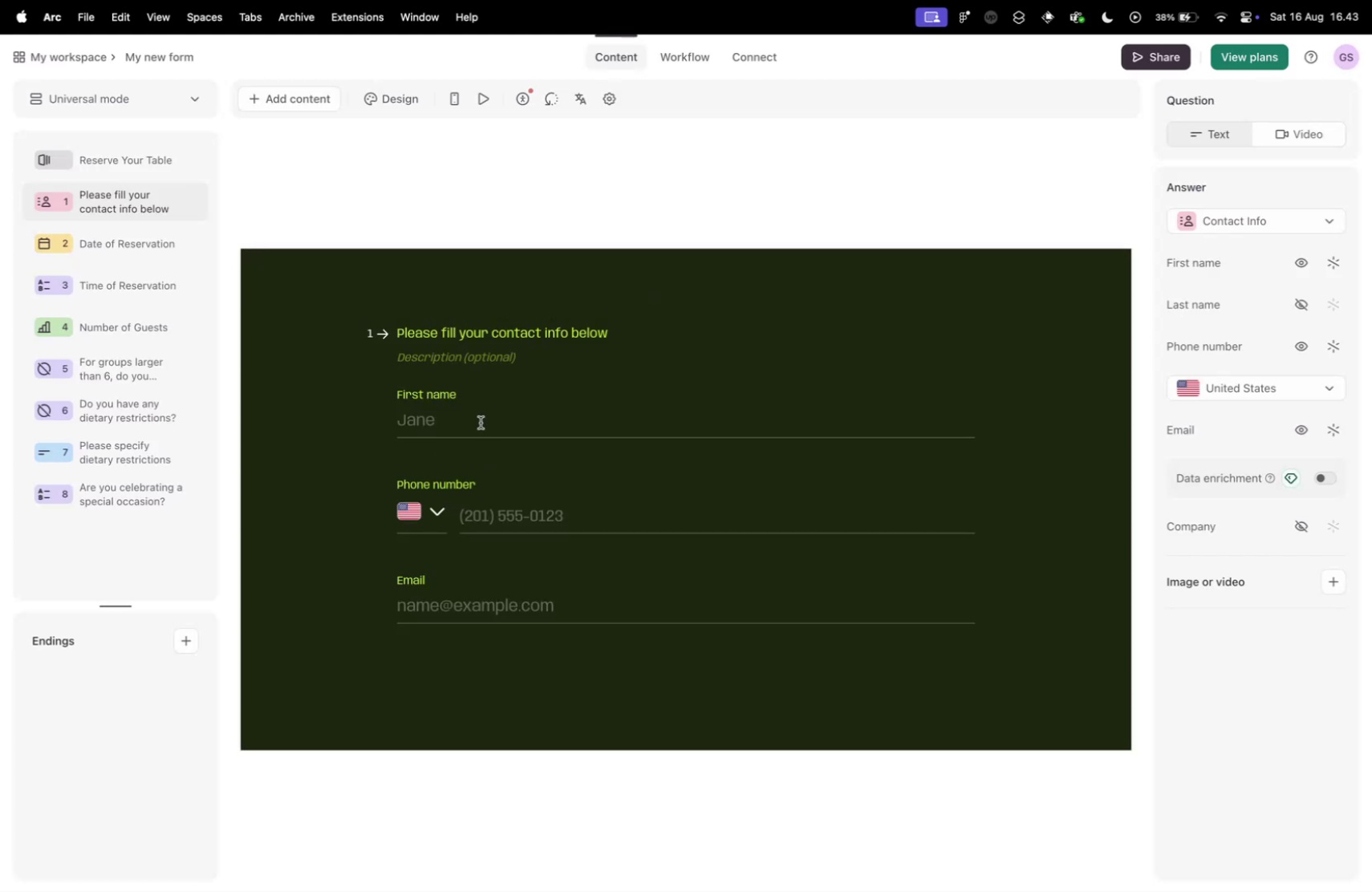 
type(sd)
 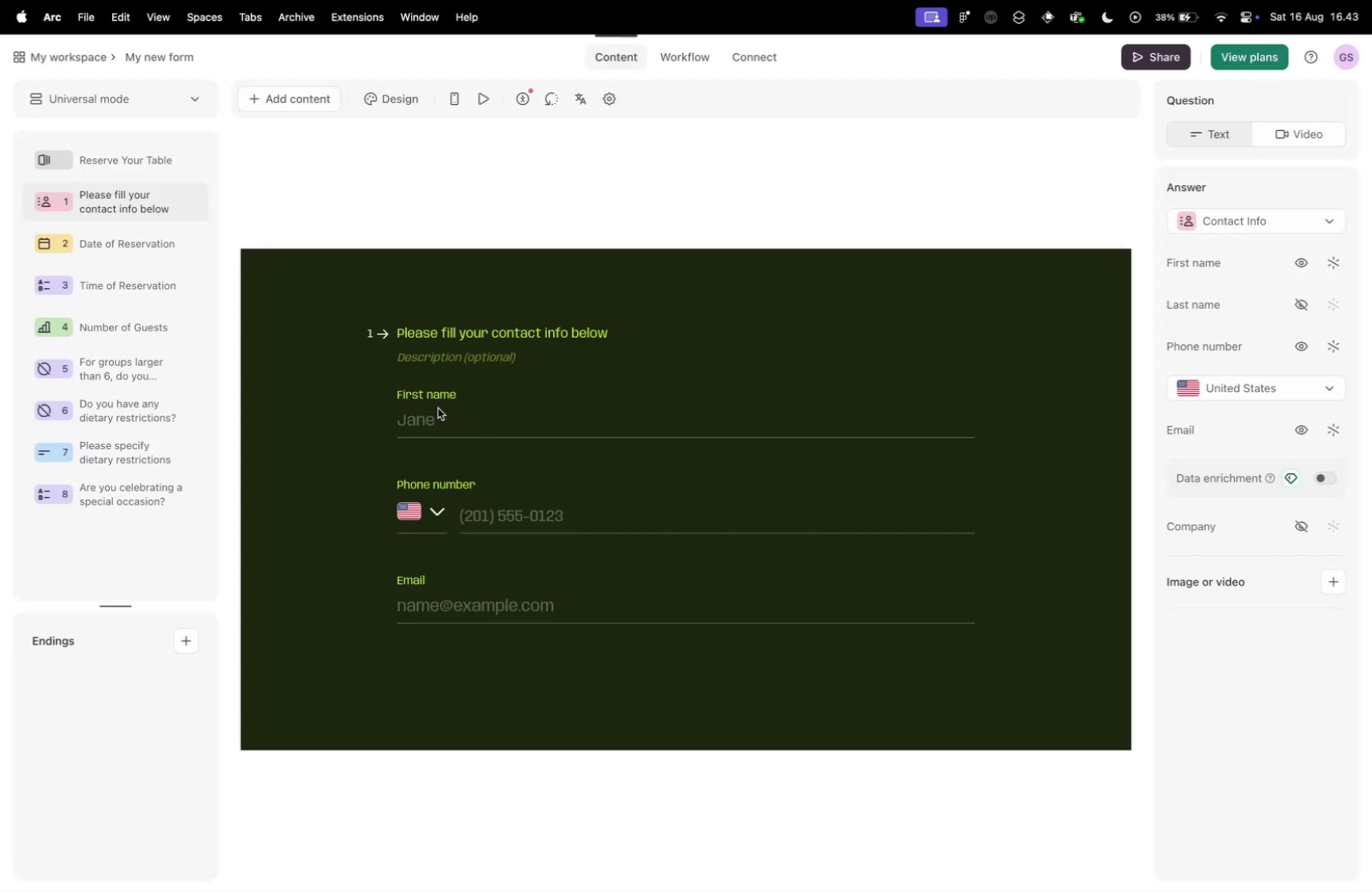 
left_click([438, 407])
 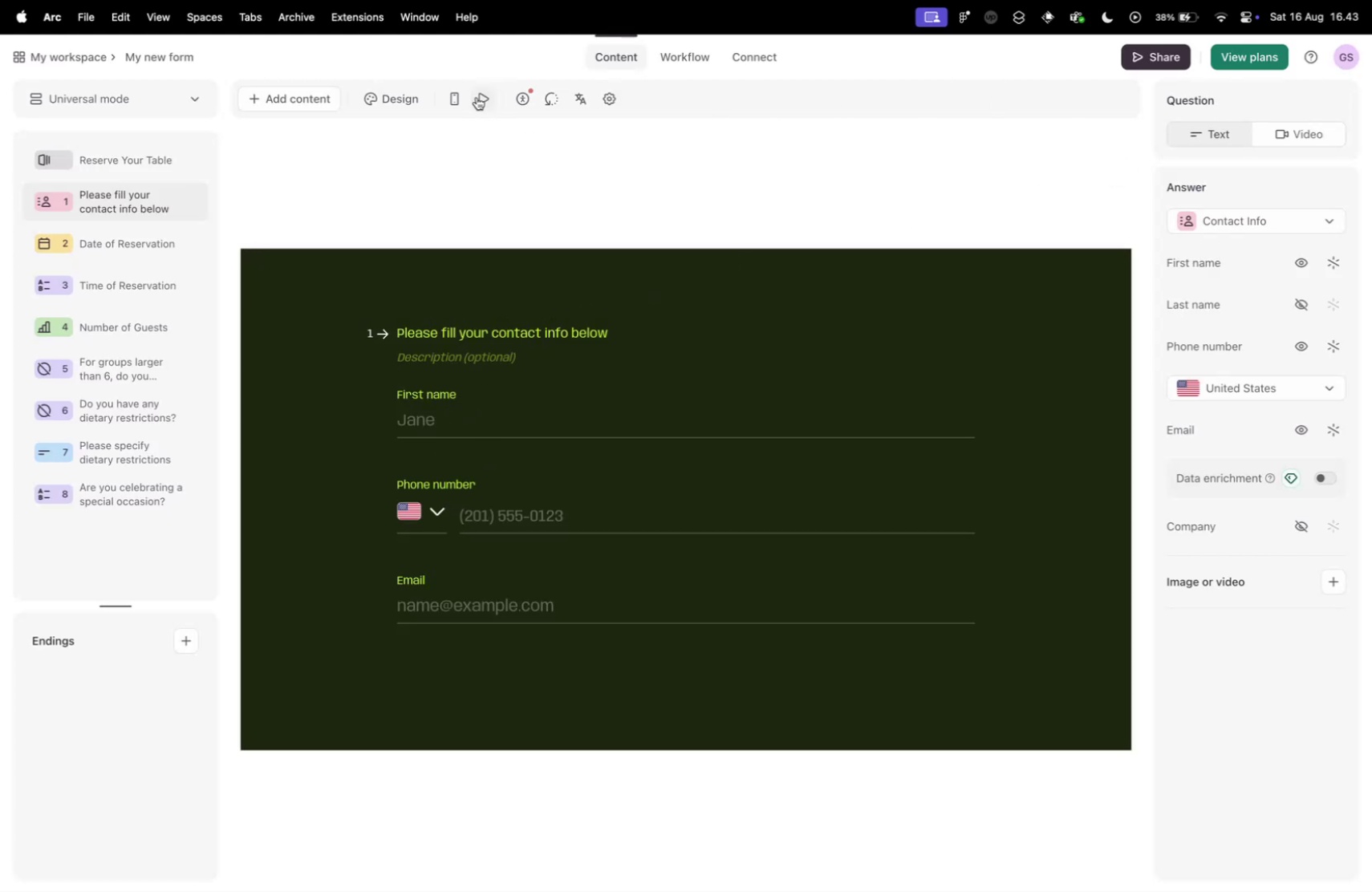 
left_click([490, 103])
 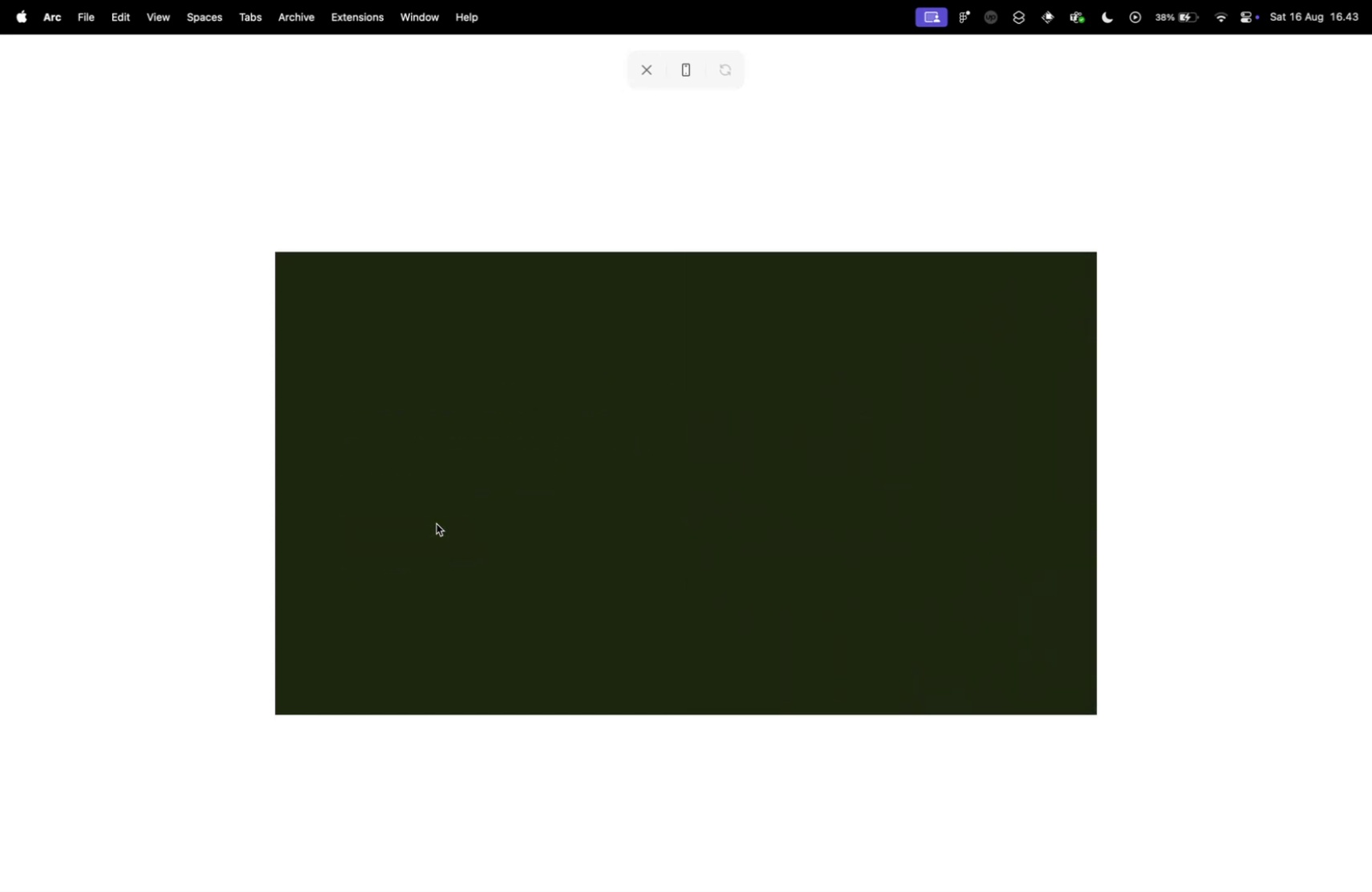 
left_click([504, 356])
 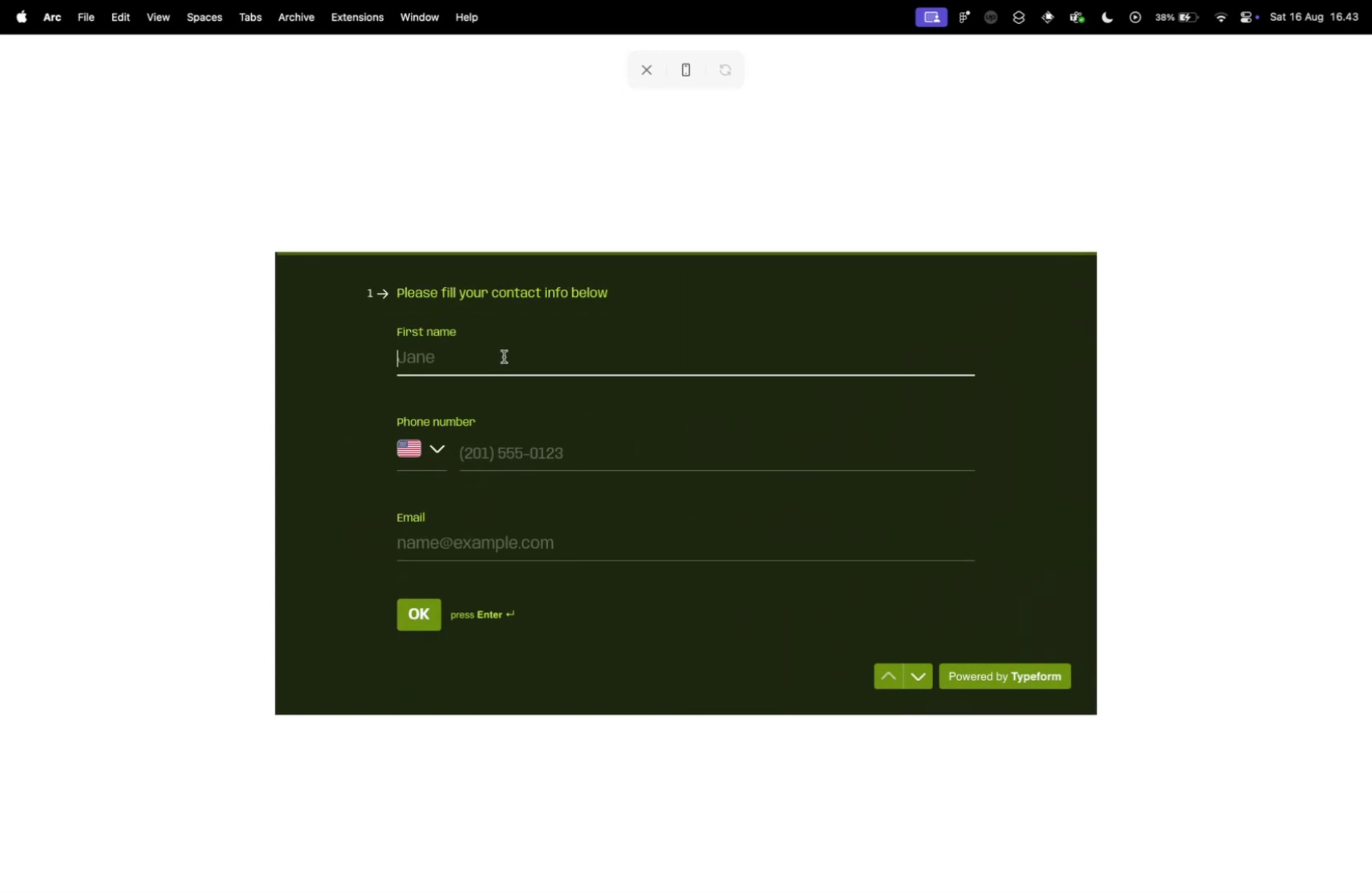 
type(asdasd)
 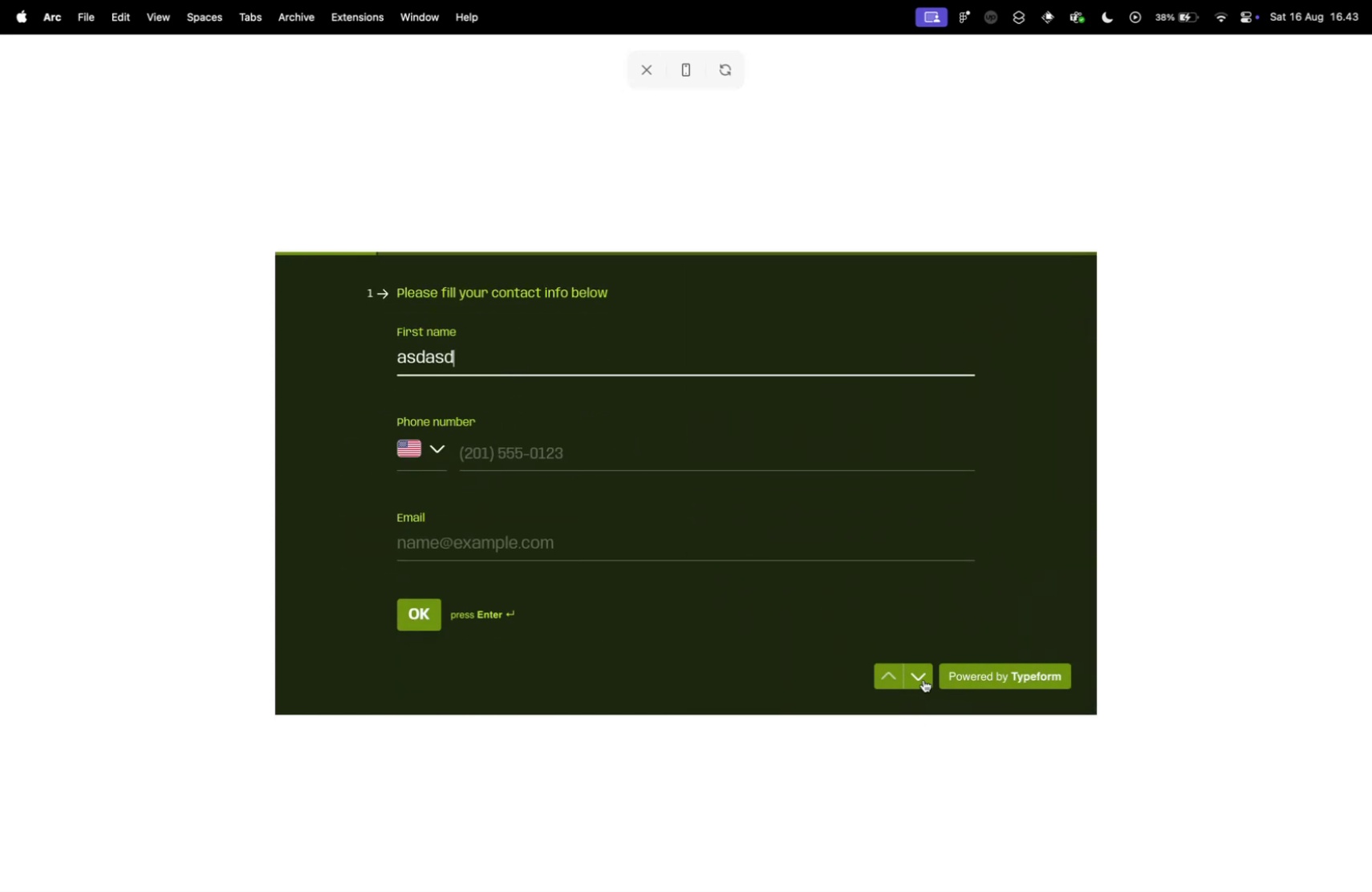 
left_click([891, 671])
 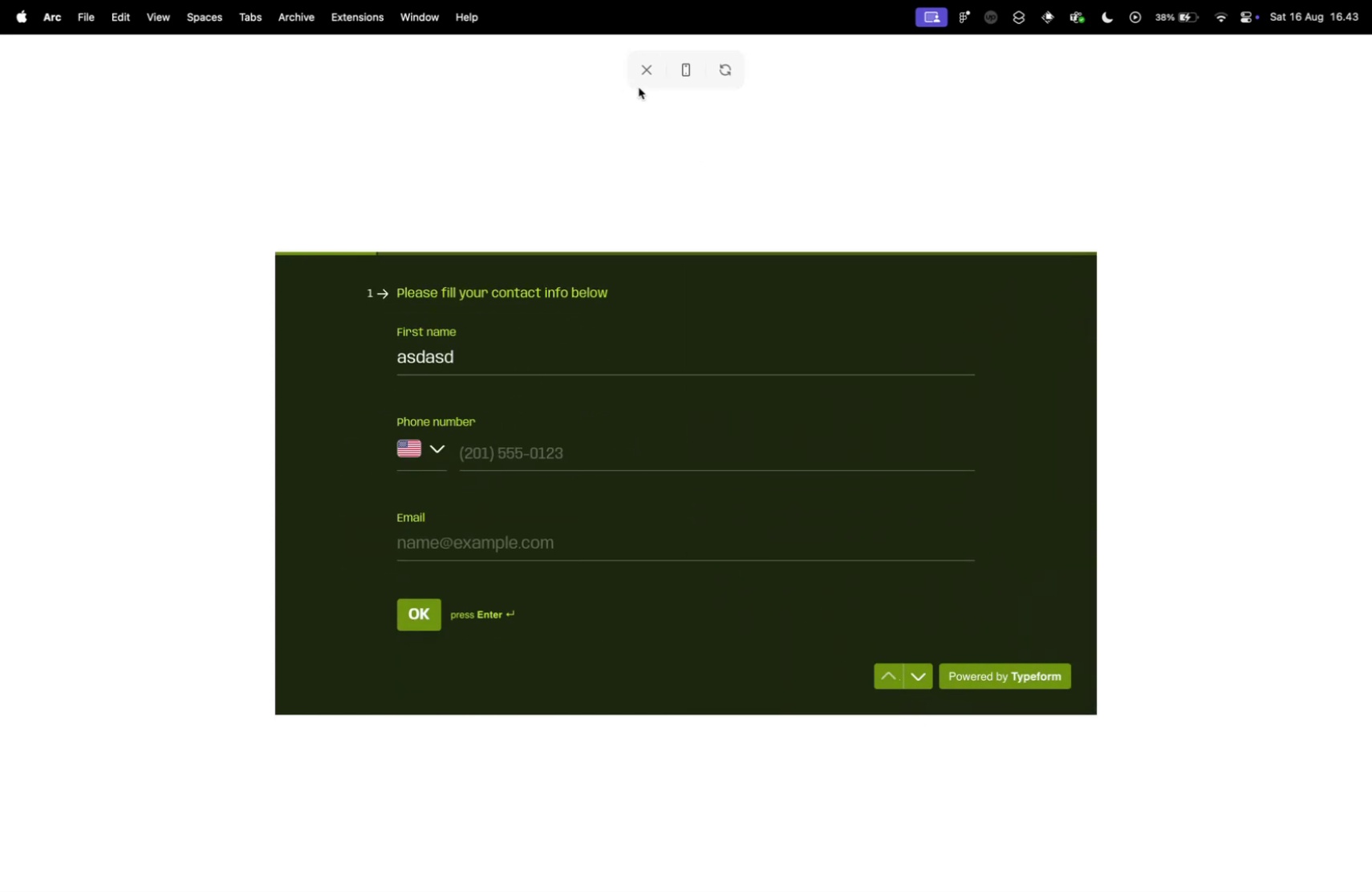 
left_click([643, 67])
 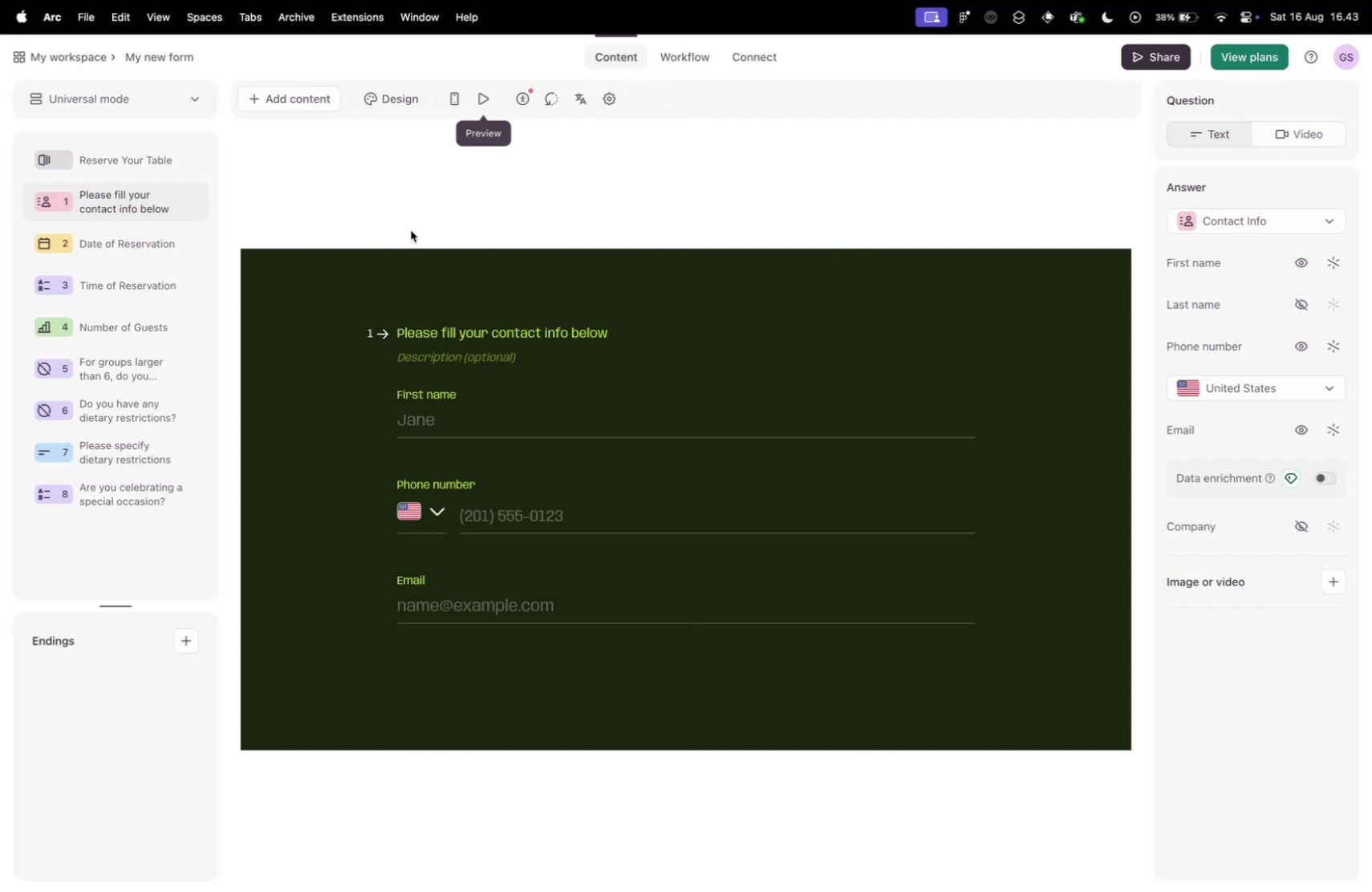 
left_click([435, 514])
 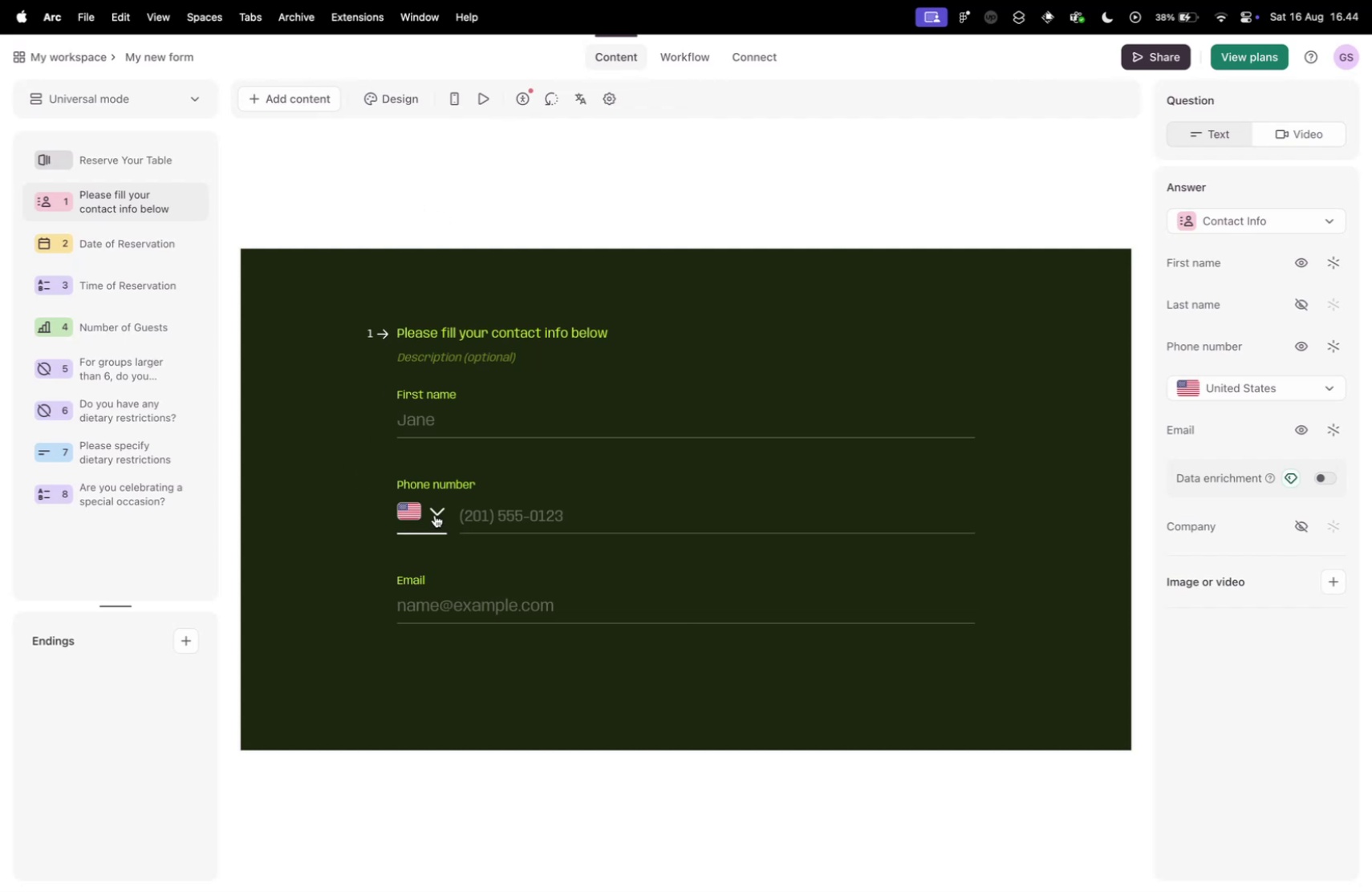 
left_click([435, 514])
 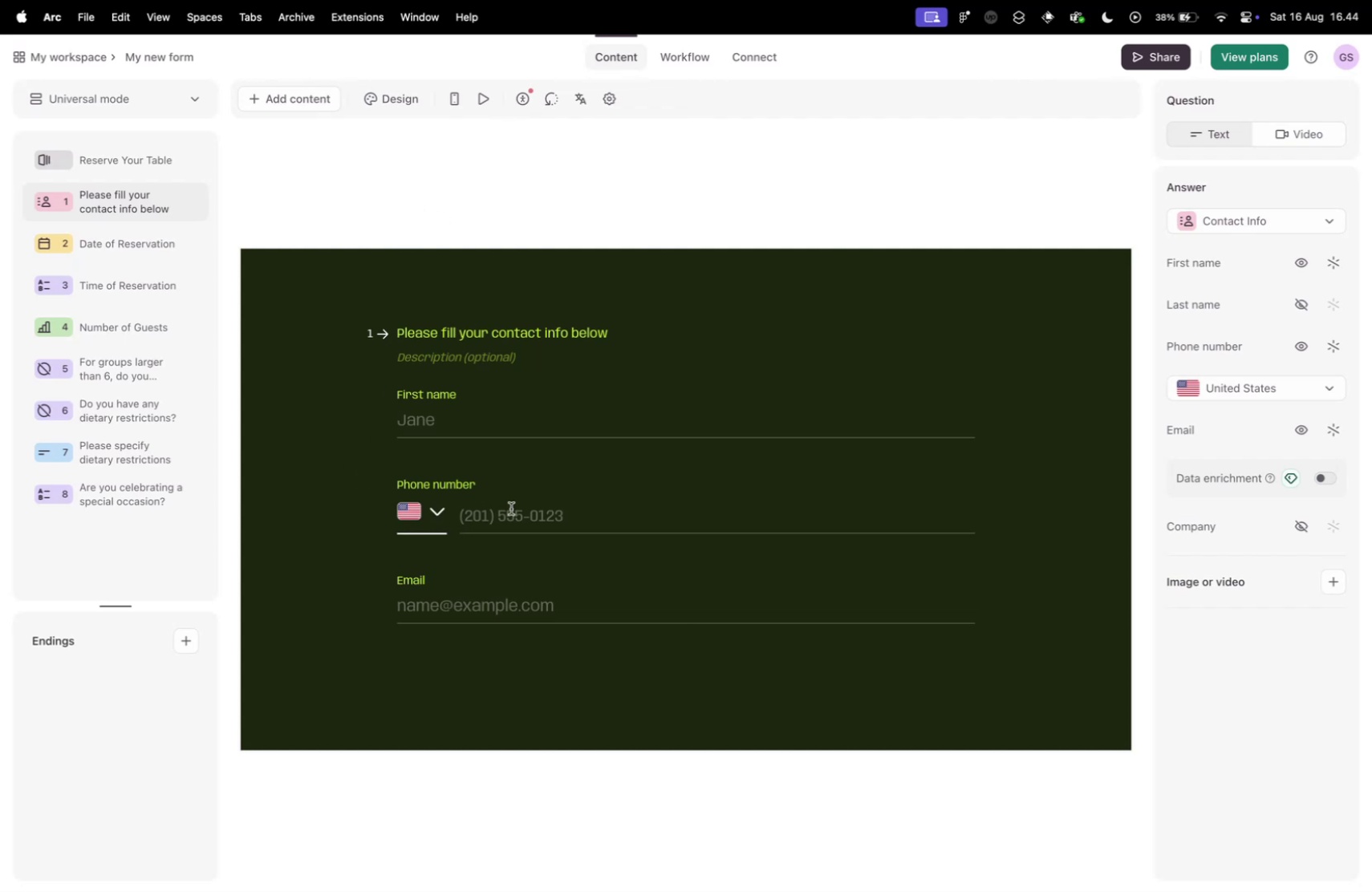 
left_click([518, 508])
 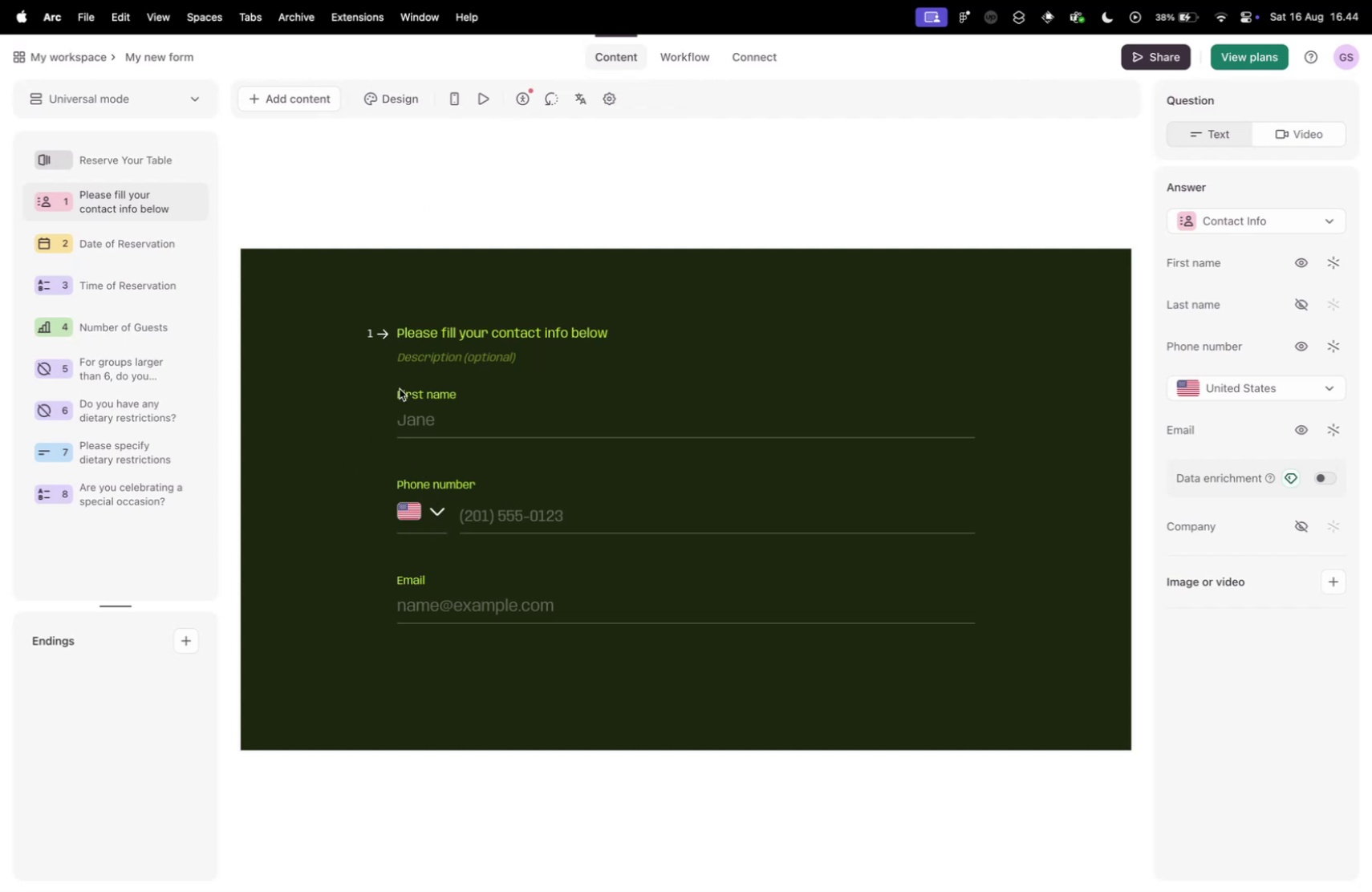 
wait(10.32)
 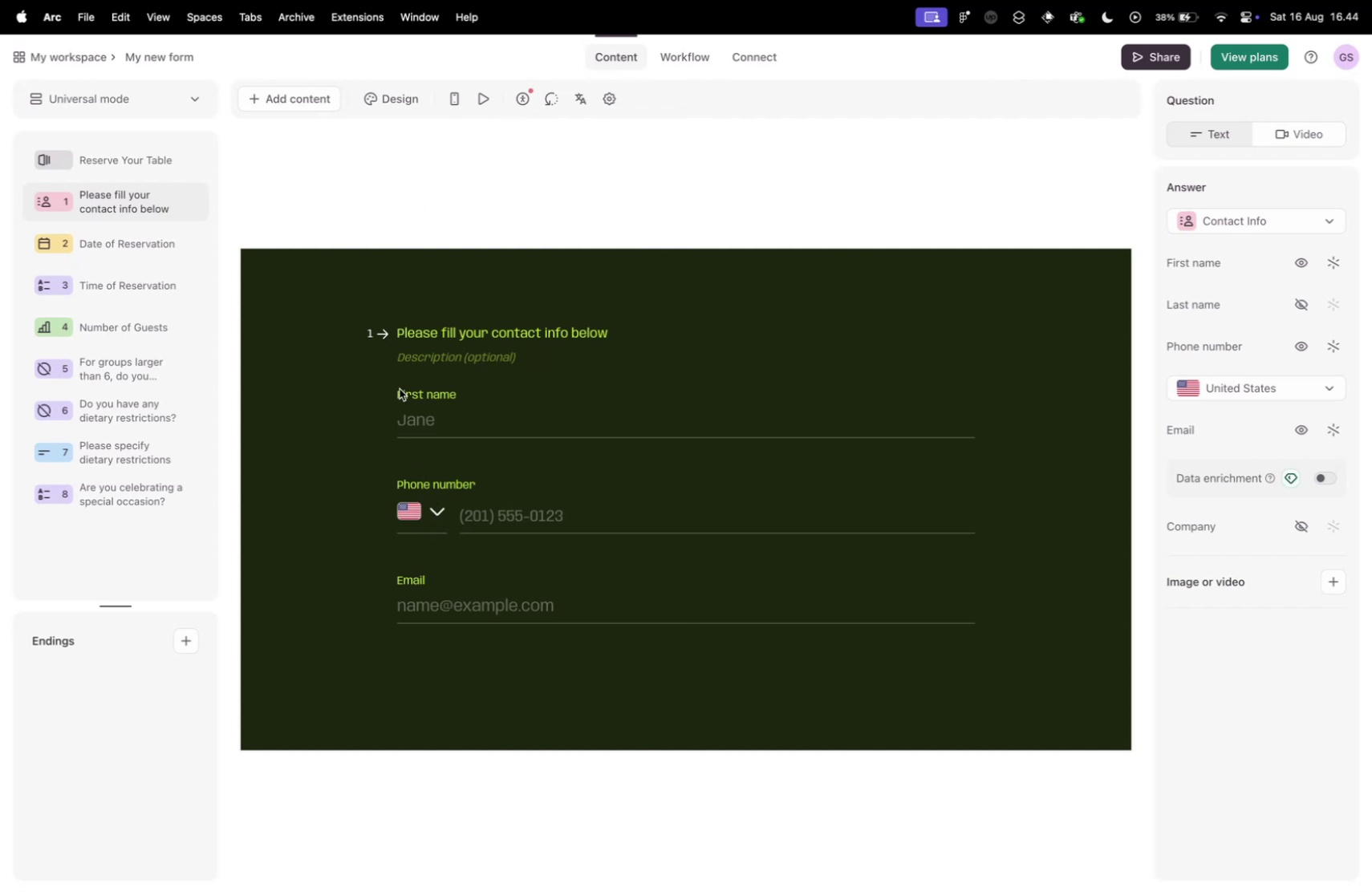 
scroll: coordinate [148, 457], scroll_direction: down, amount: 10.0
 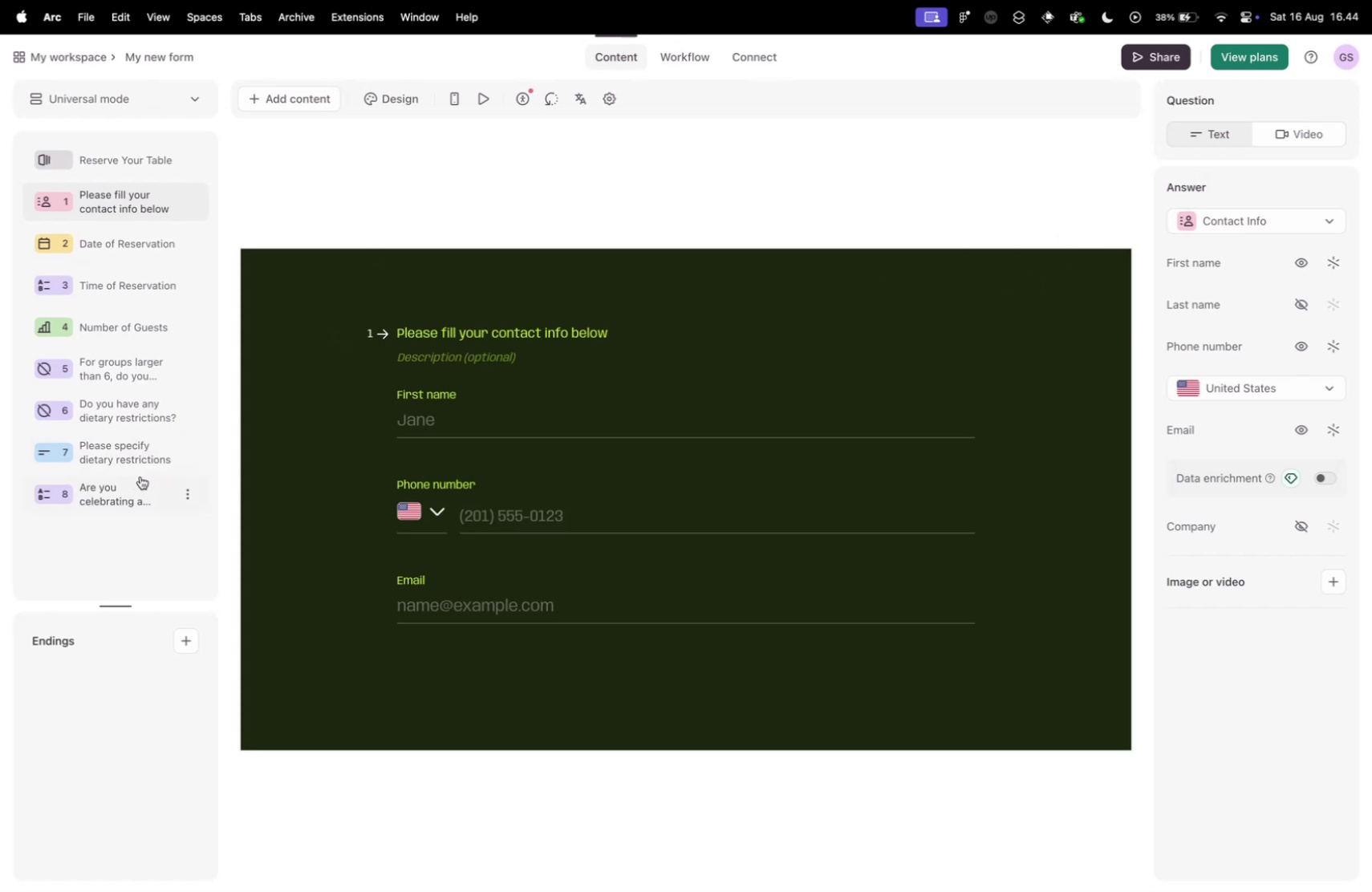 
left_click([140, 476])
 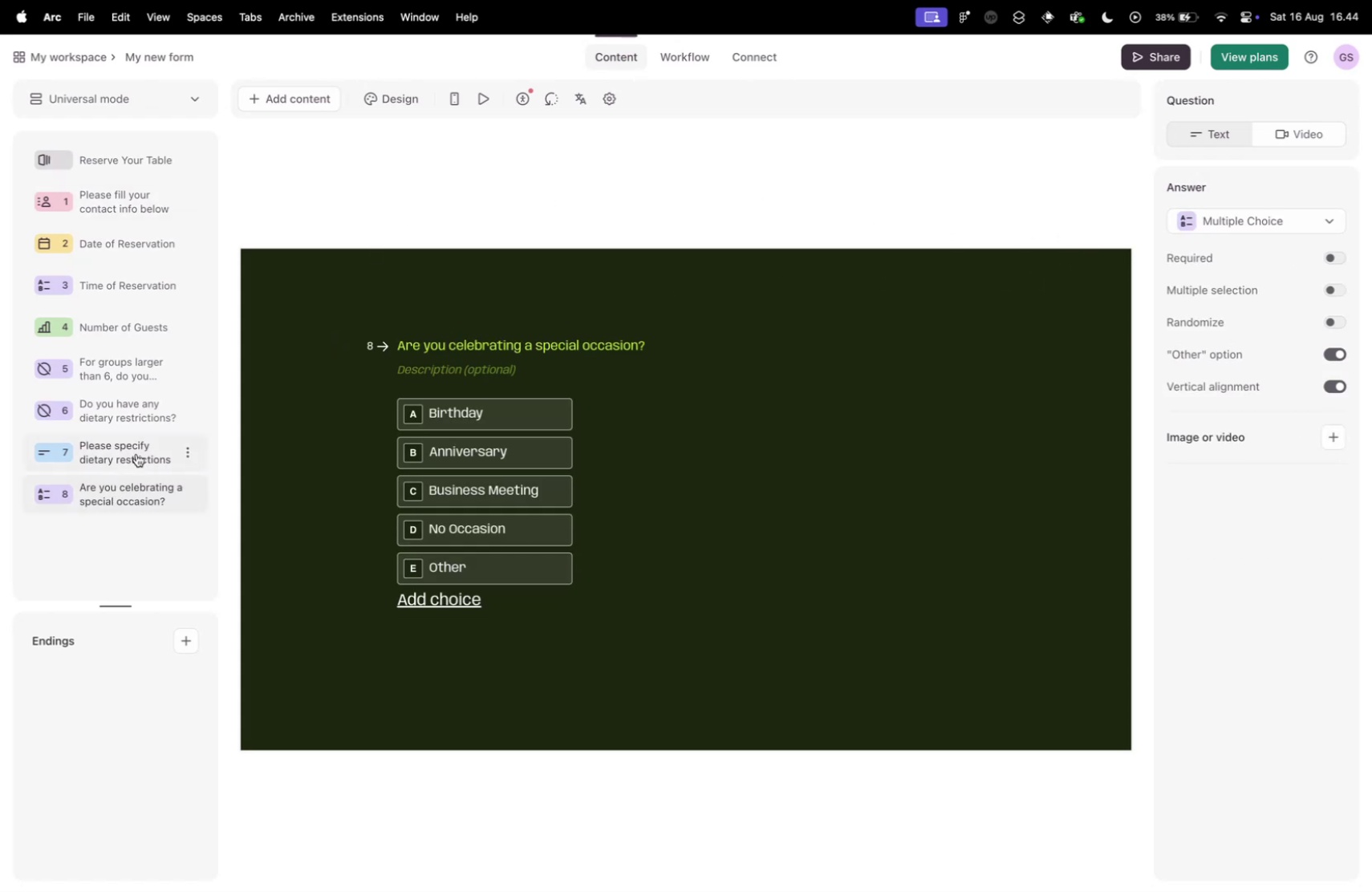 
left_click([136, 453])
 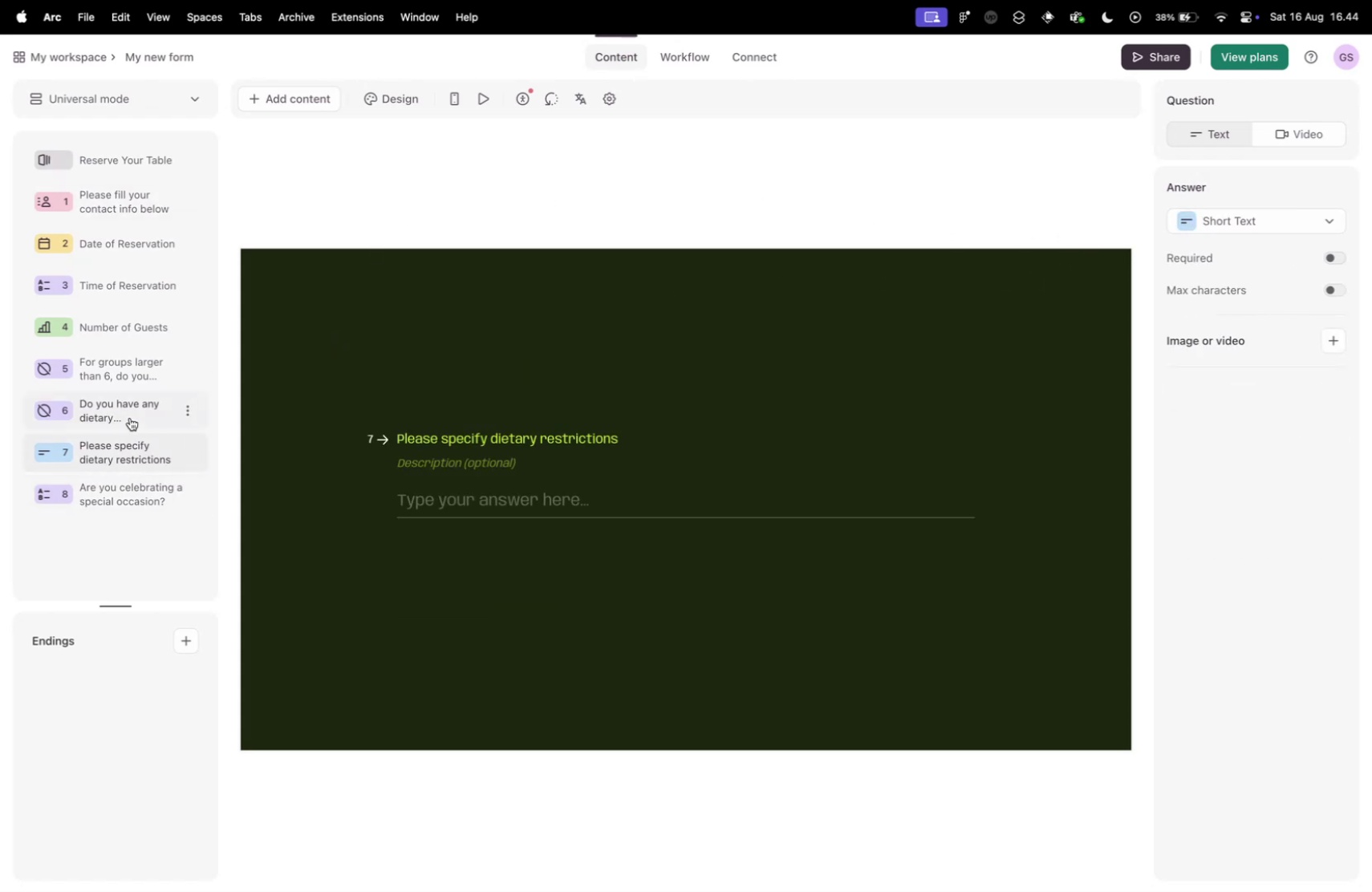 
left_click([130, 417])
 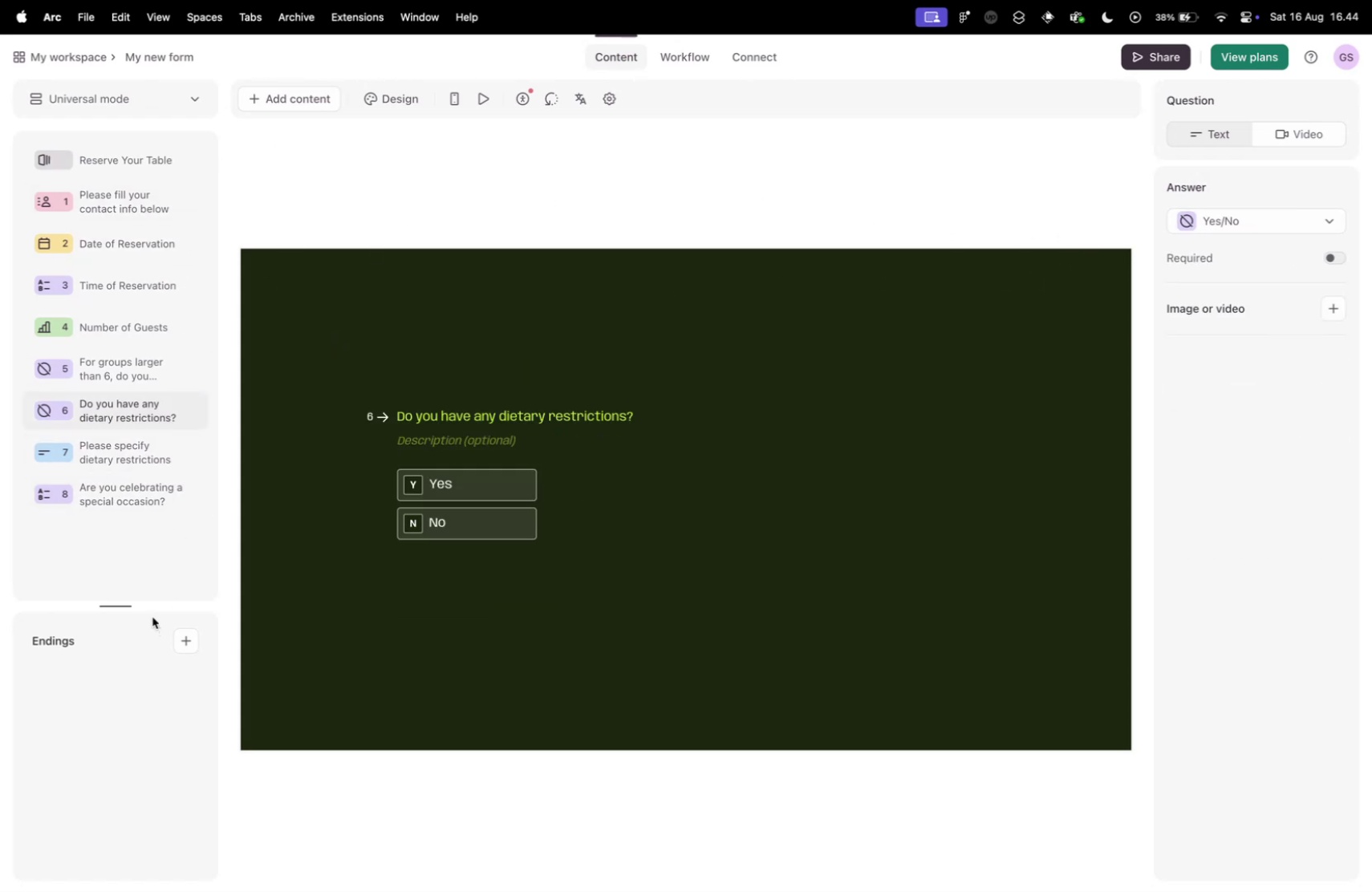 
left_click([179, 644])
 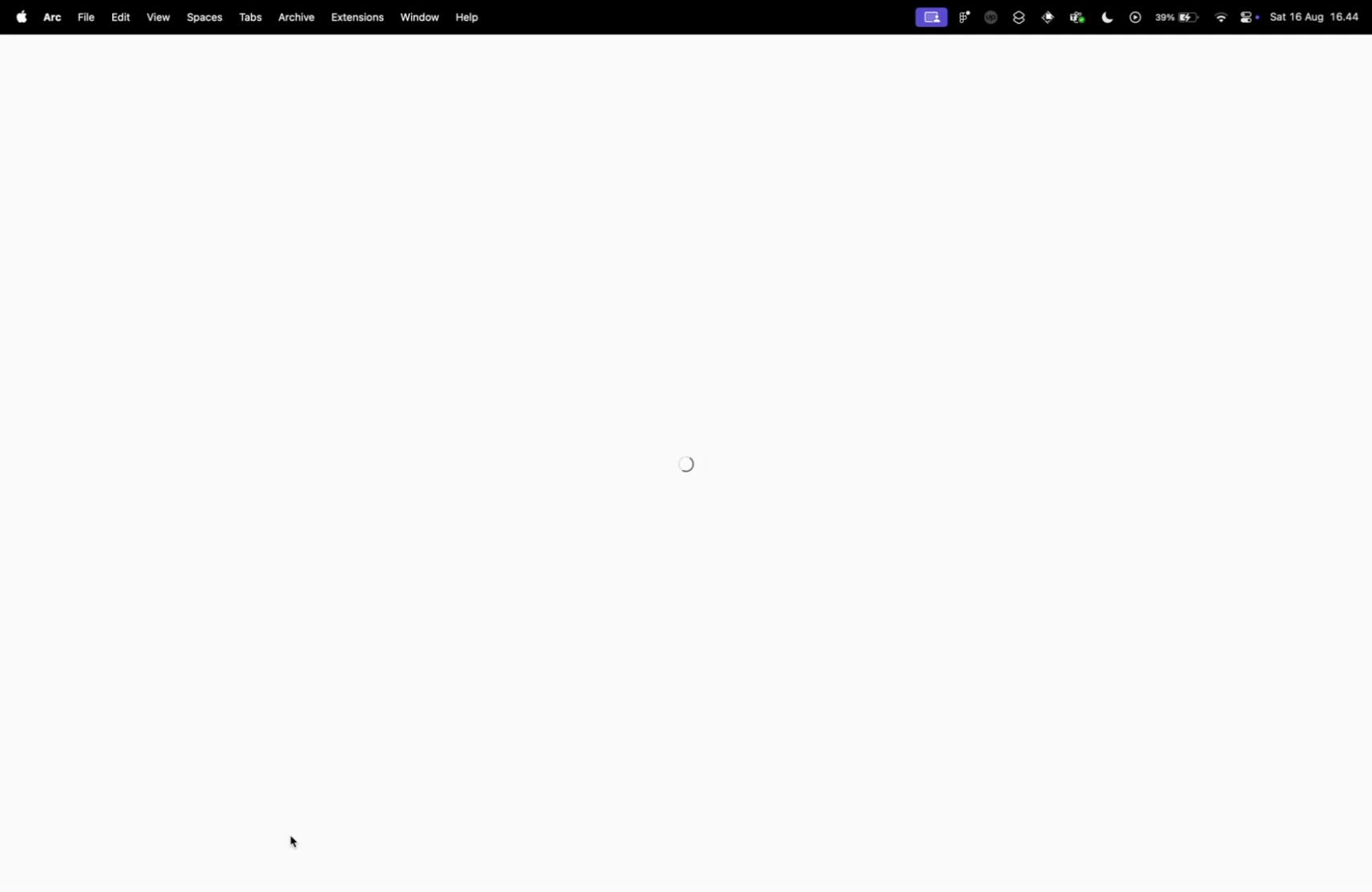 
wait(8.61)
 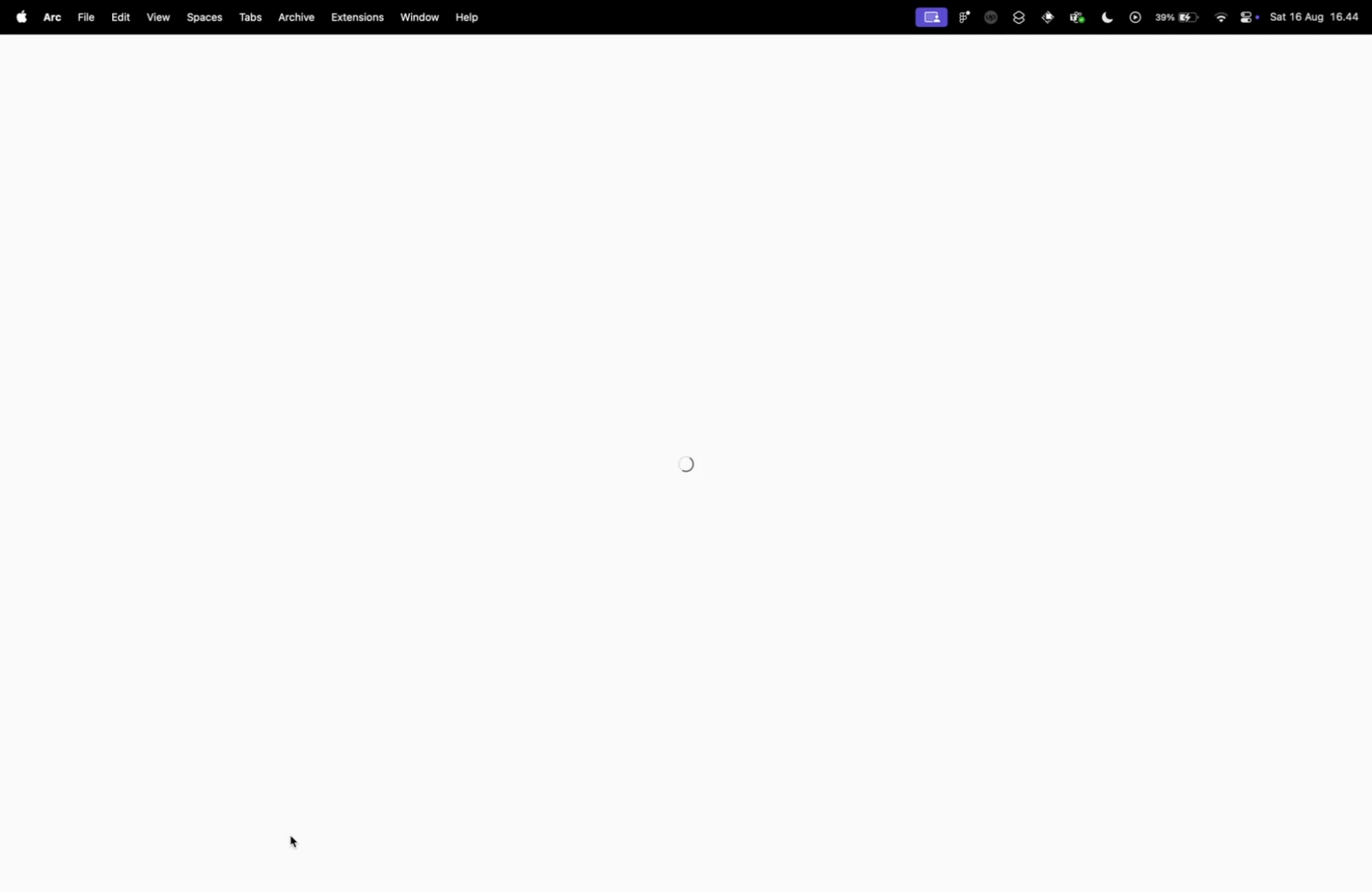 
mouse_move([18, 403])
 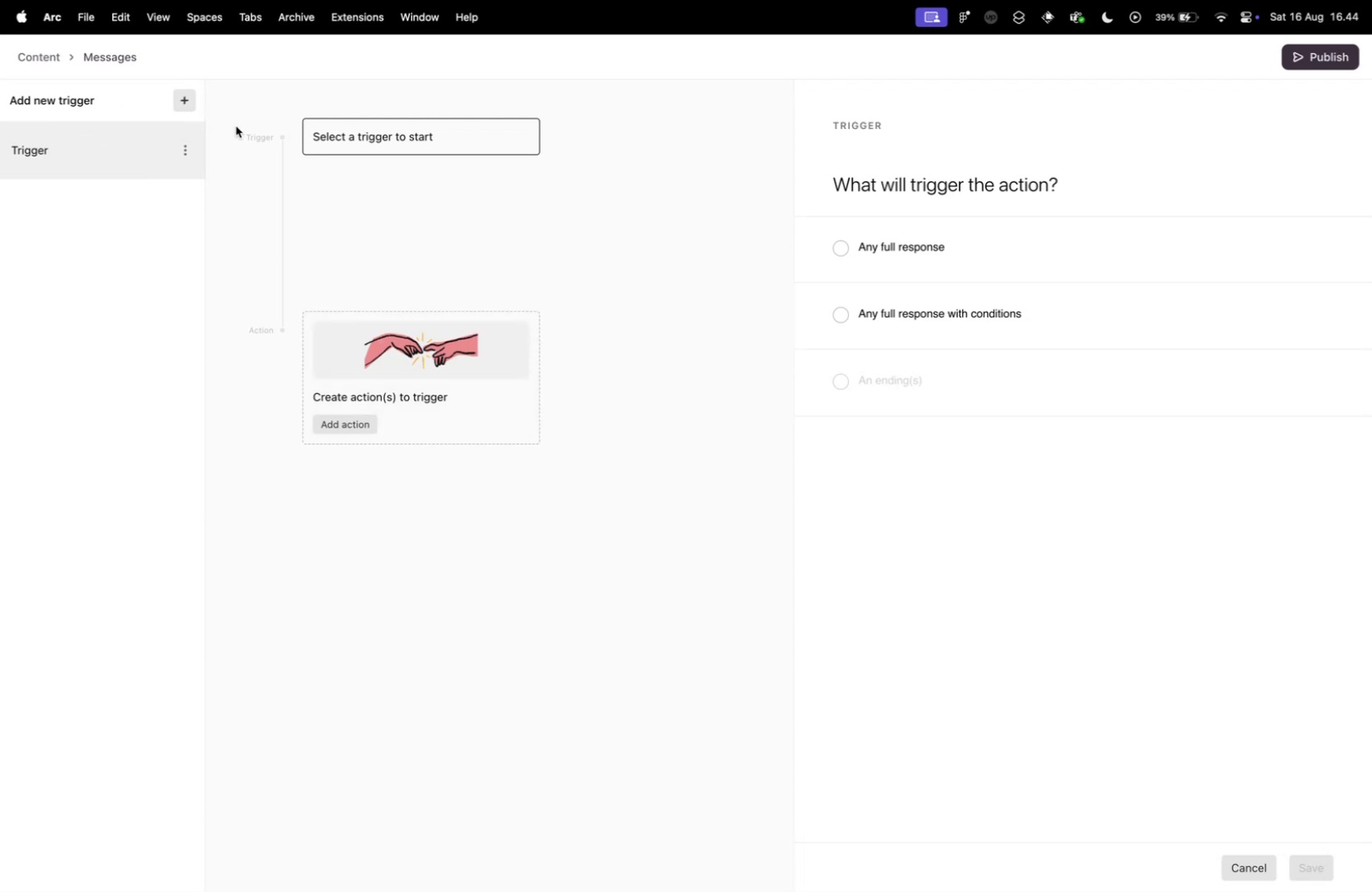 
left_click([432, 405])
 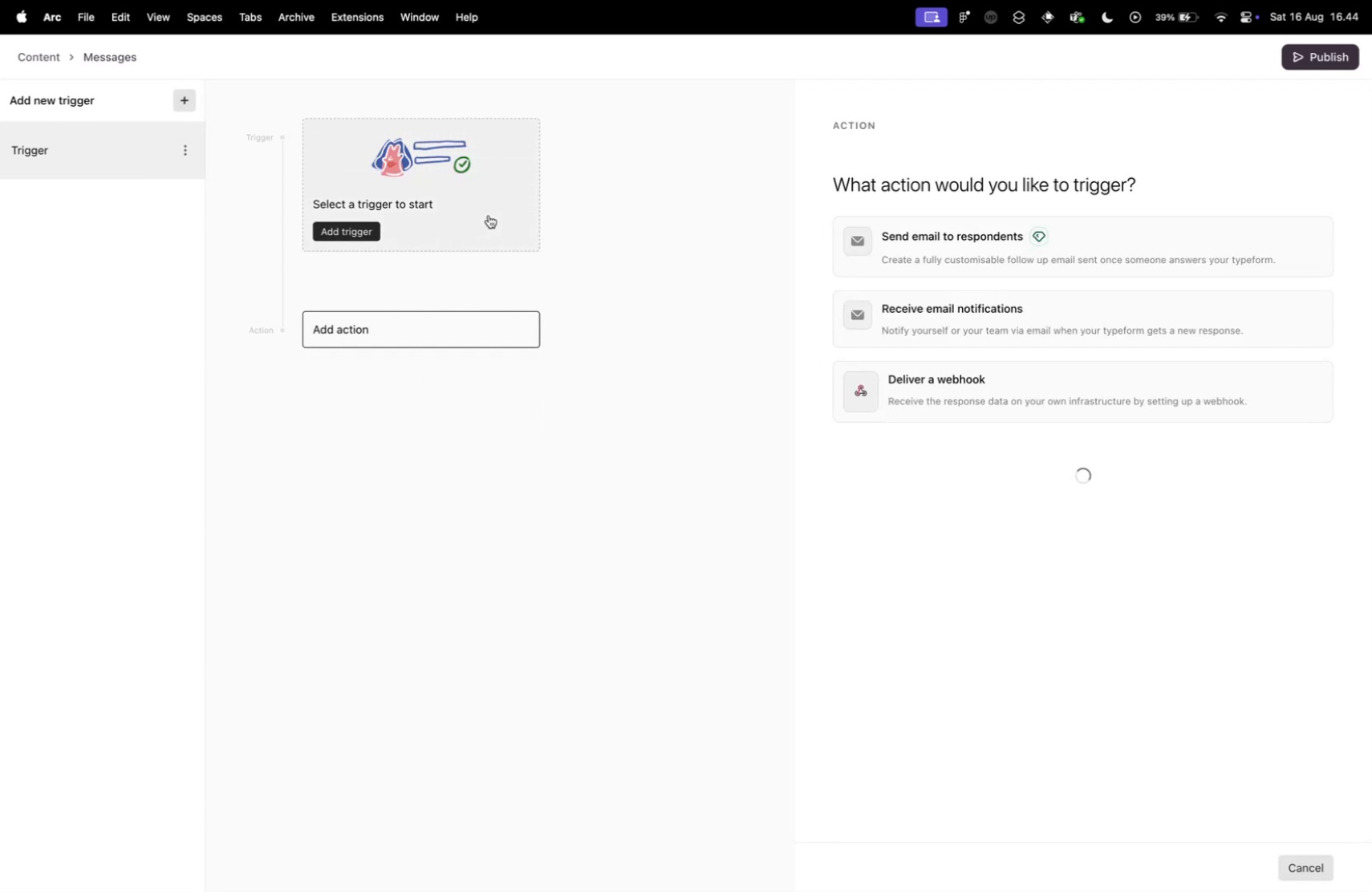 
left_click([489, 215])
 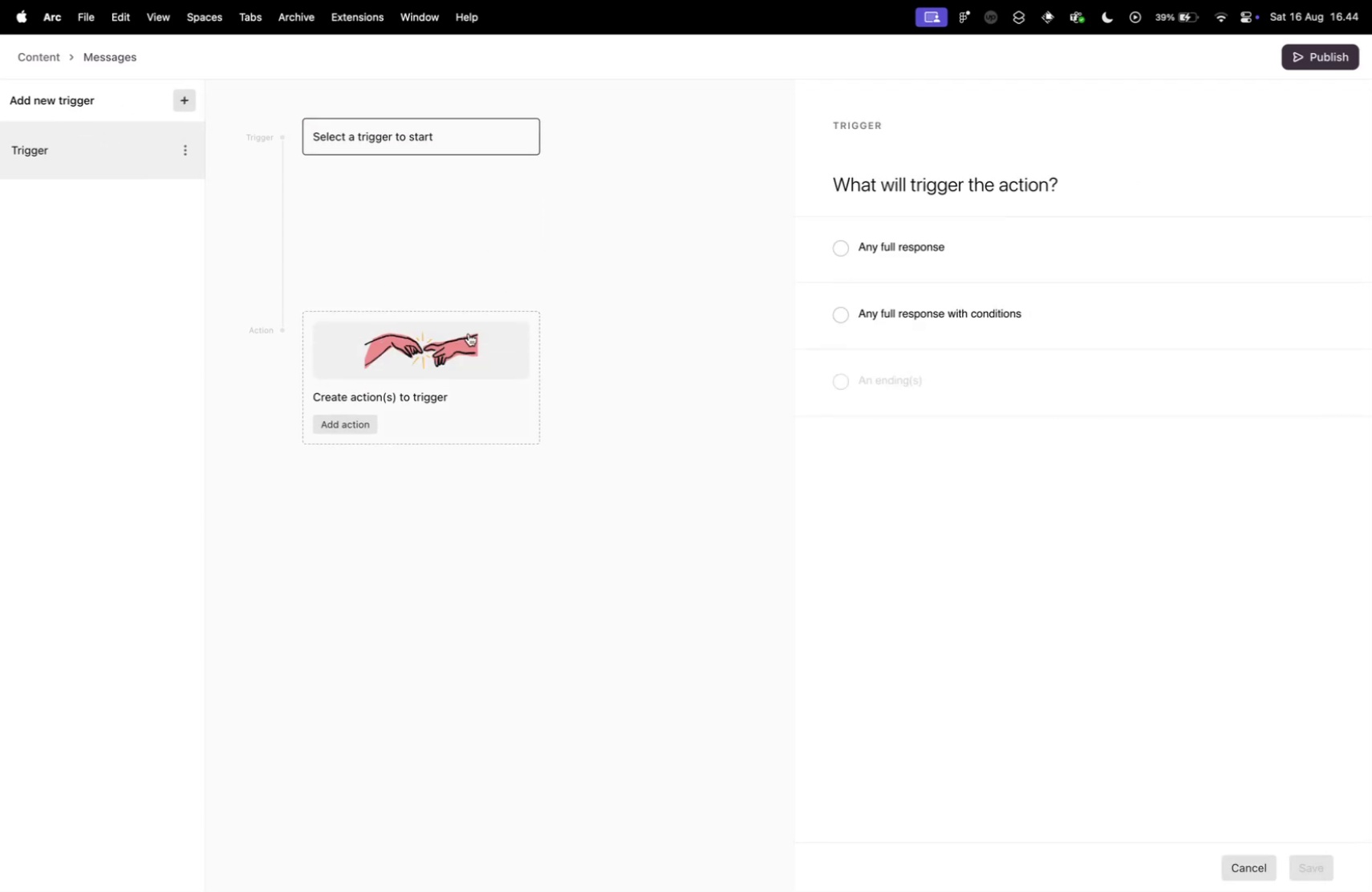 
mouse_move([439, 375])
 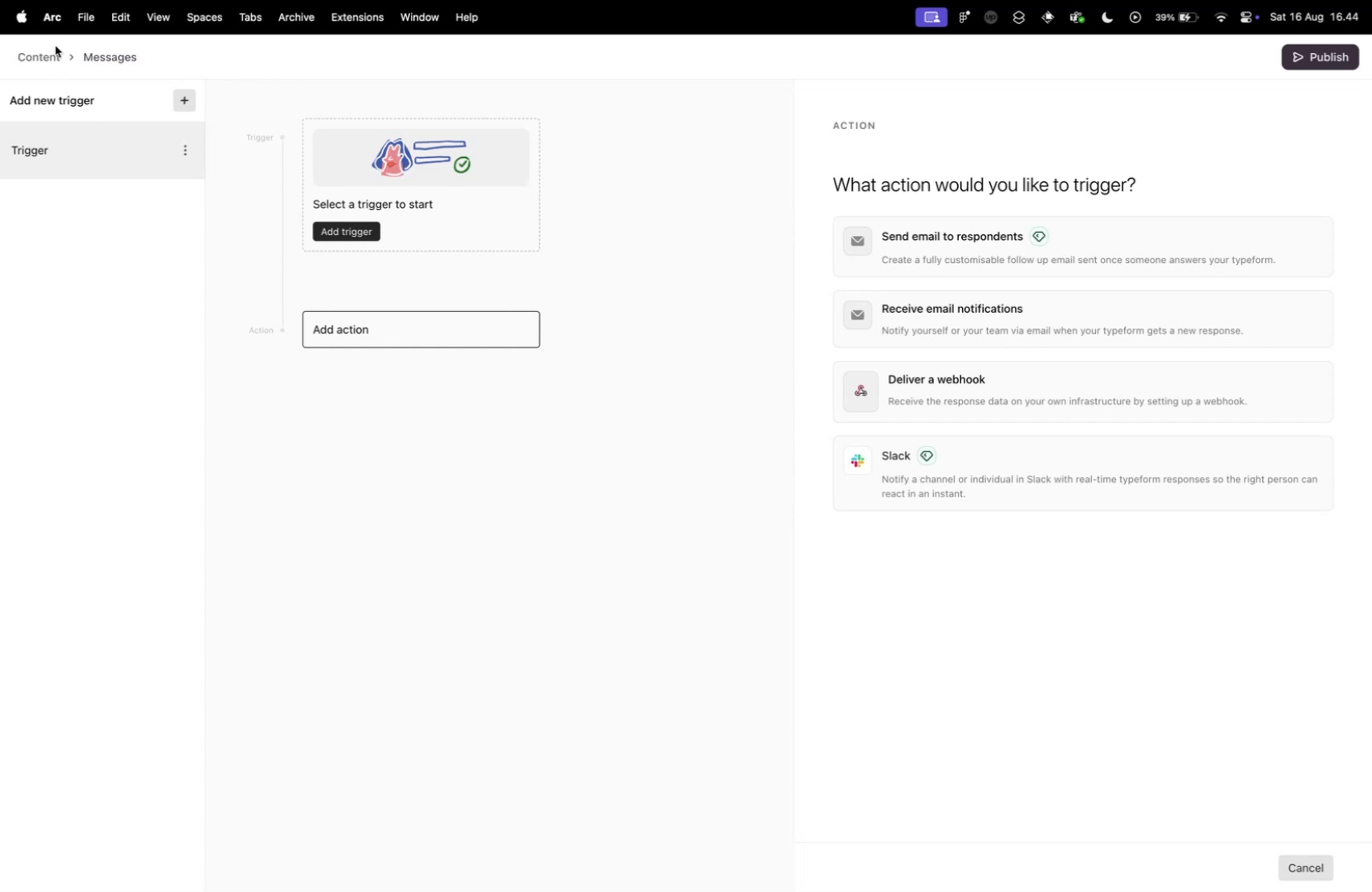 
left_click([48, 59])
 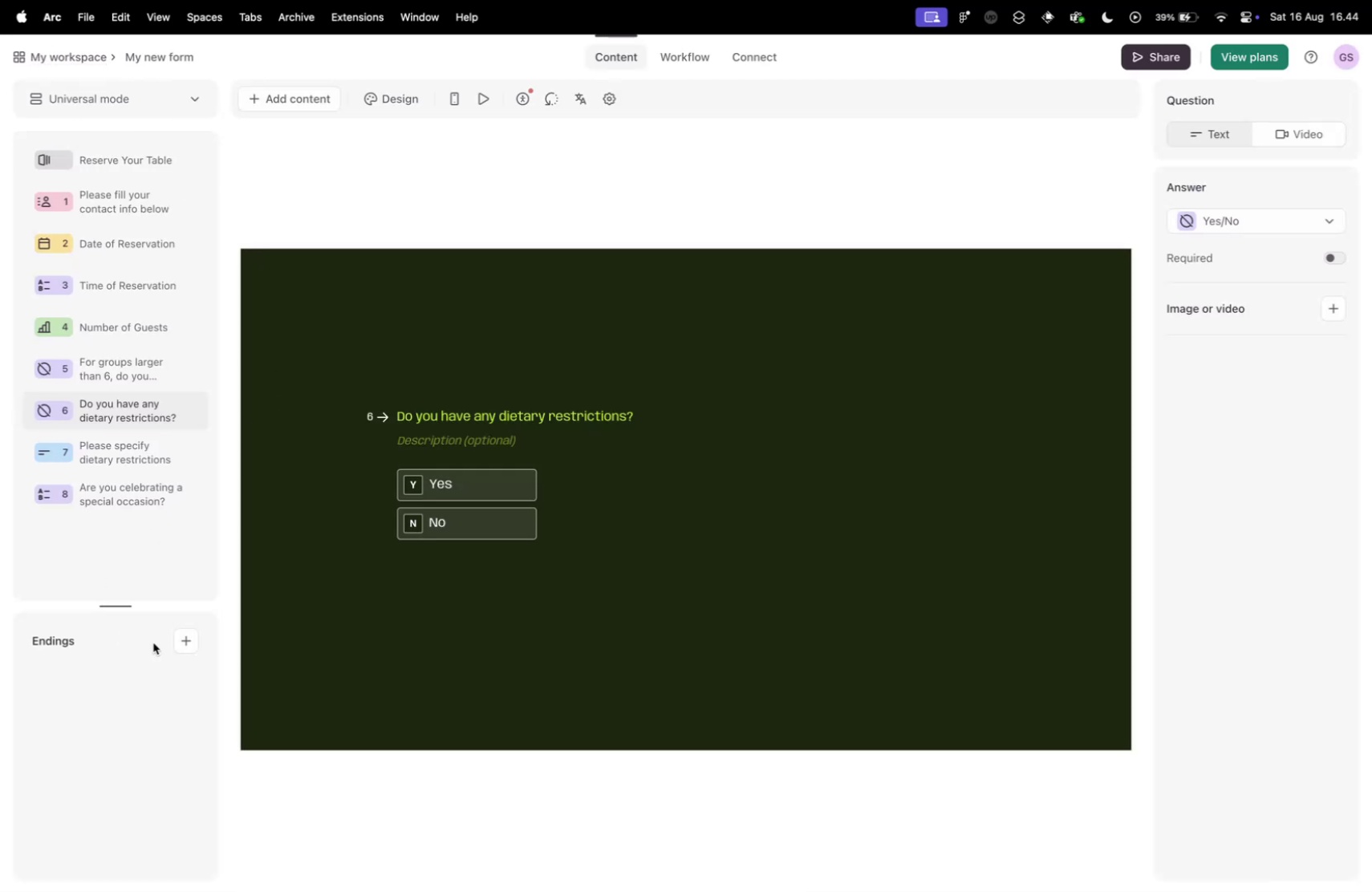 
left_click([181, 642])
 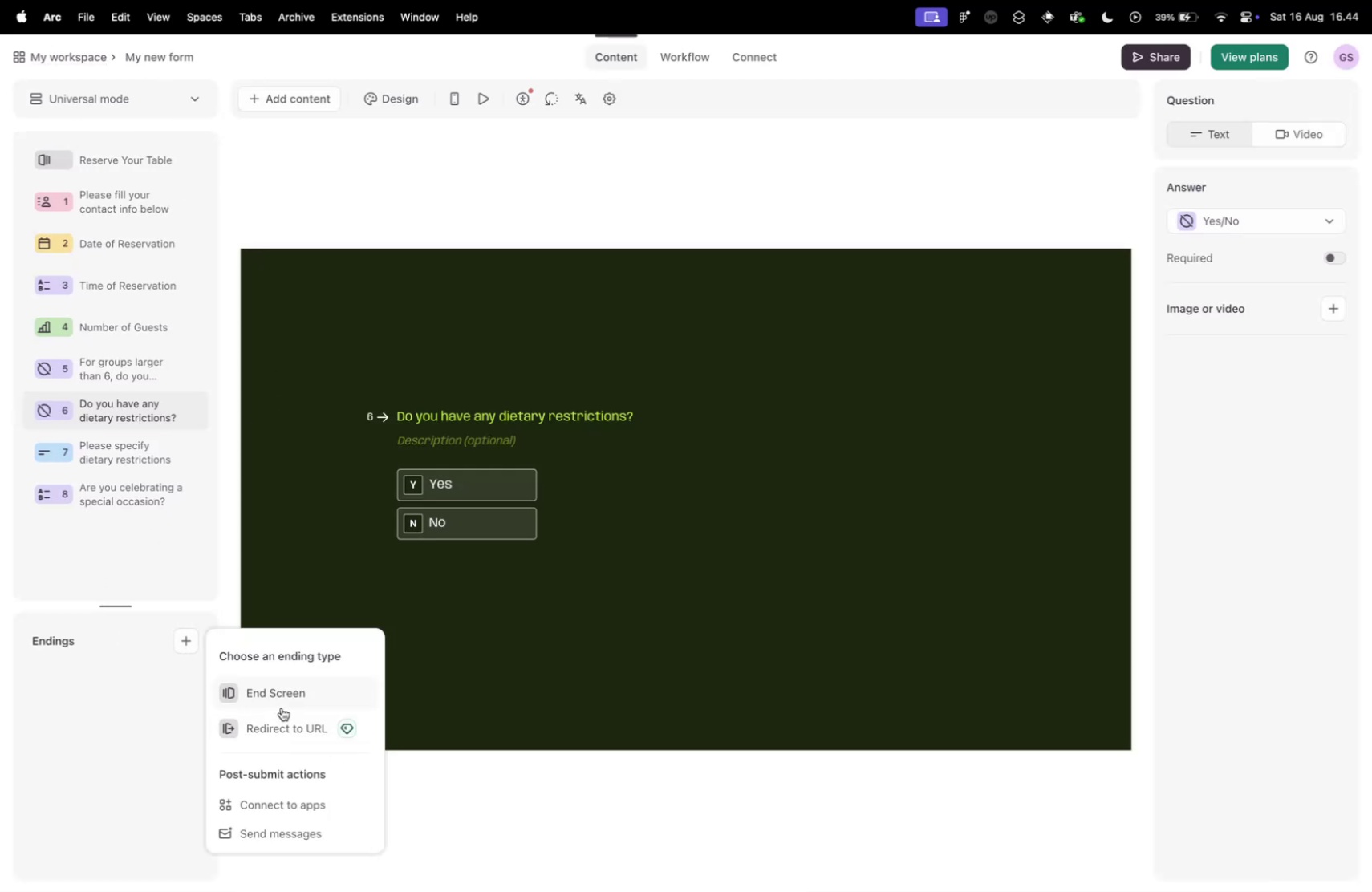 
left_click([278, 702])
 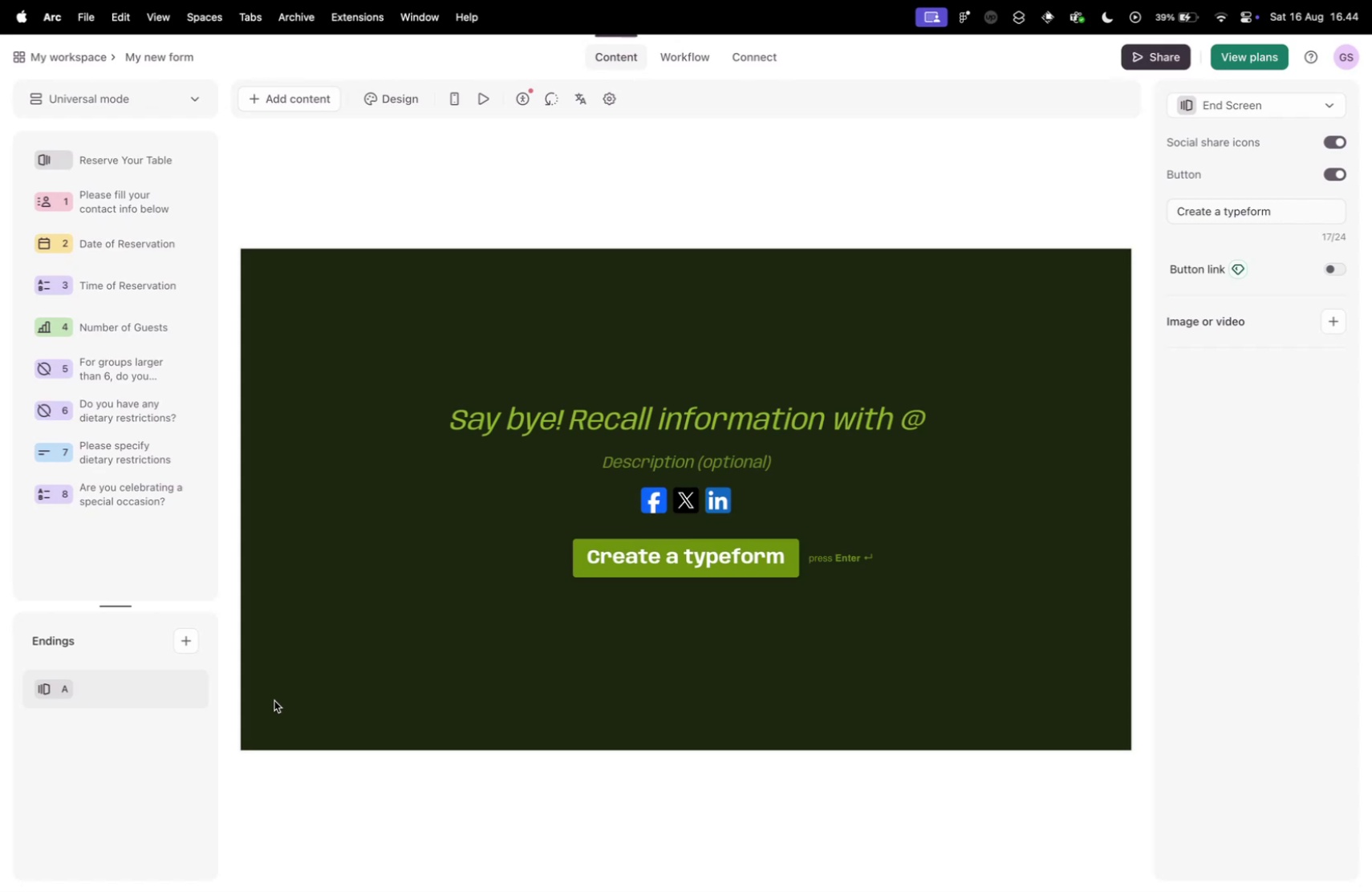 
wait(7.85)
 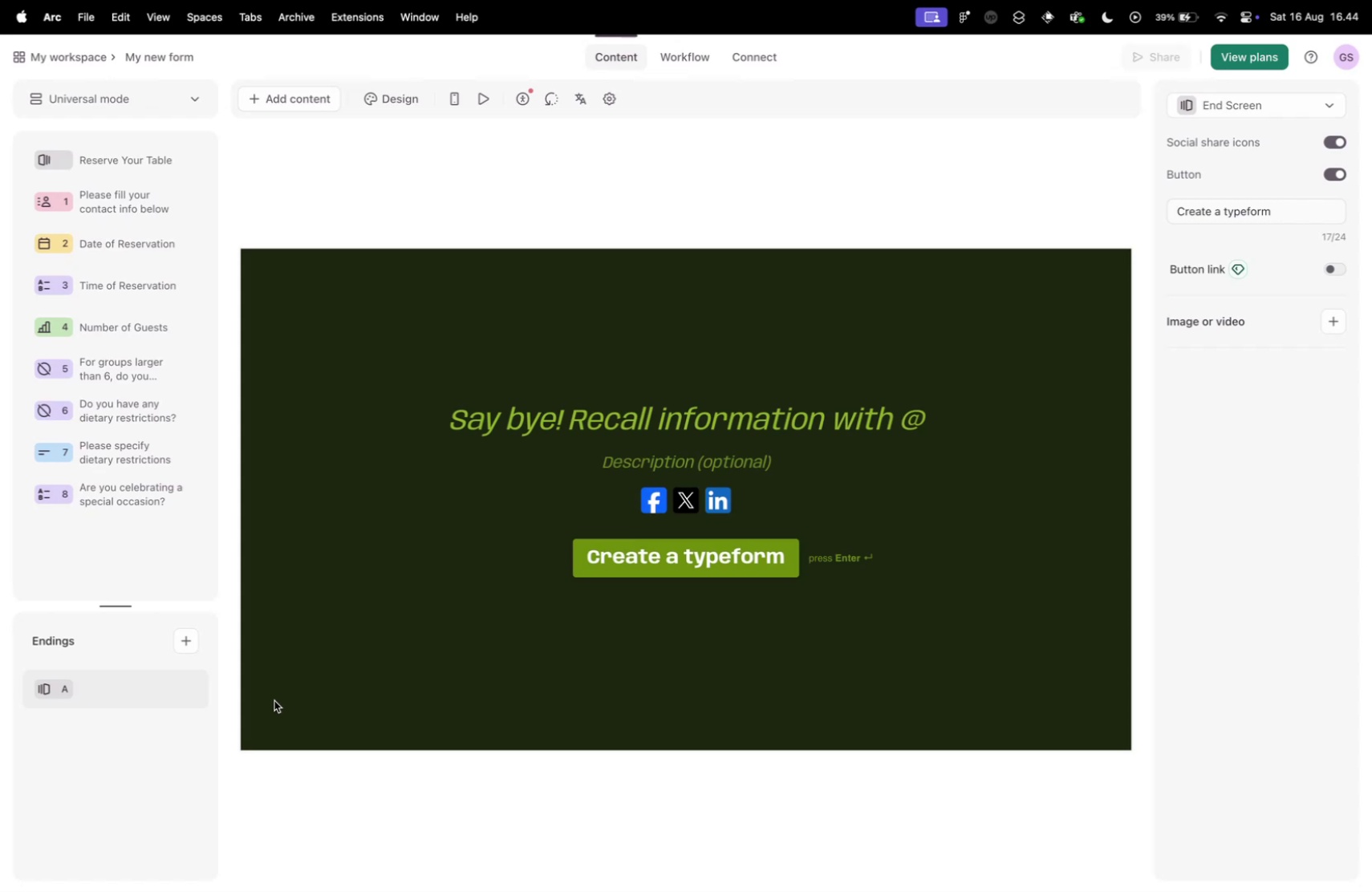 
key(Control+Tab)
 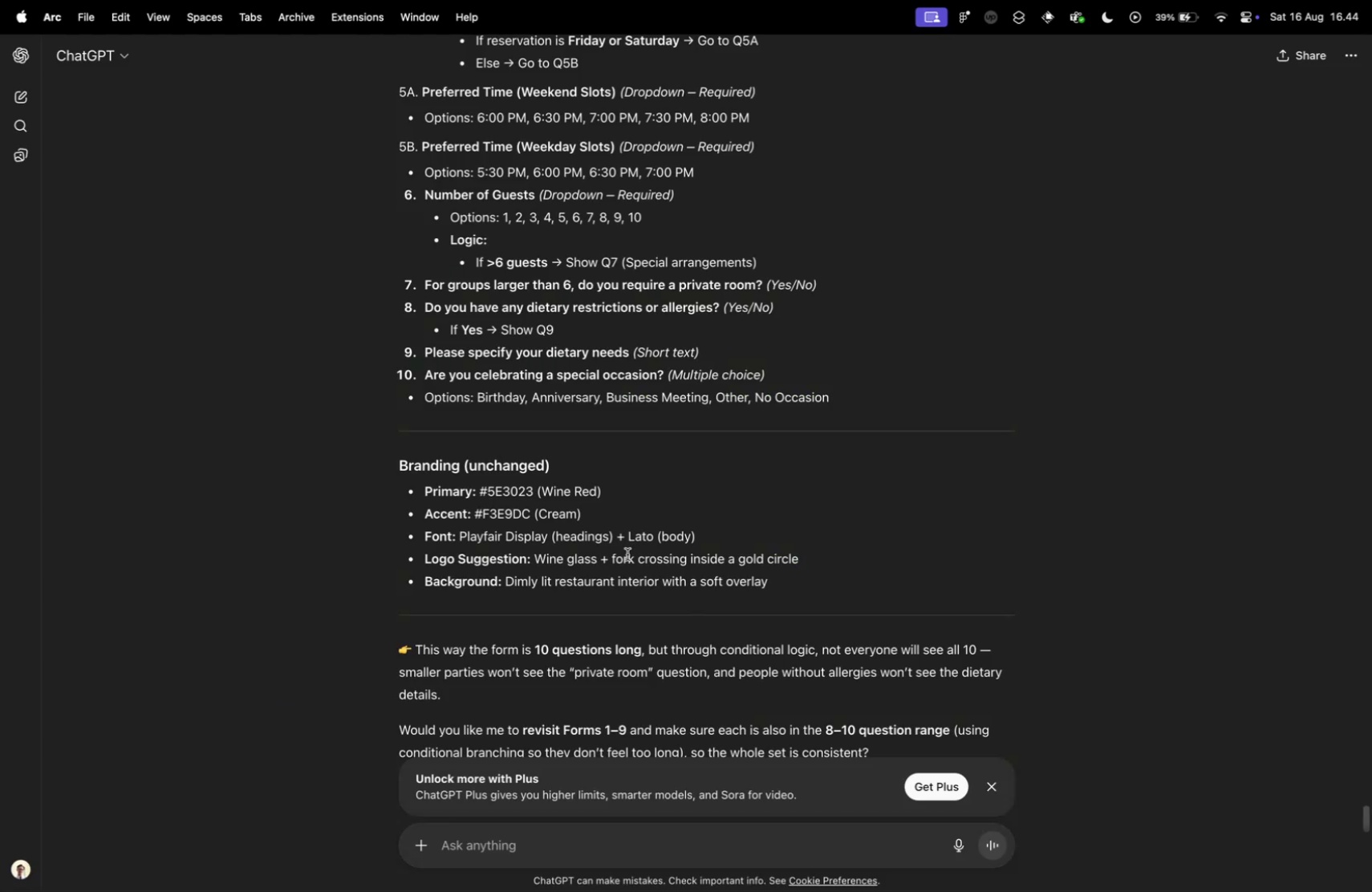 
scroll: coordinate [485, 588], scroll_direction: up, amount: 18.0
 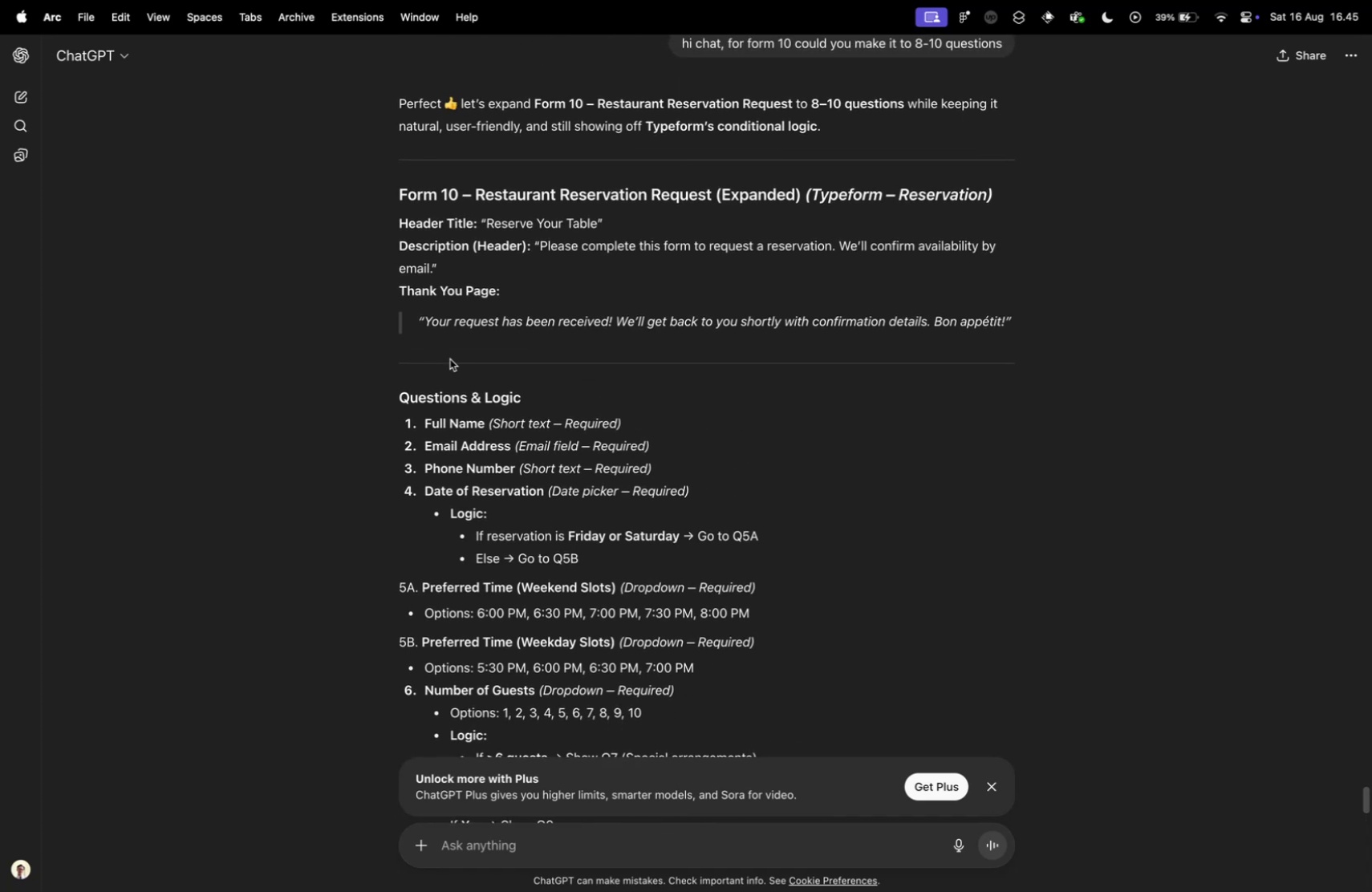 
left_click_drag(start_coordinate=[427, 322], to_coordinate=[612, 330])
 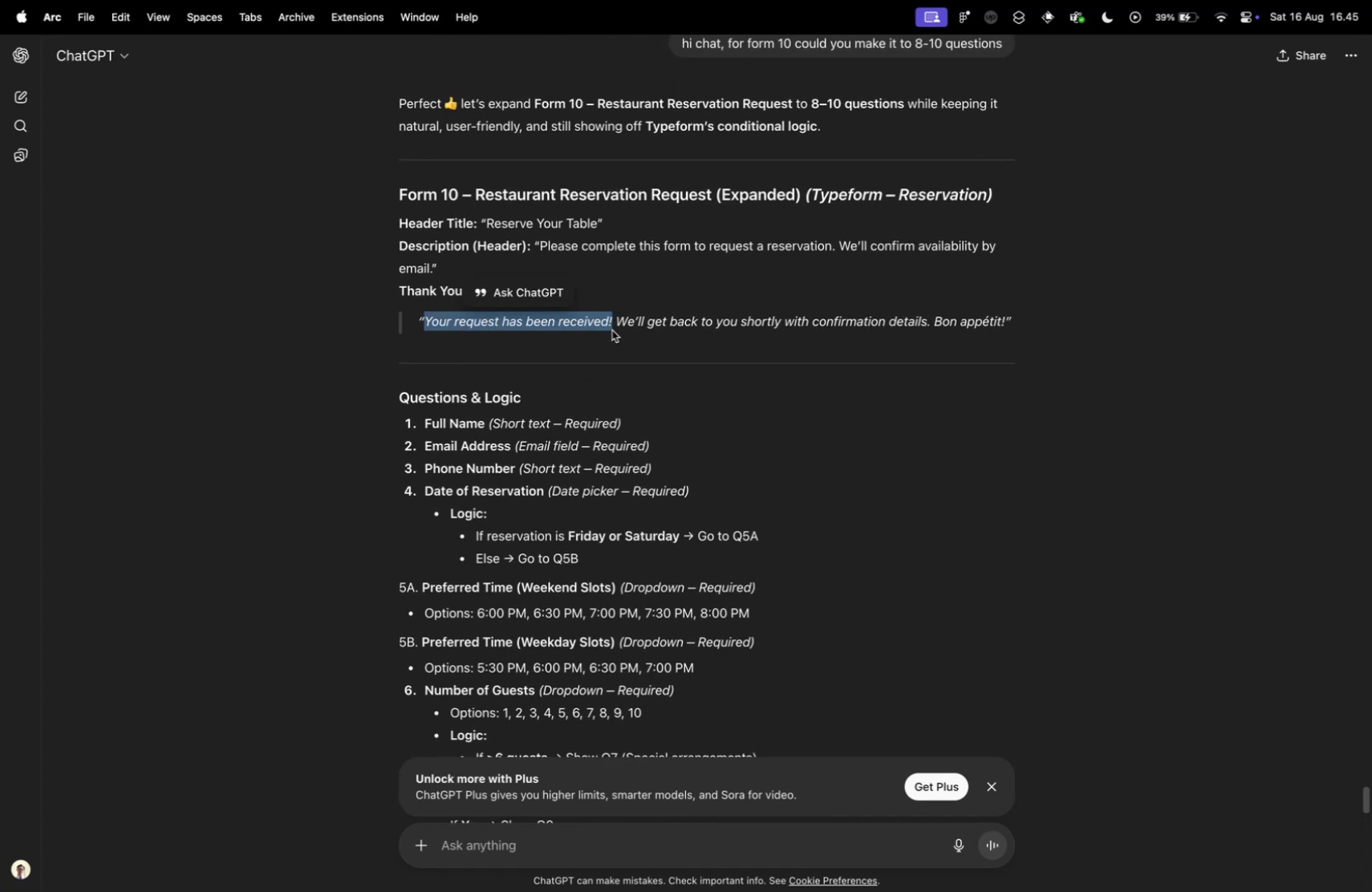 
key(Meta+V)
 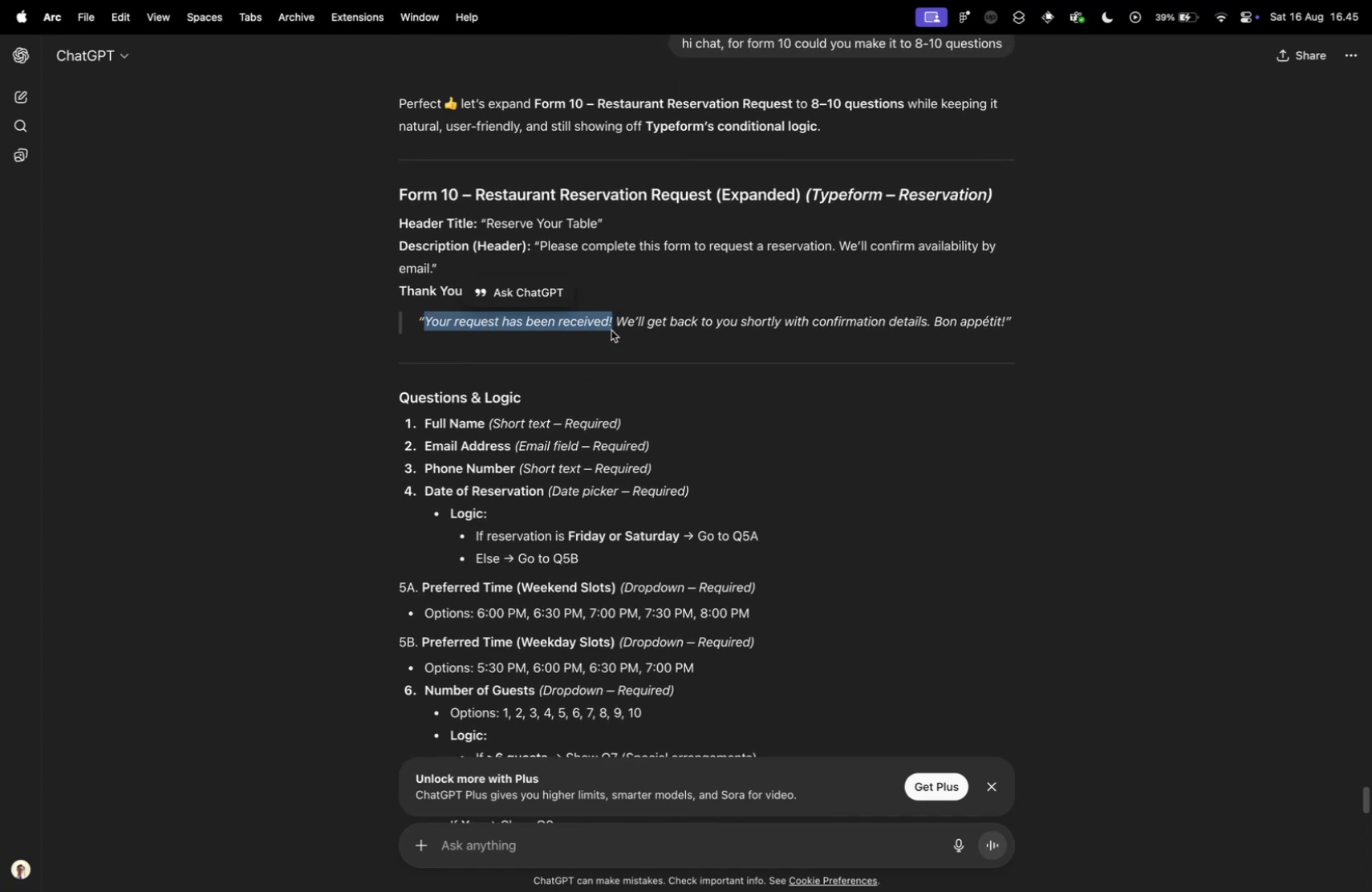 
key(Meta+C)
 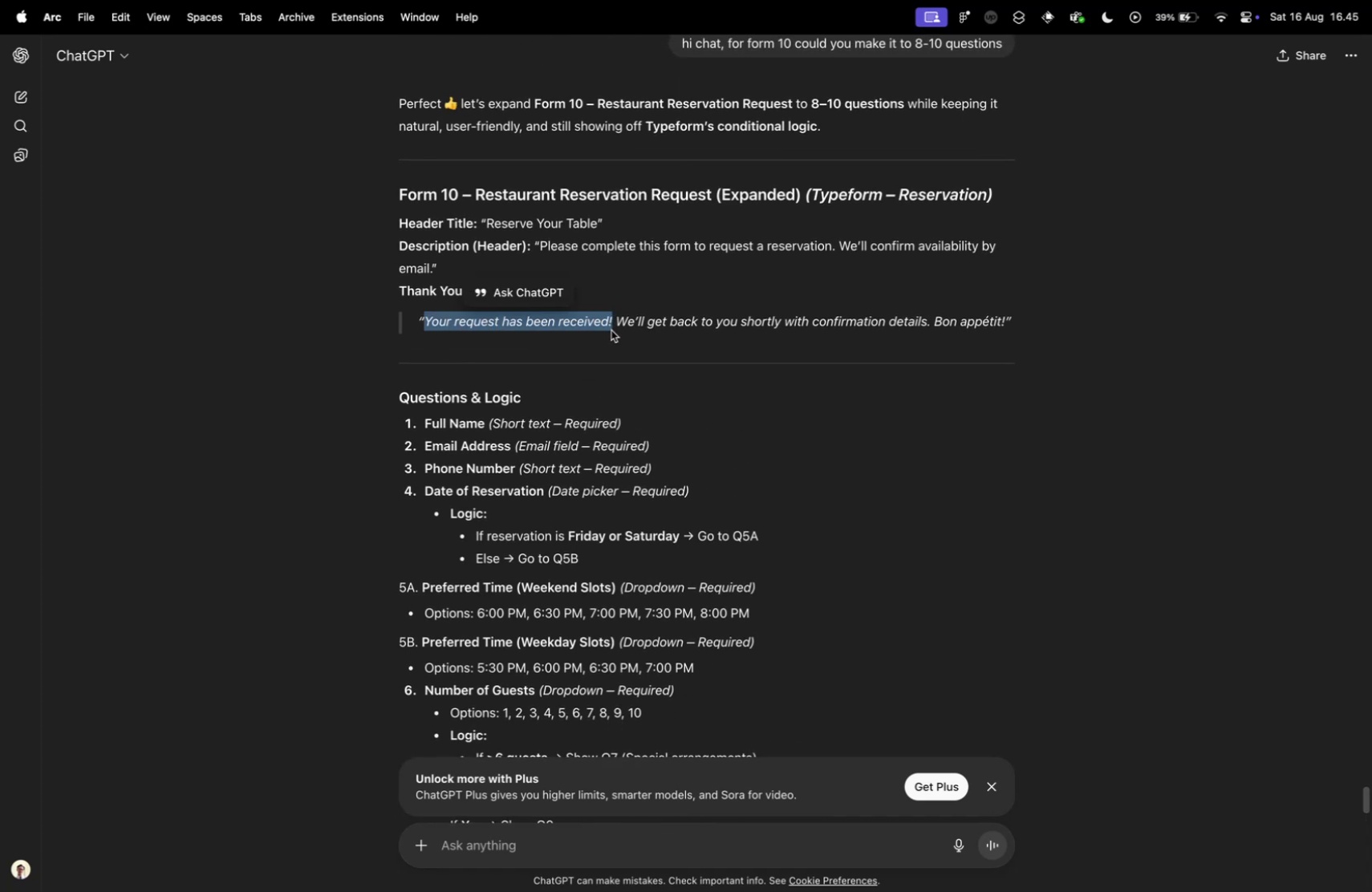 
key(Meta+CommandLeft)
 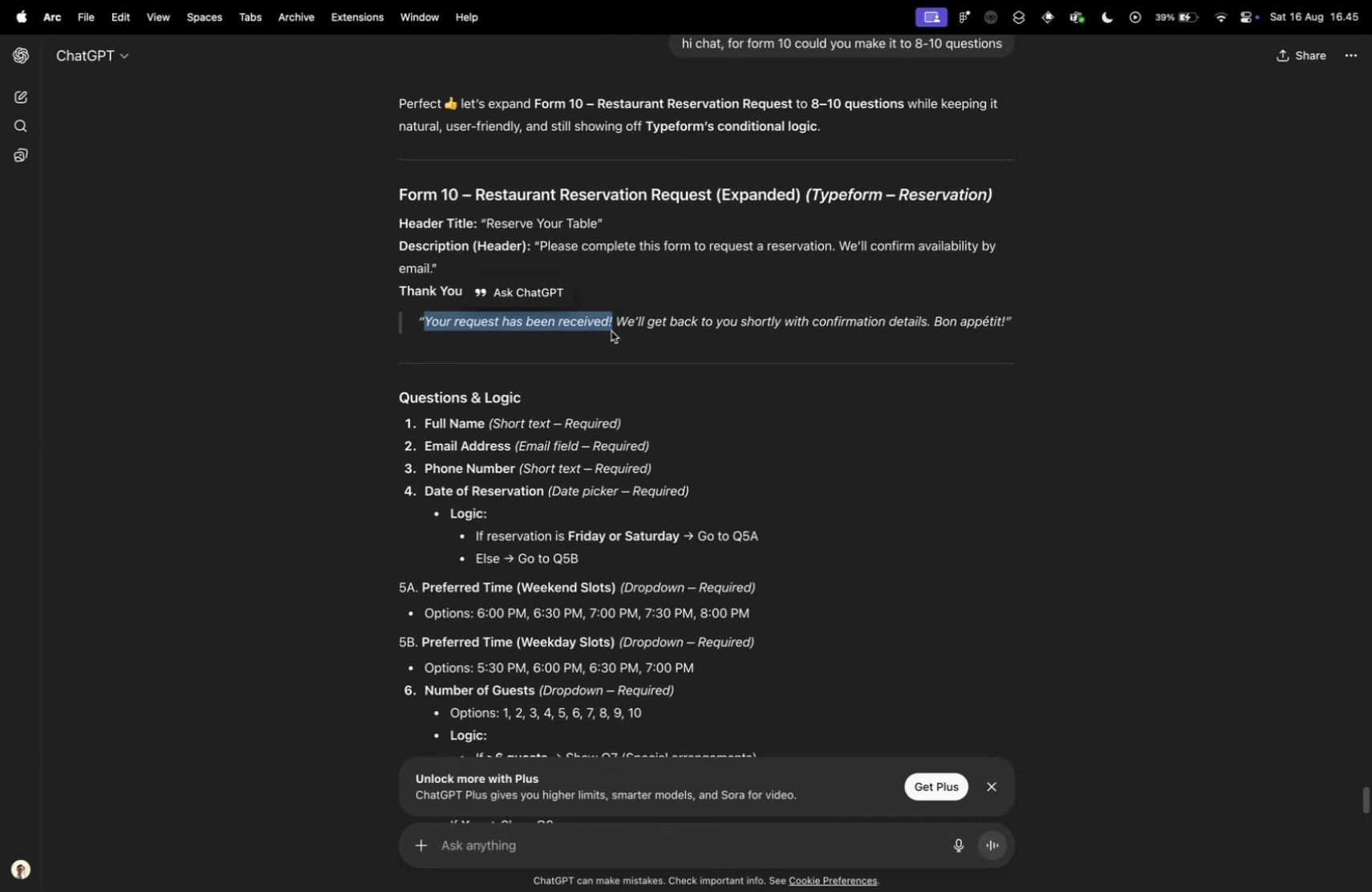 
key(Control+ControlLeft)
 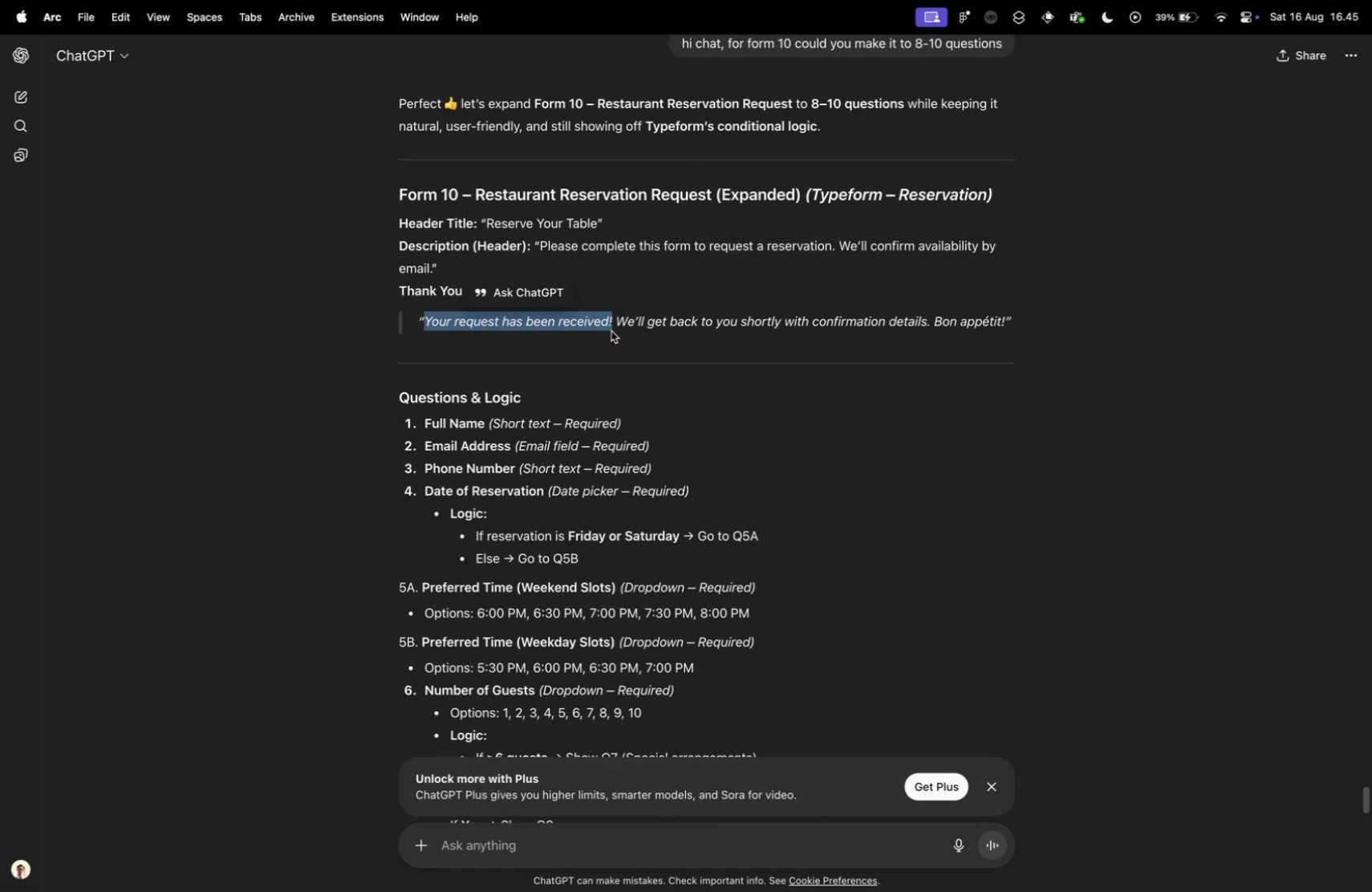 
key(Control+Tab)
 